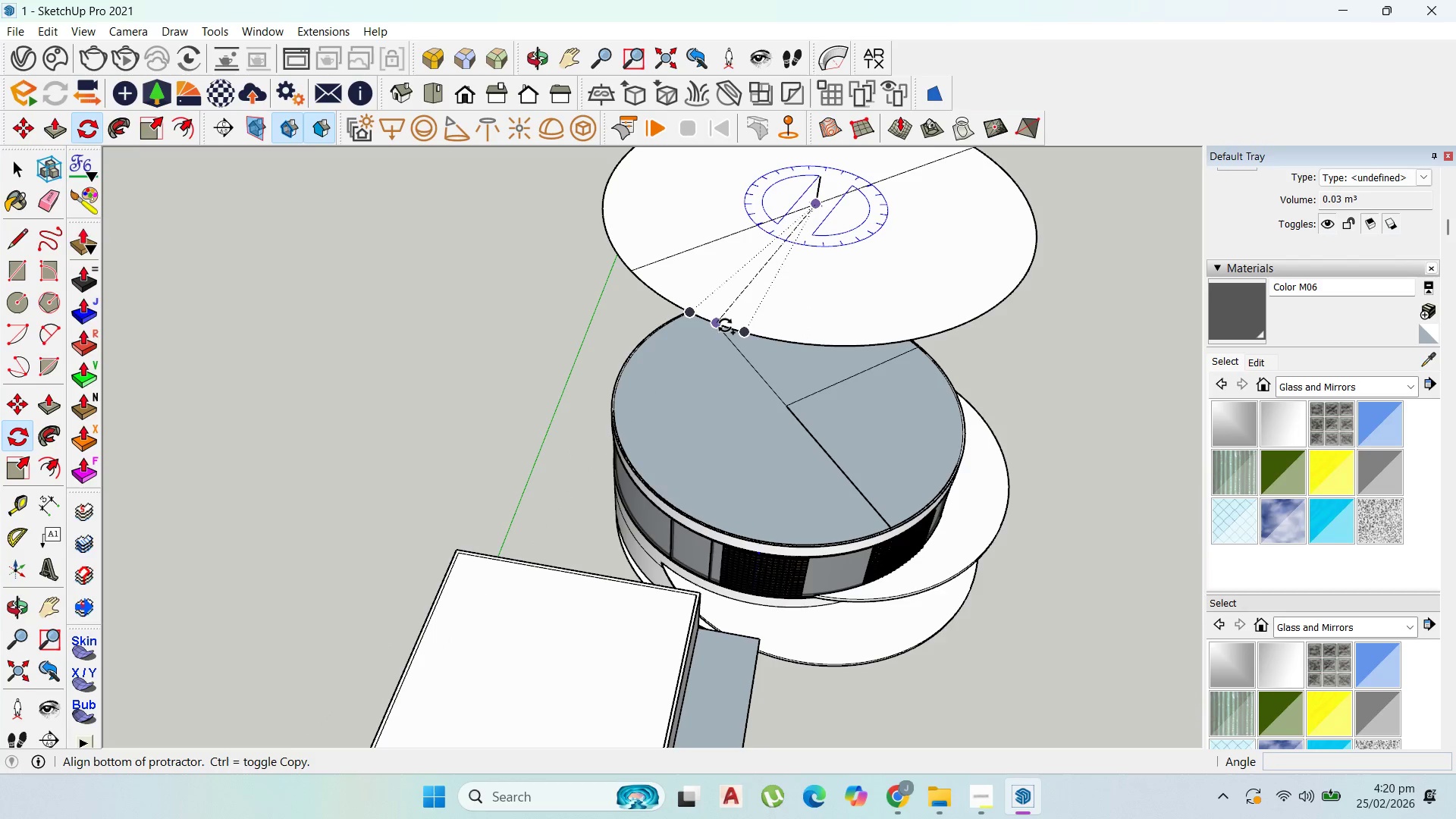 
left_click([723, 325])
 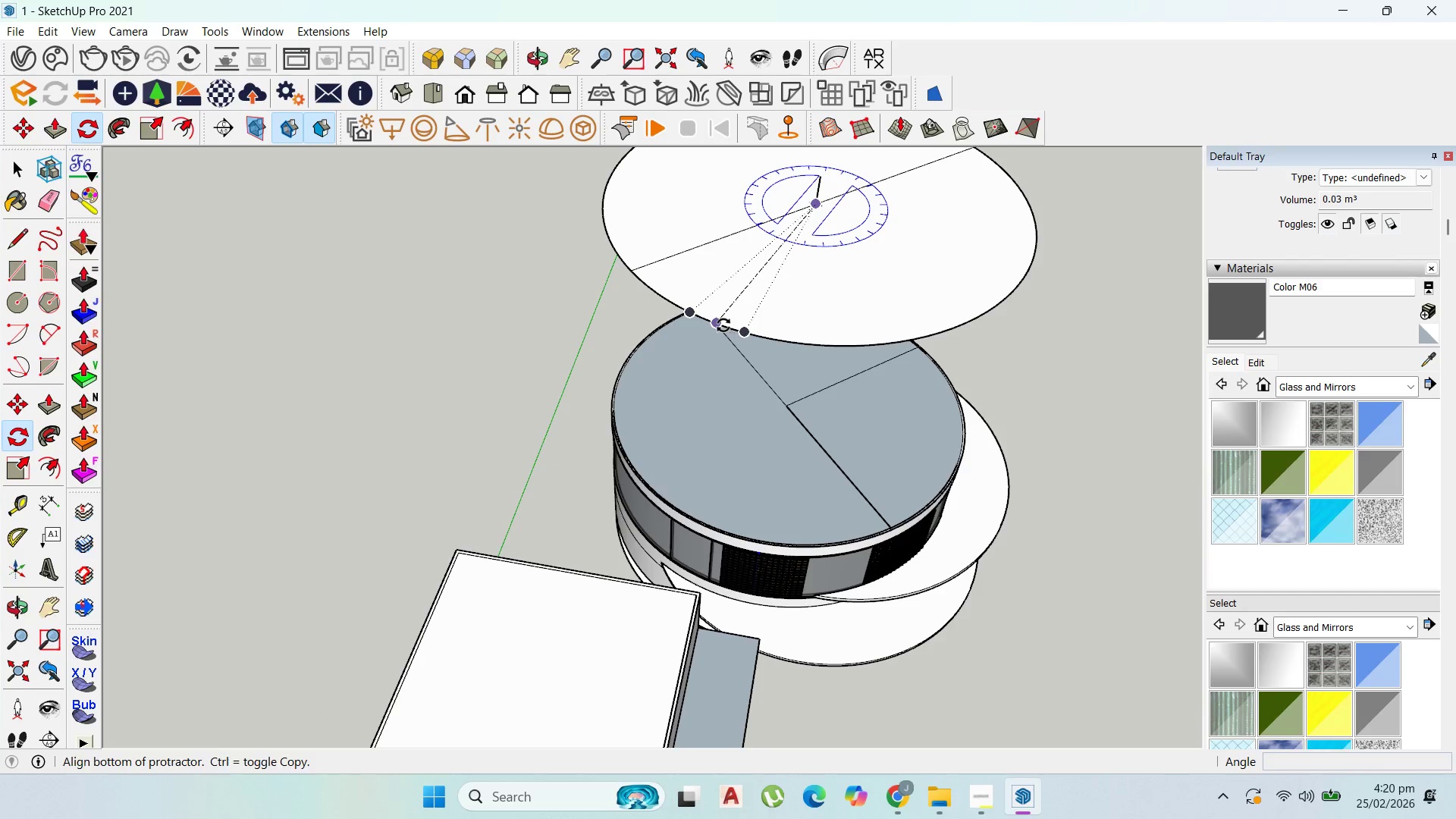 
key(Control+ControlLeft)
 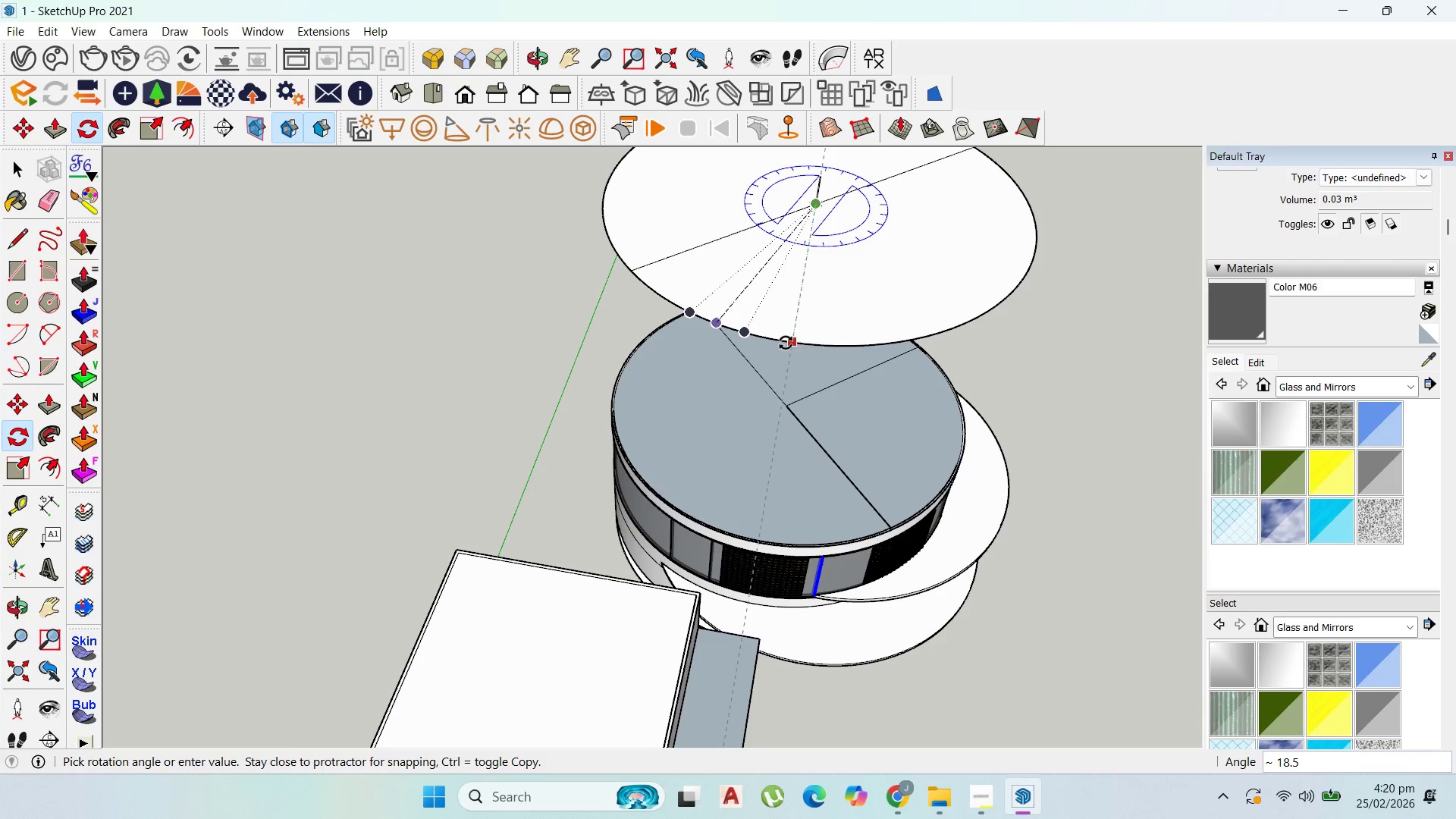 
left_click([789, 344])
 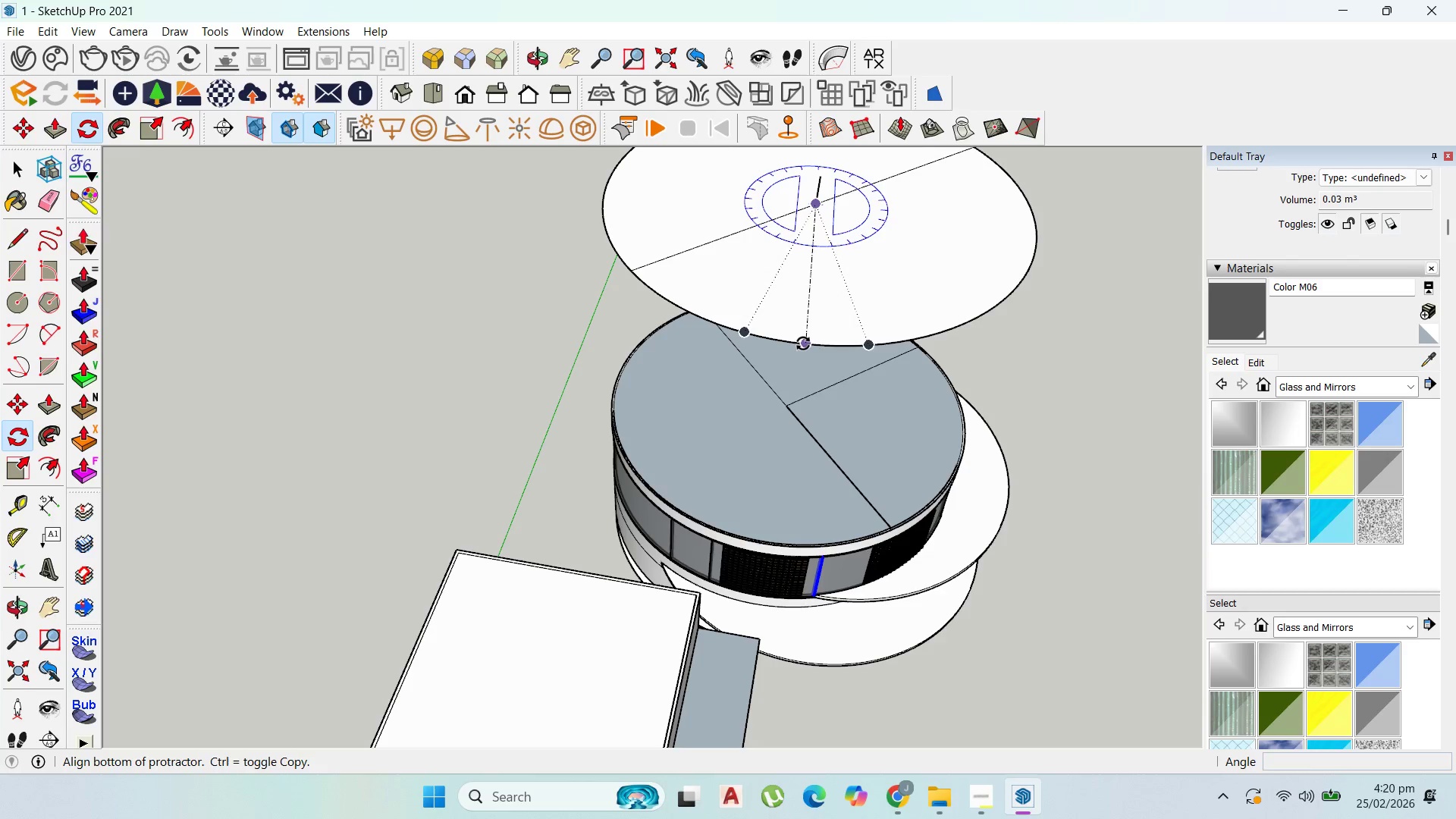 
left_click([799, 343])
 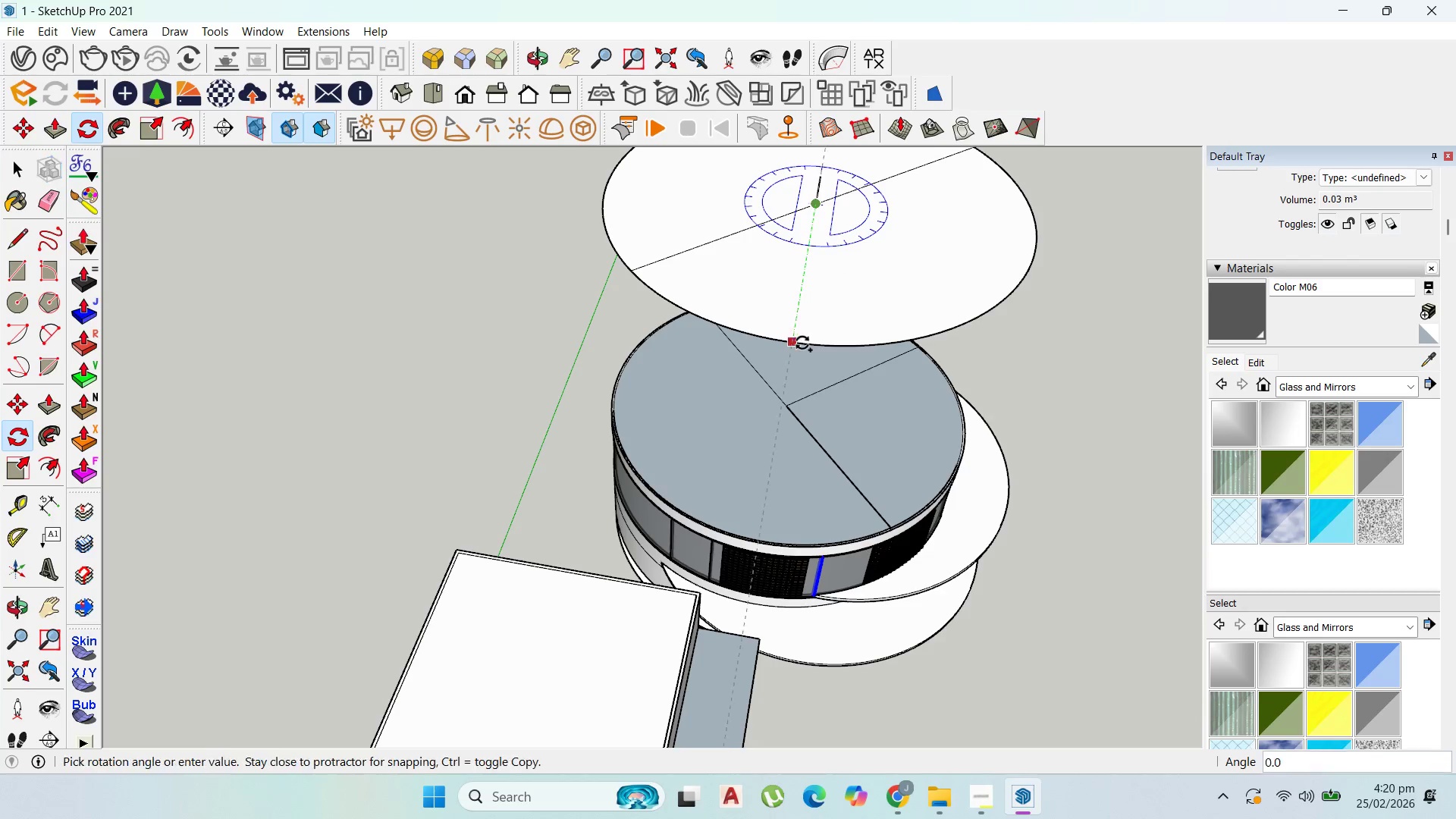 
key(Control+ControlLeft)
 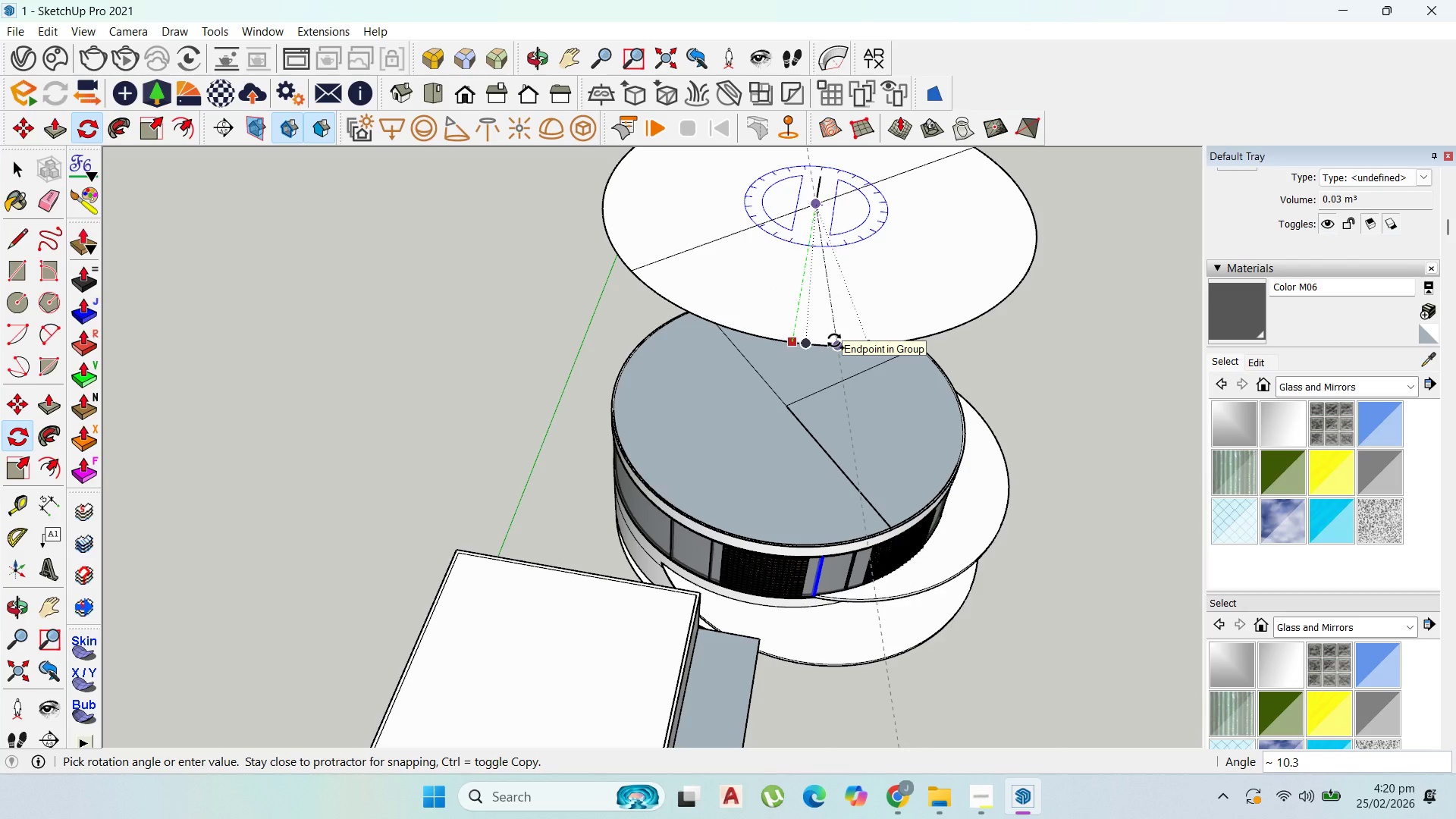 
left_click([836, 340])
 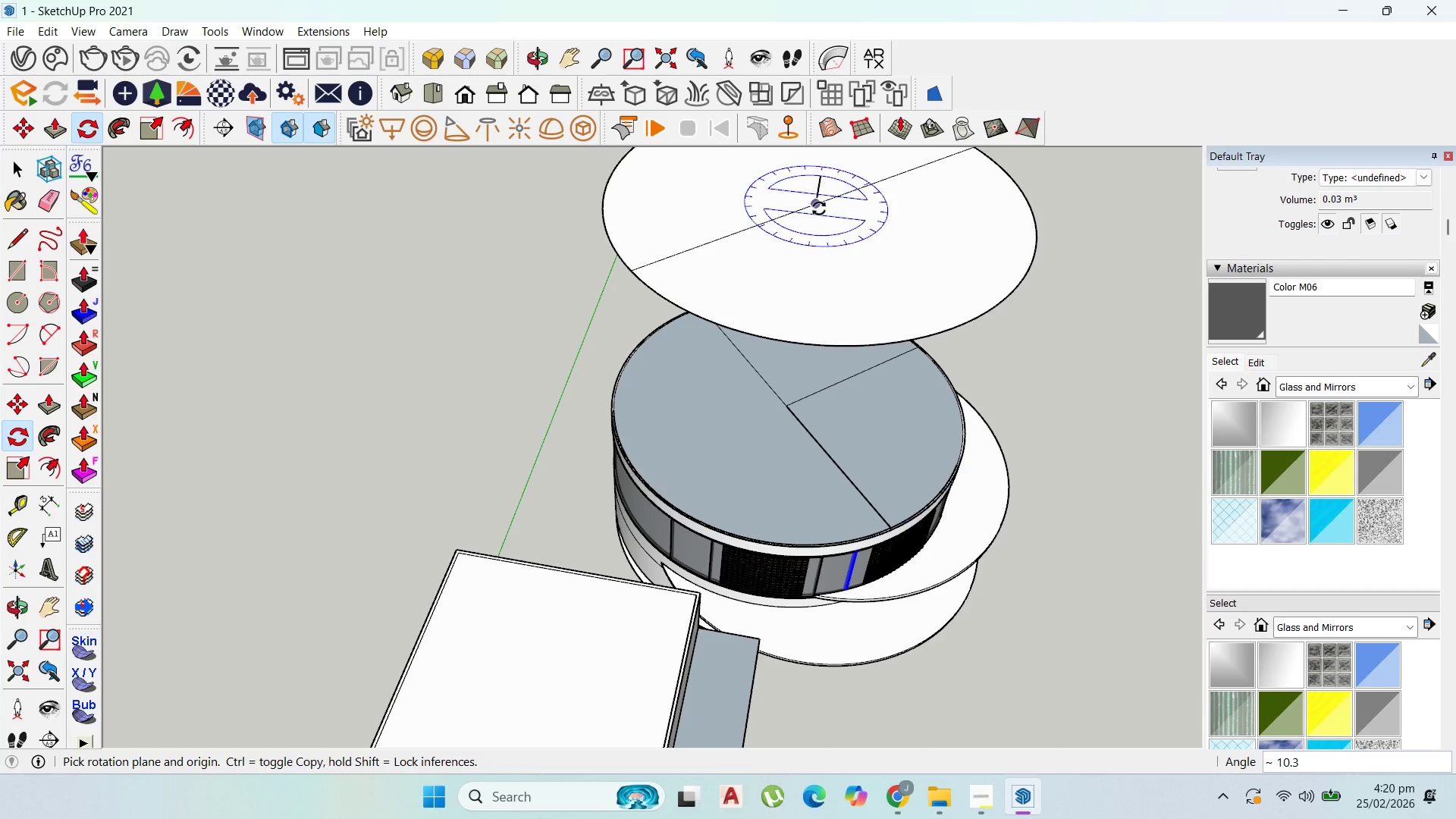 
left_click([818, 202])
 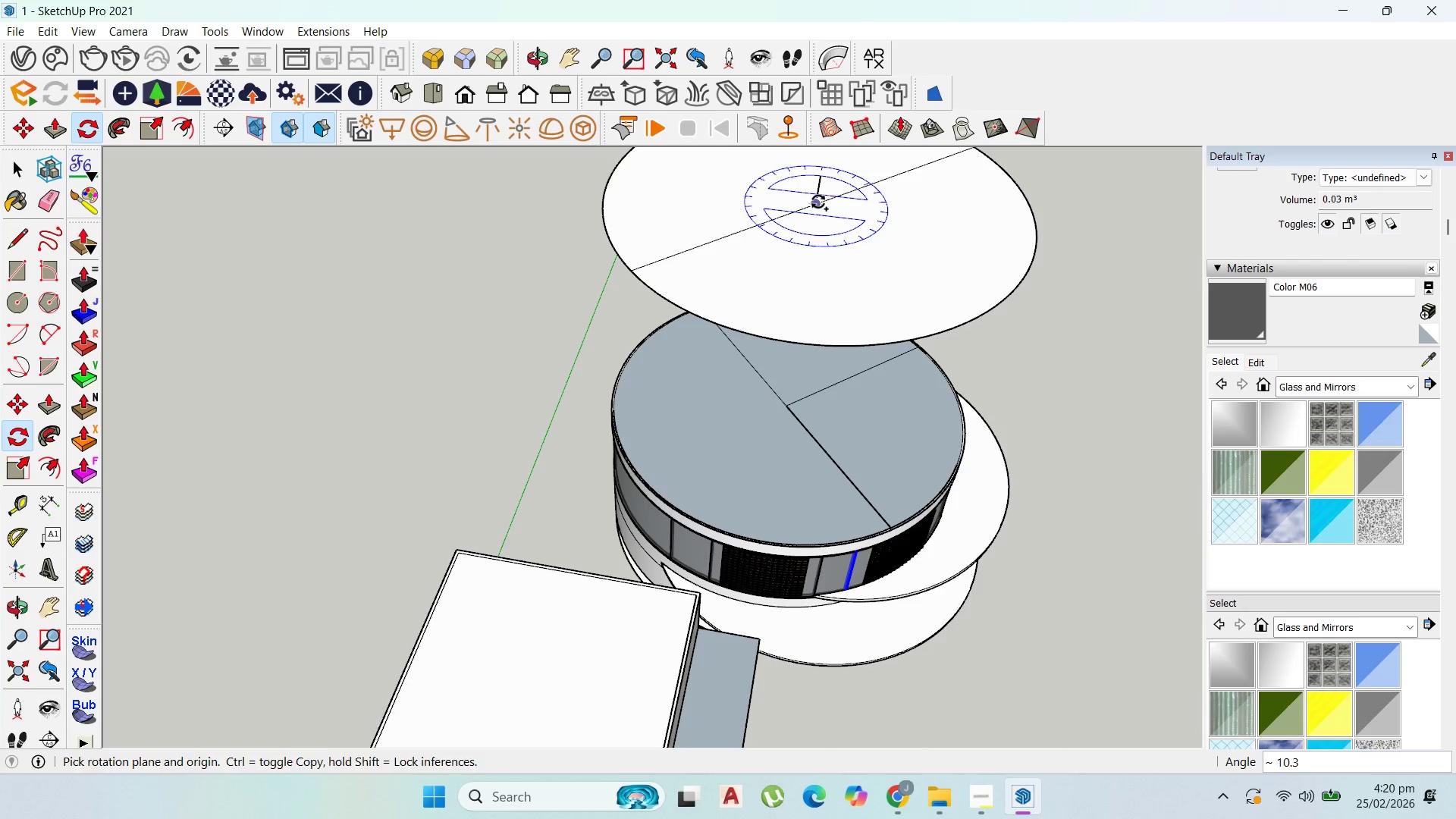 
key(Control+ControlLeft)
 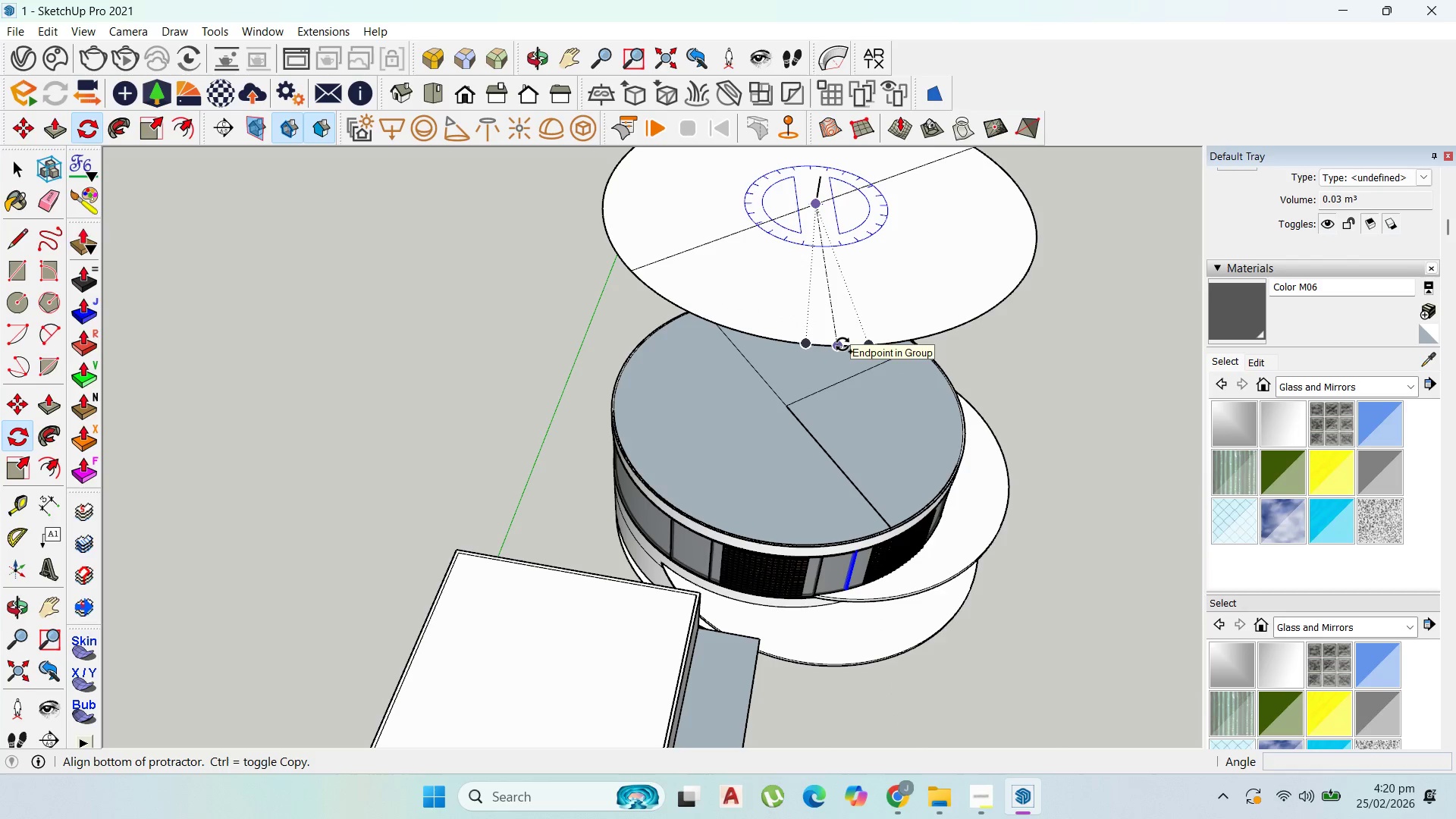 
left_click([843, 344])
 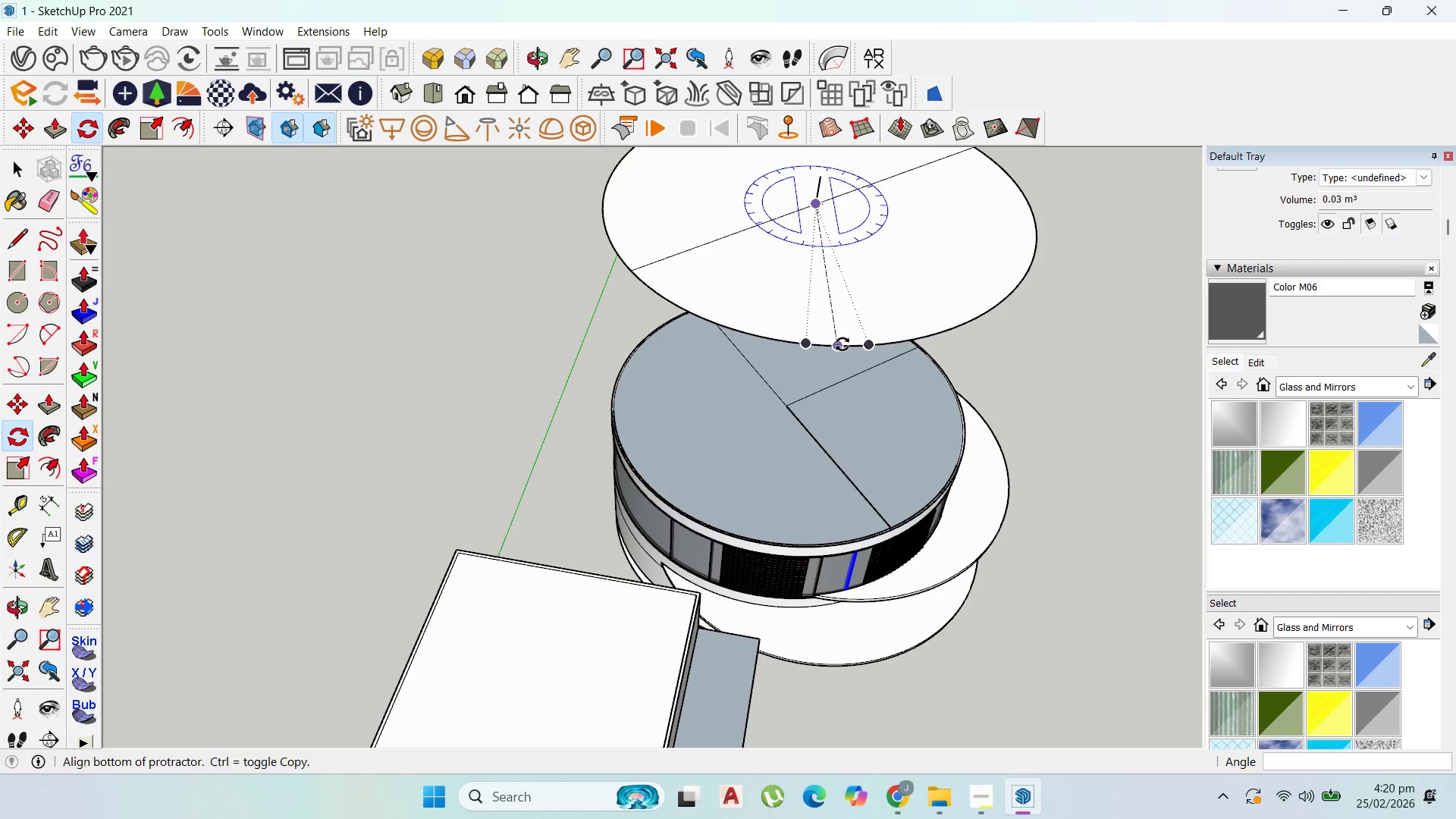 
key(Control+ControlLeft)
 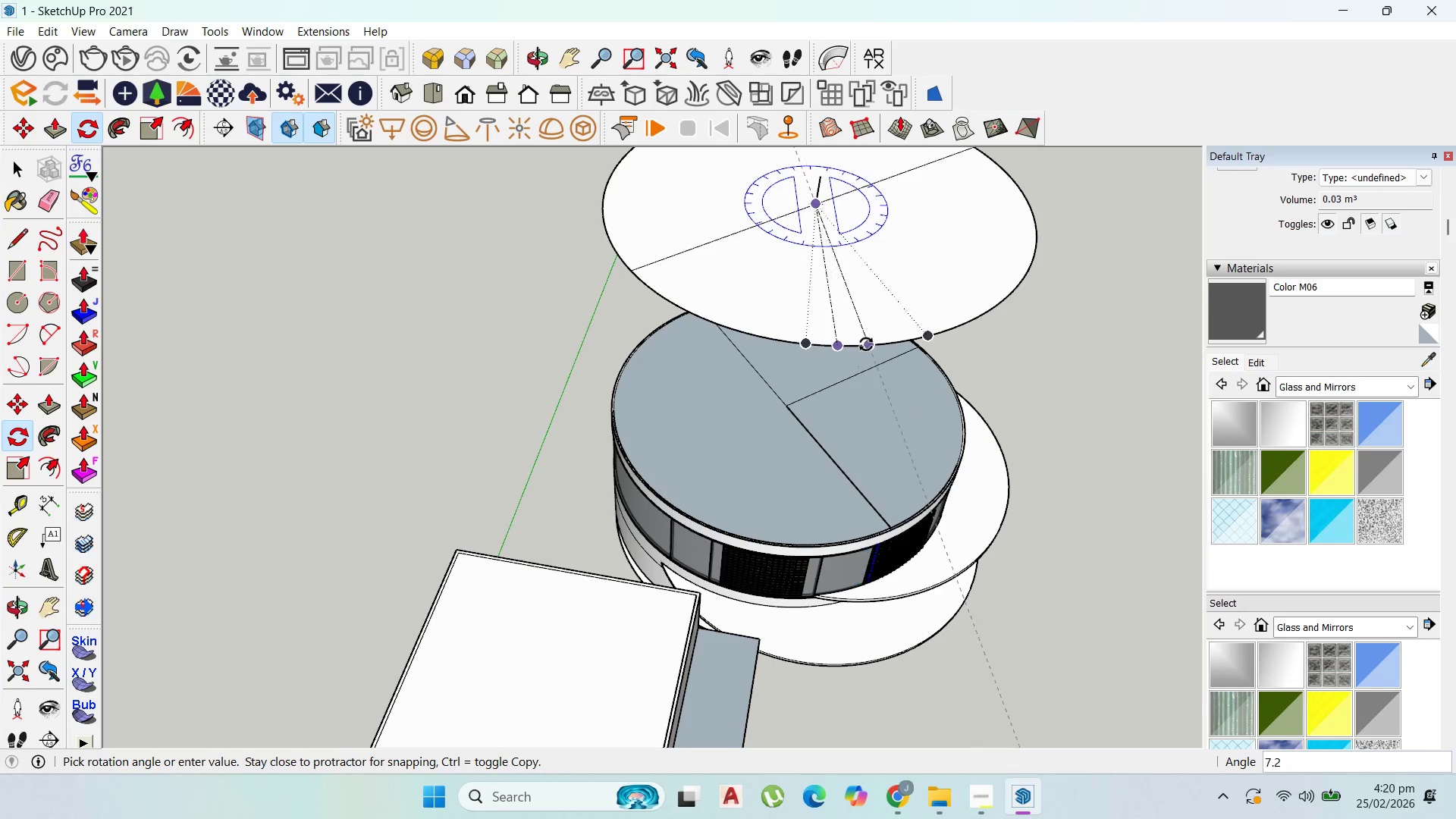 
wait(7.08)
 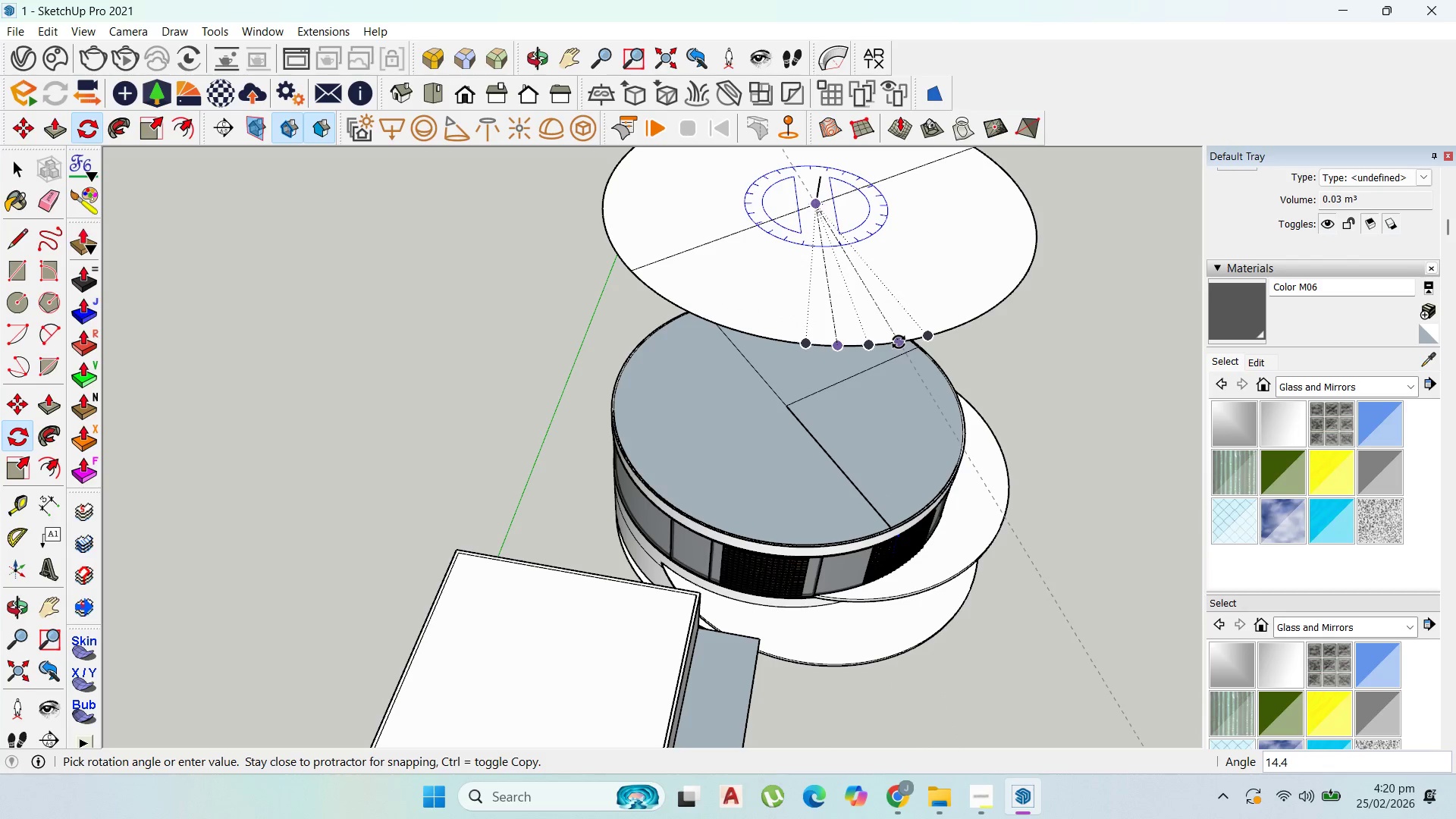 
key(Control+ControlLeft)
 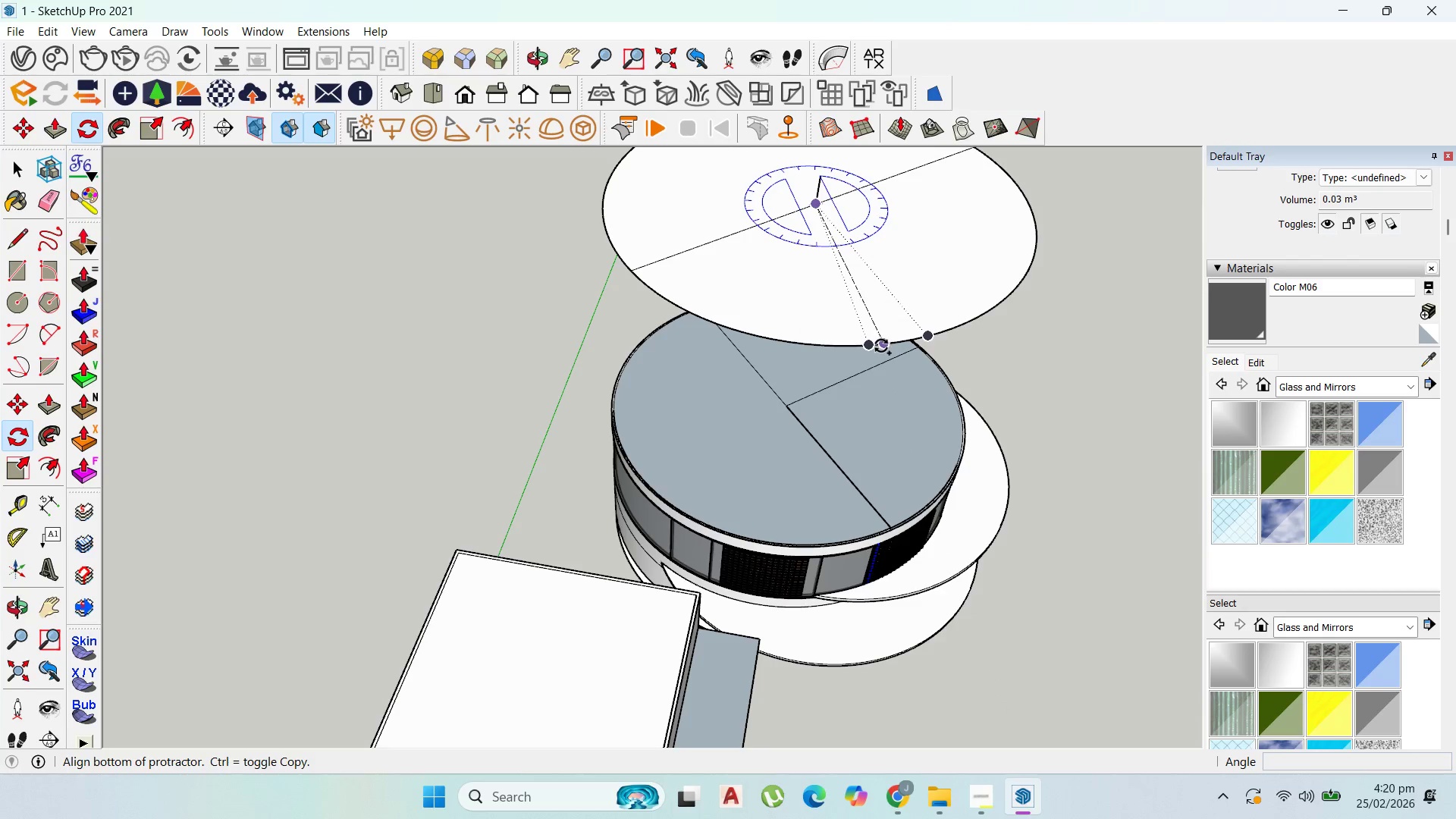 
left_click([881, 347])
 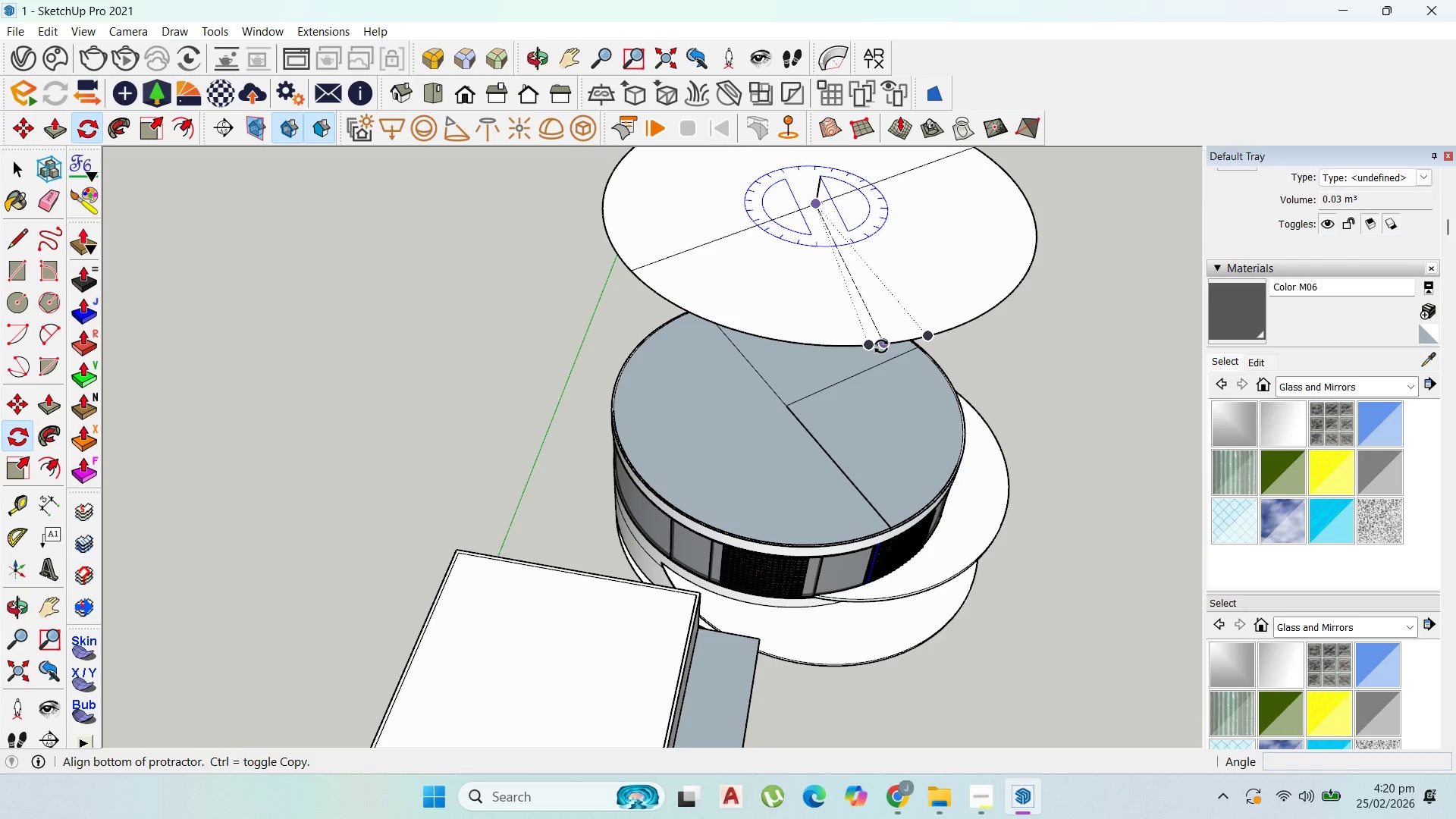 
key(Control+ControlLeft)
 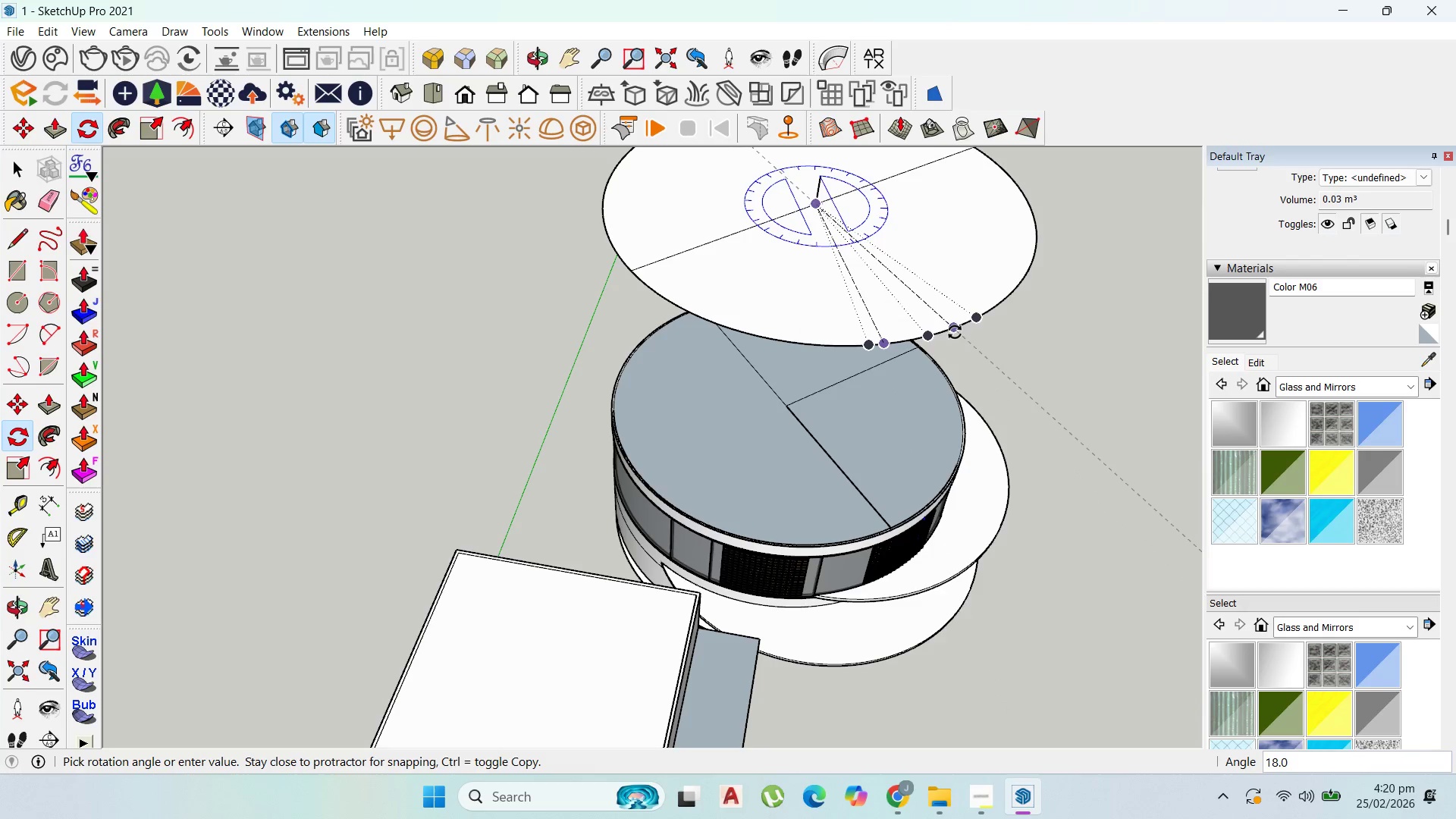 
scroll: coordinate [855, 382], scroll_direction: down, amount: 5.0
 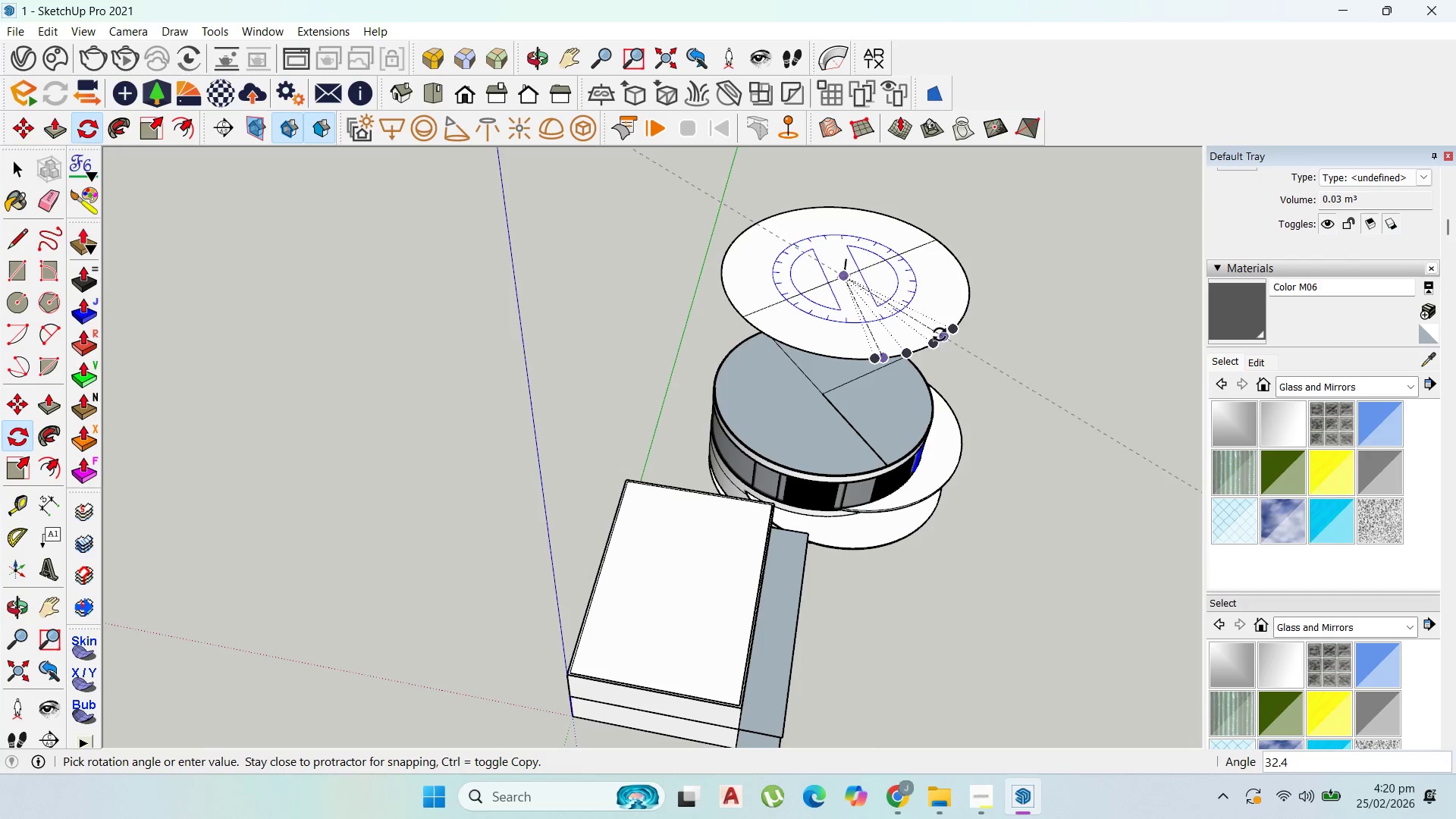 
scroll: coordinate [941, 337], scroll_direction: up, amount: 1.0
 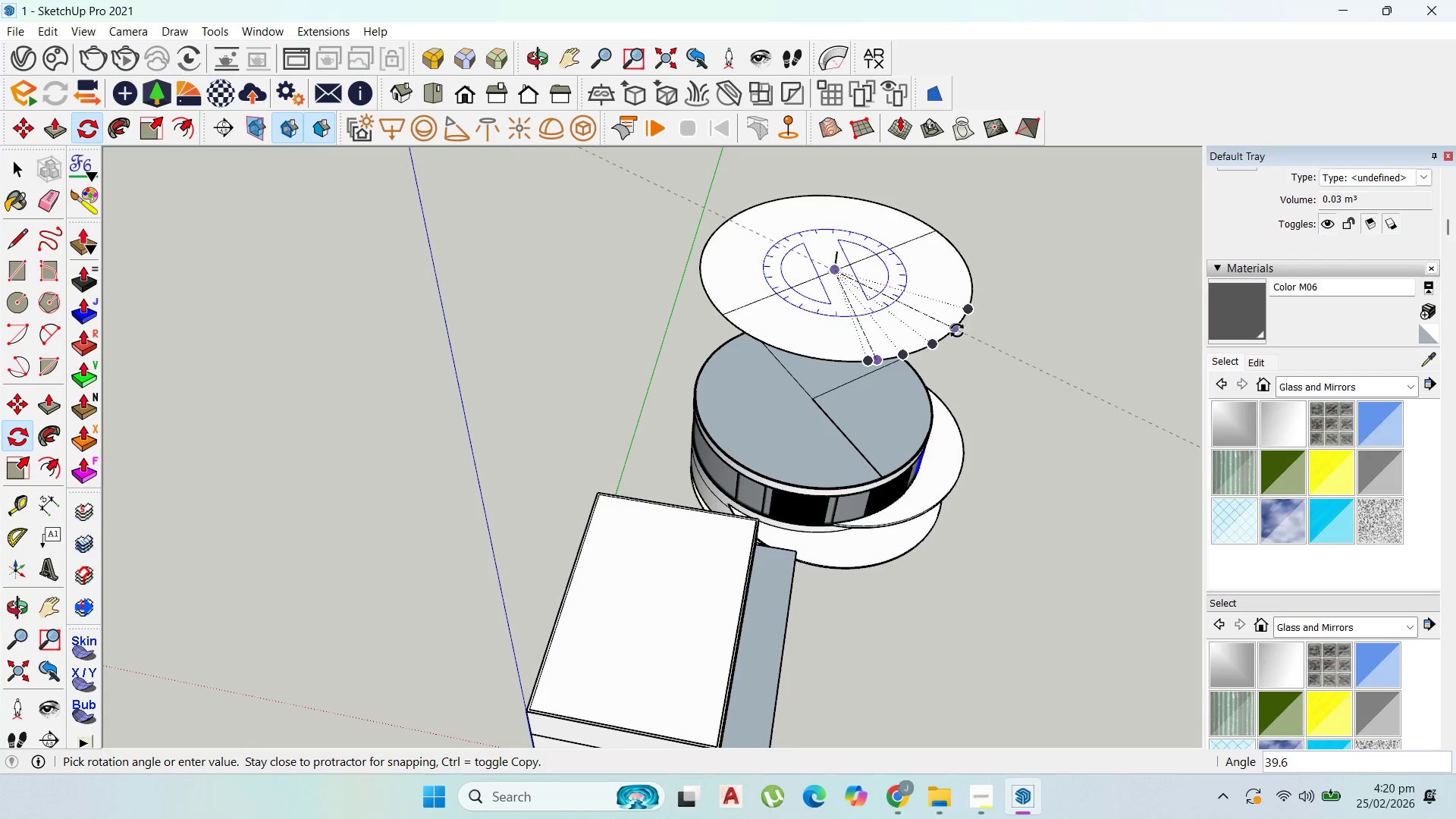 
key(Escape)
 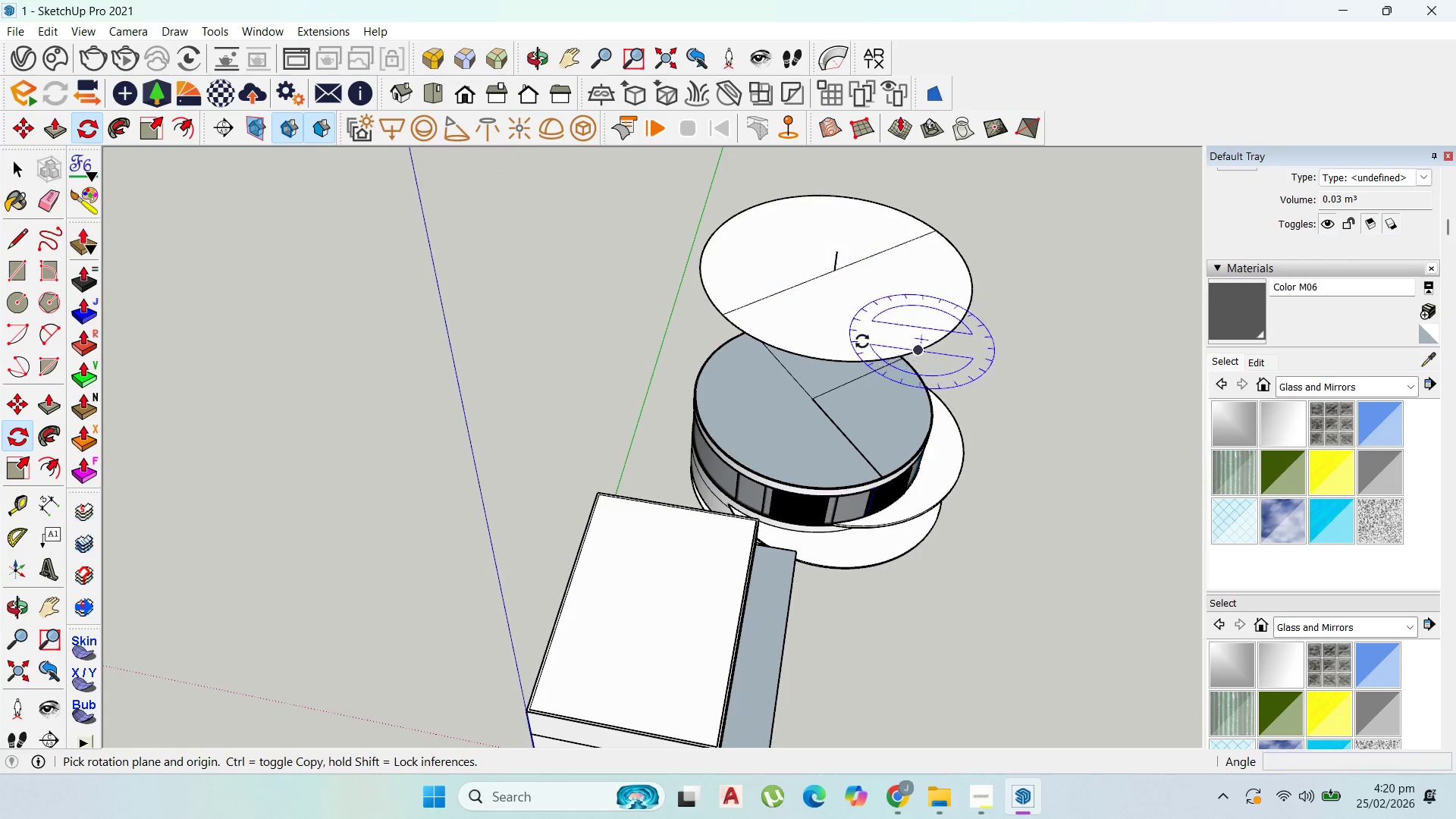 
scroll: coordinate [560, 360], scroll_direction: down, amount: 6.0
 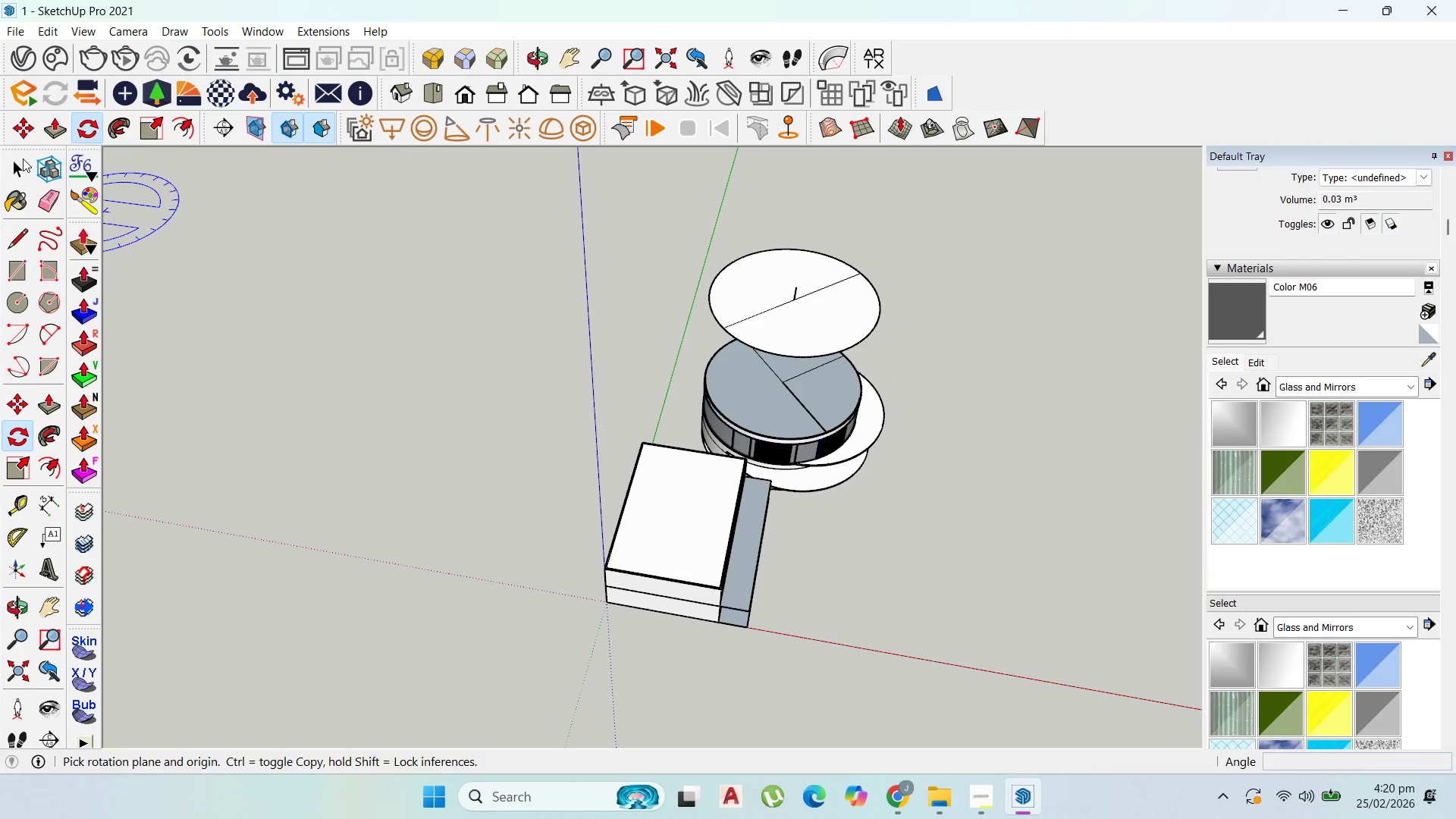 
left_click([19, 168])
 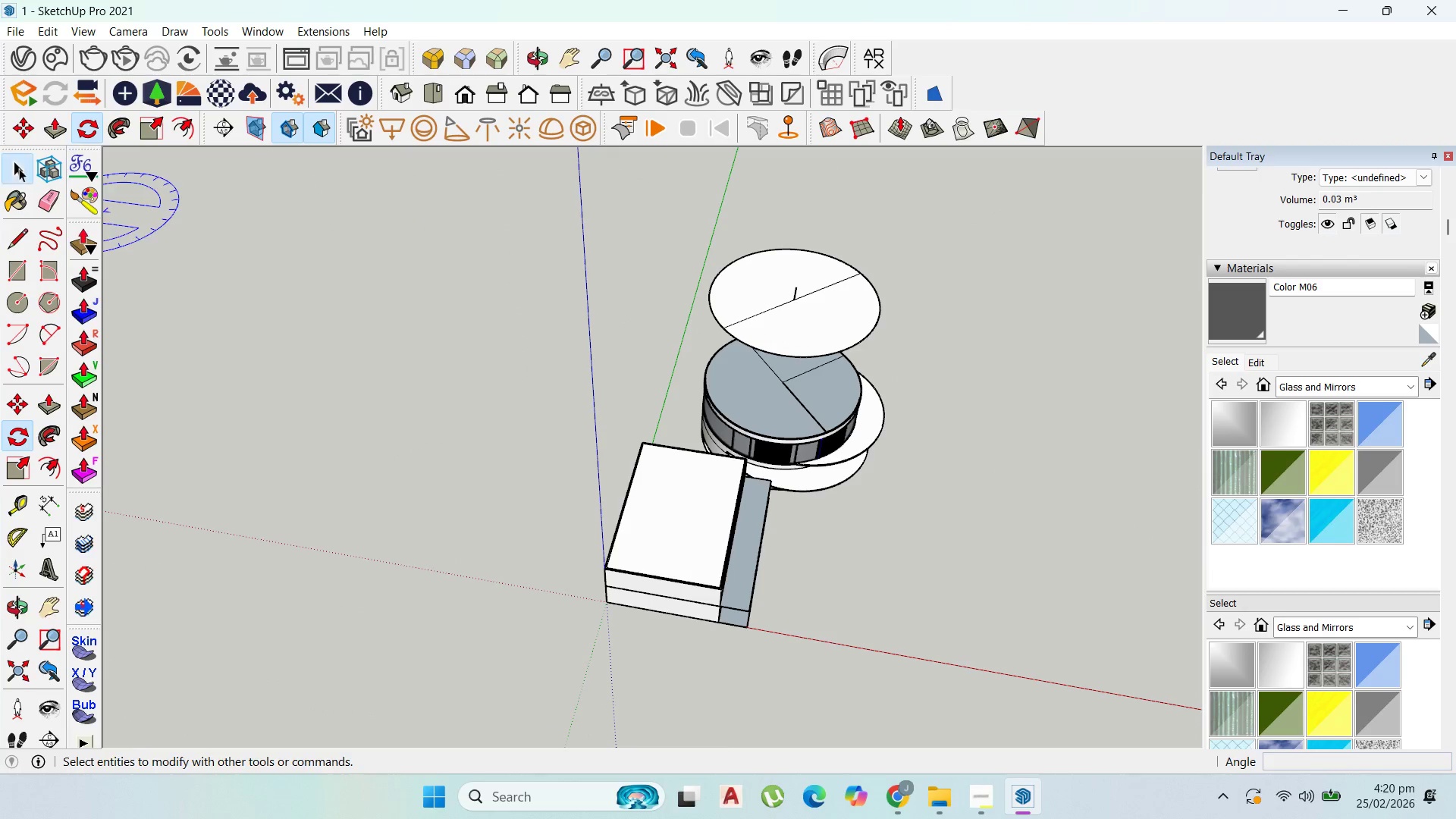 
key(Escape)
 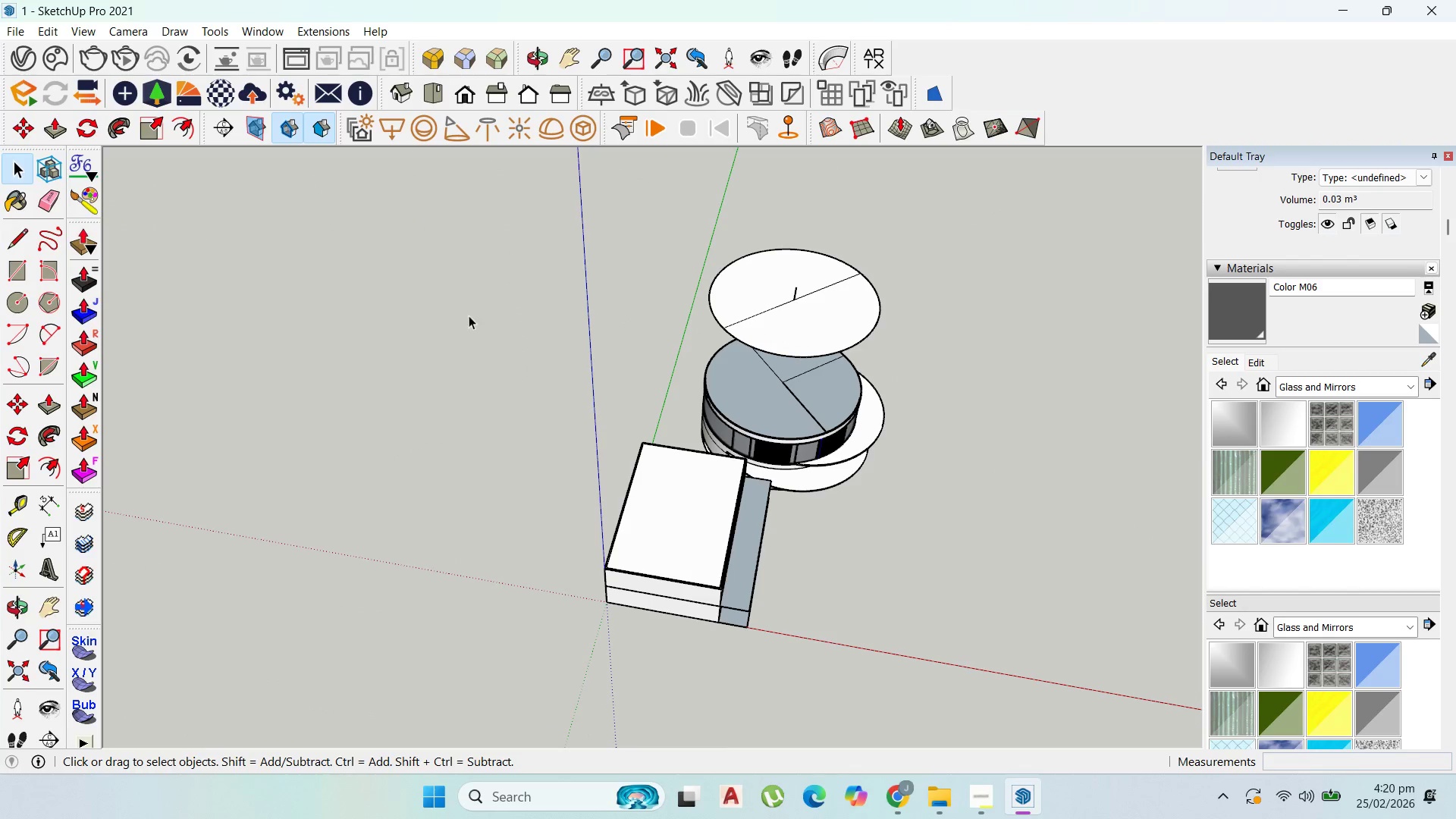 
key(Escape)
 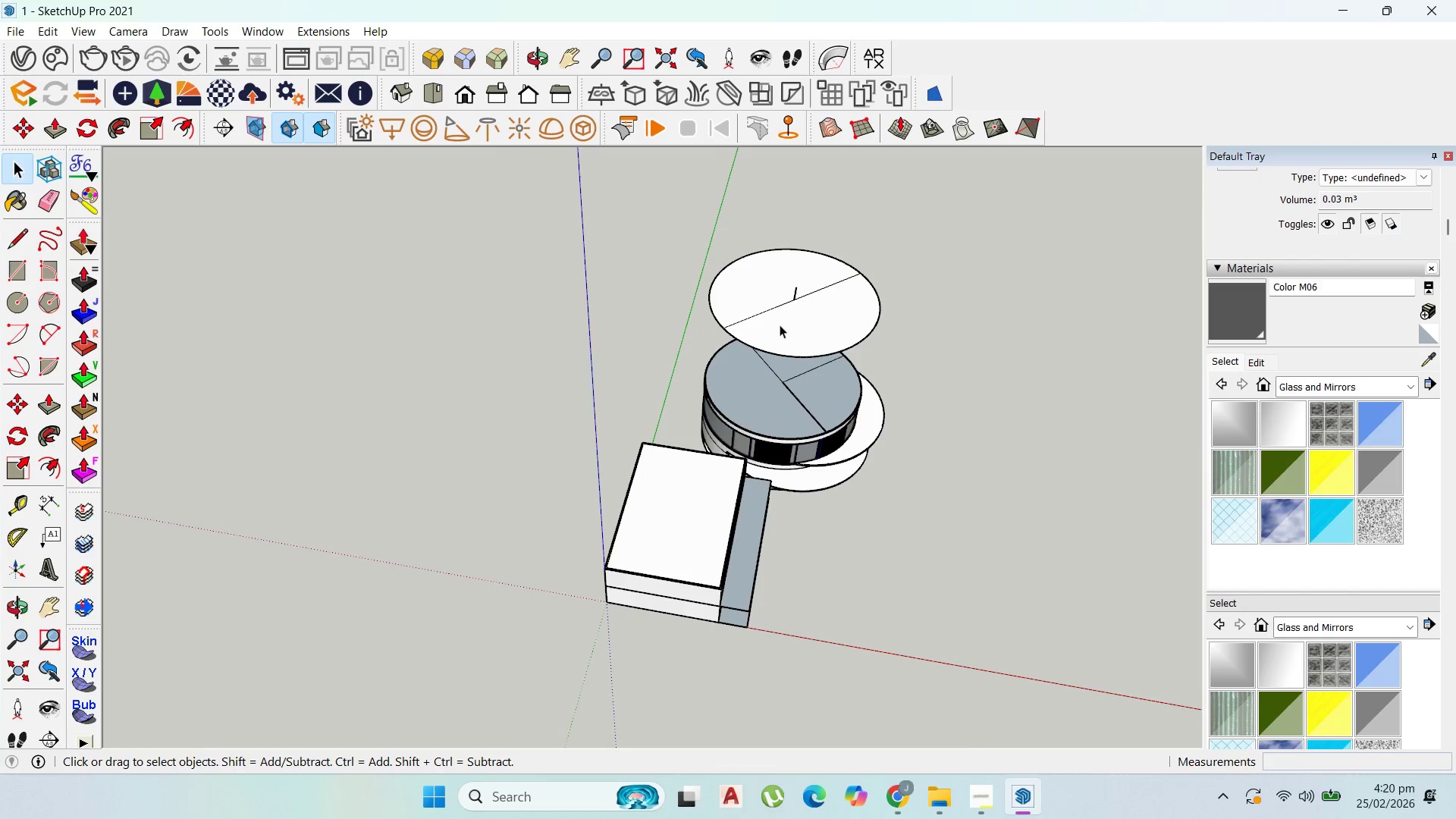 
scroll: coordinate [860, 410], scroll_direction: up, amount: 26.0
 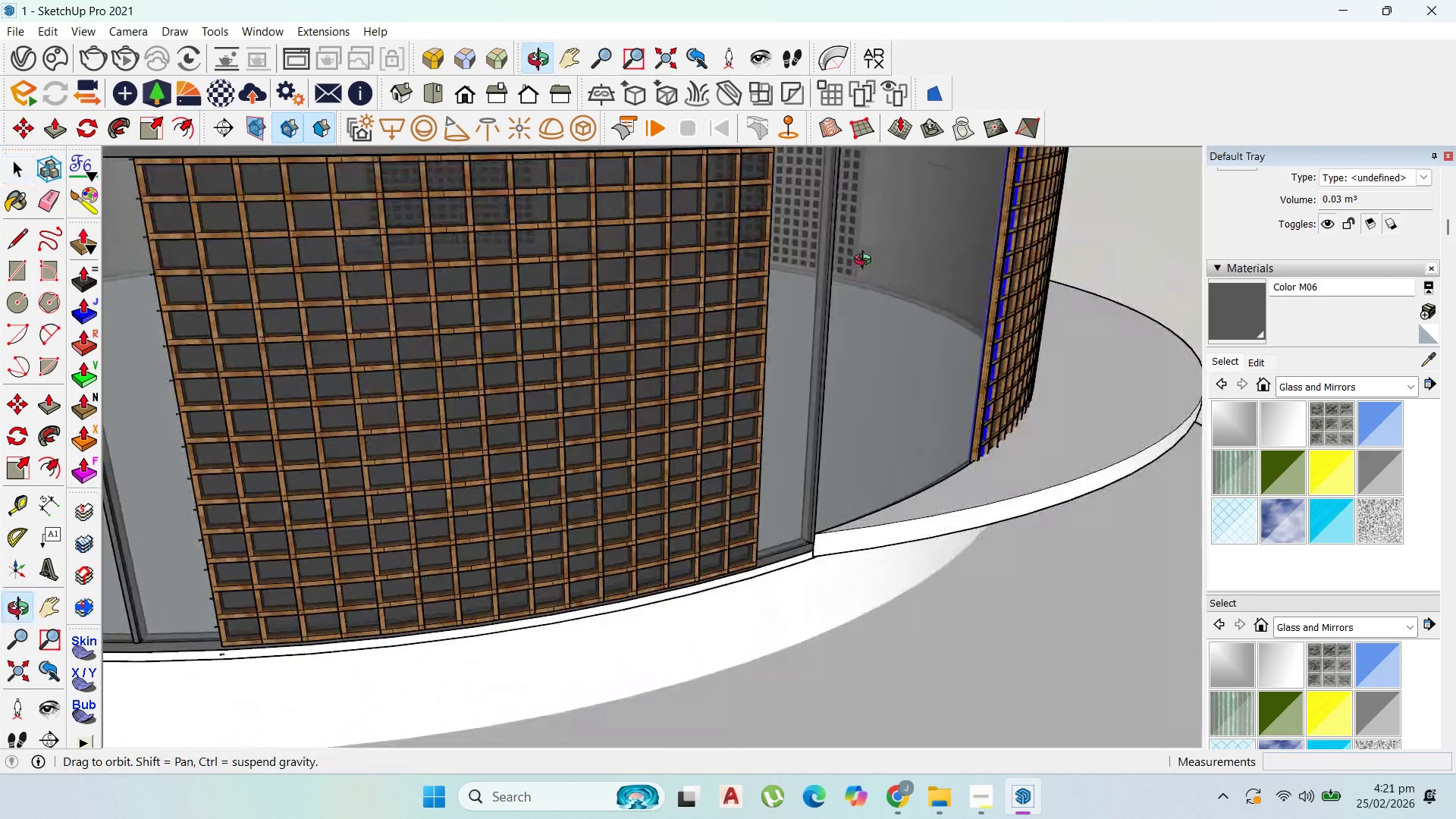 
scroll: coordinate [677, 308], scroll_direction: down, amount: 22.0
 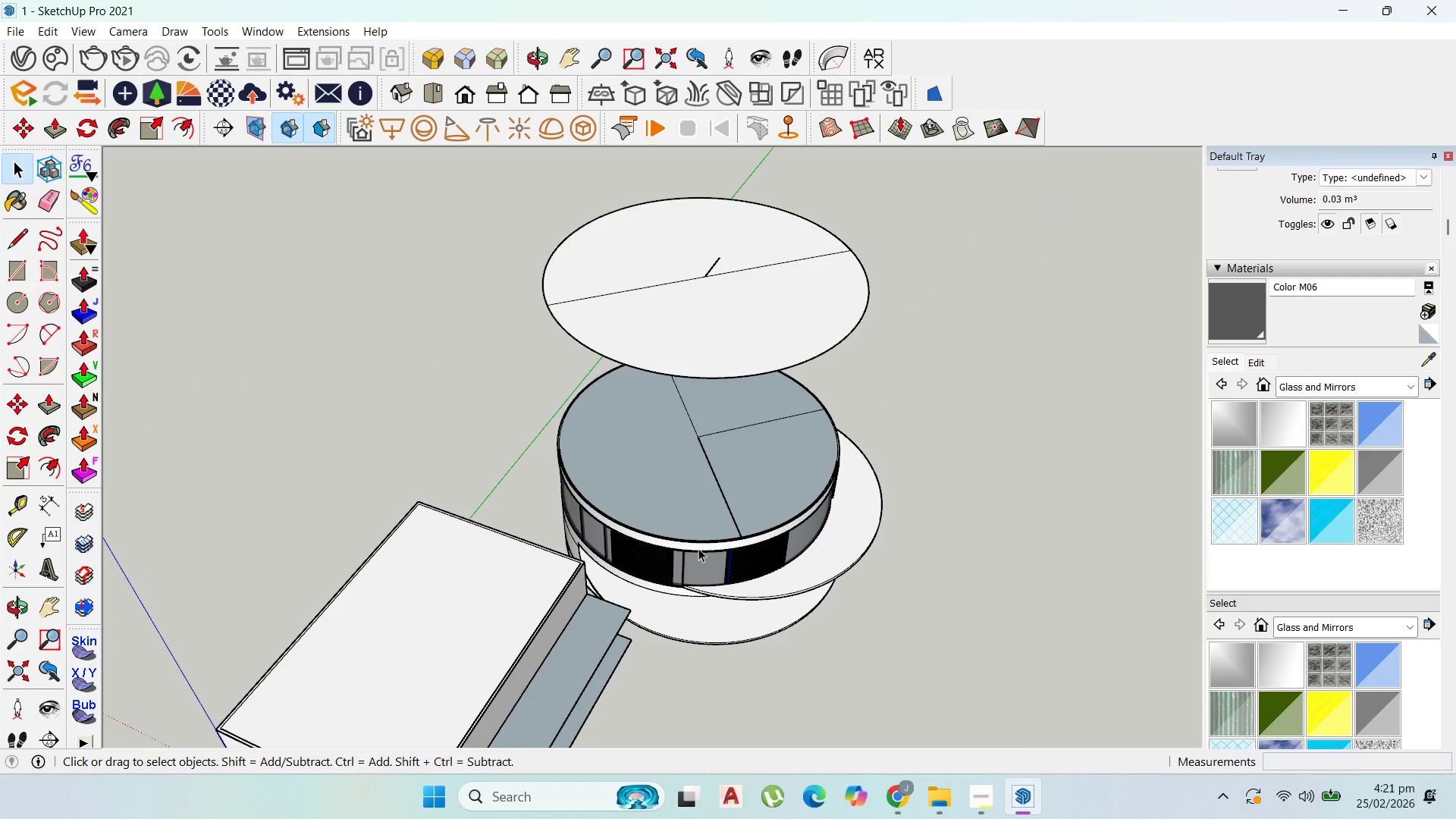 
scroll: coordinate [747, 570], scroll_direction: up, amount: 10.0
 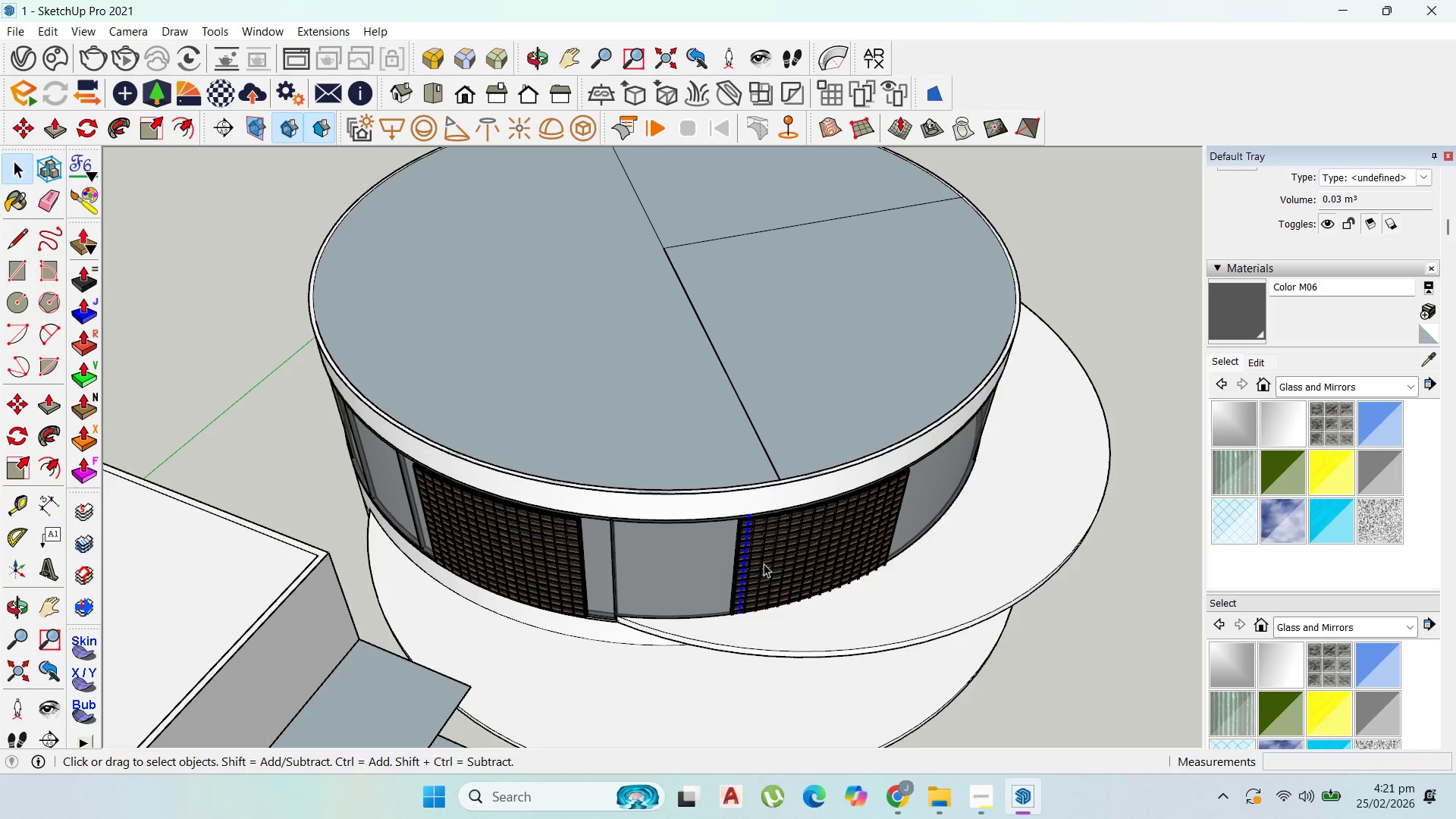 
wait(5.03)
 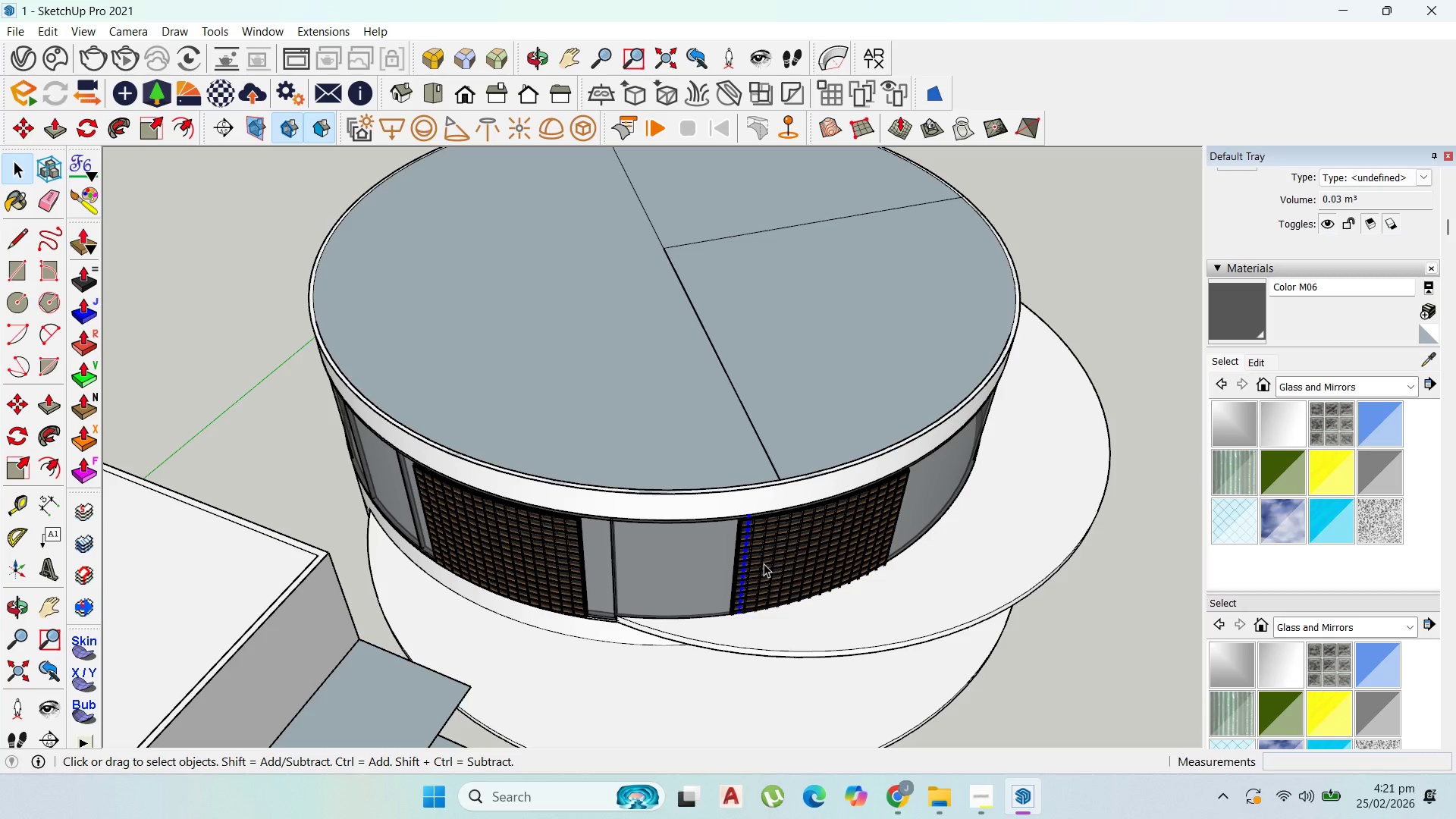 
scroll: coordinate [779, 572], scroll_direction: down, amount: 6.0
 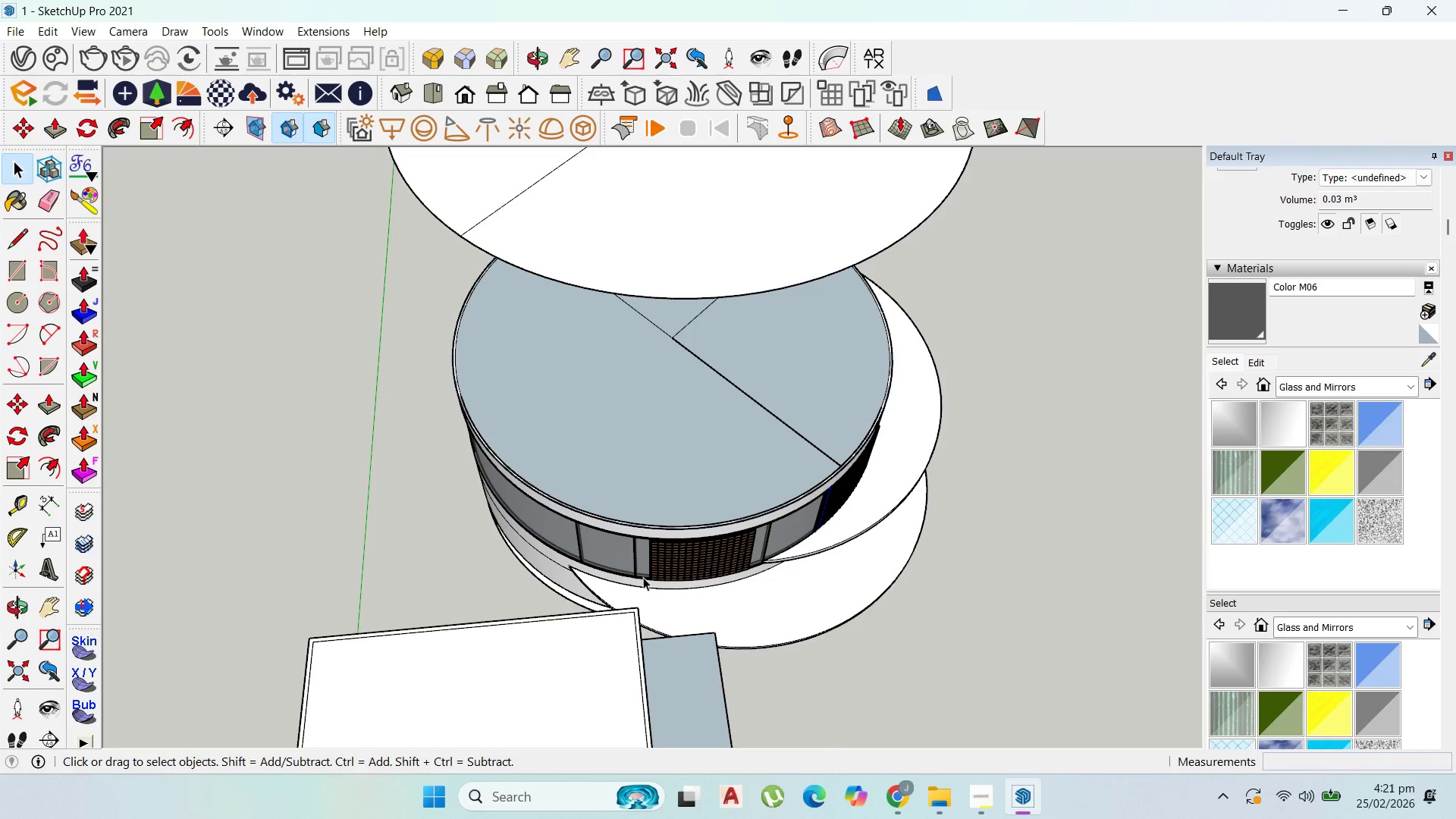 
left_click([640, 563])
 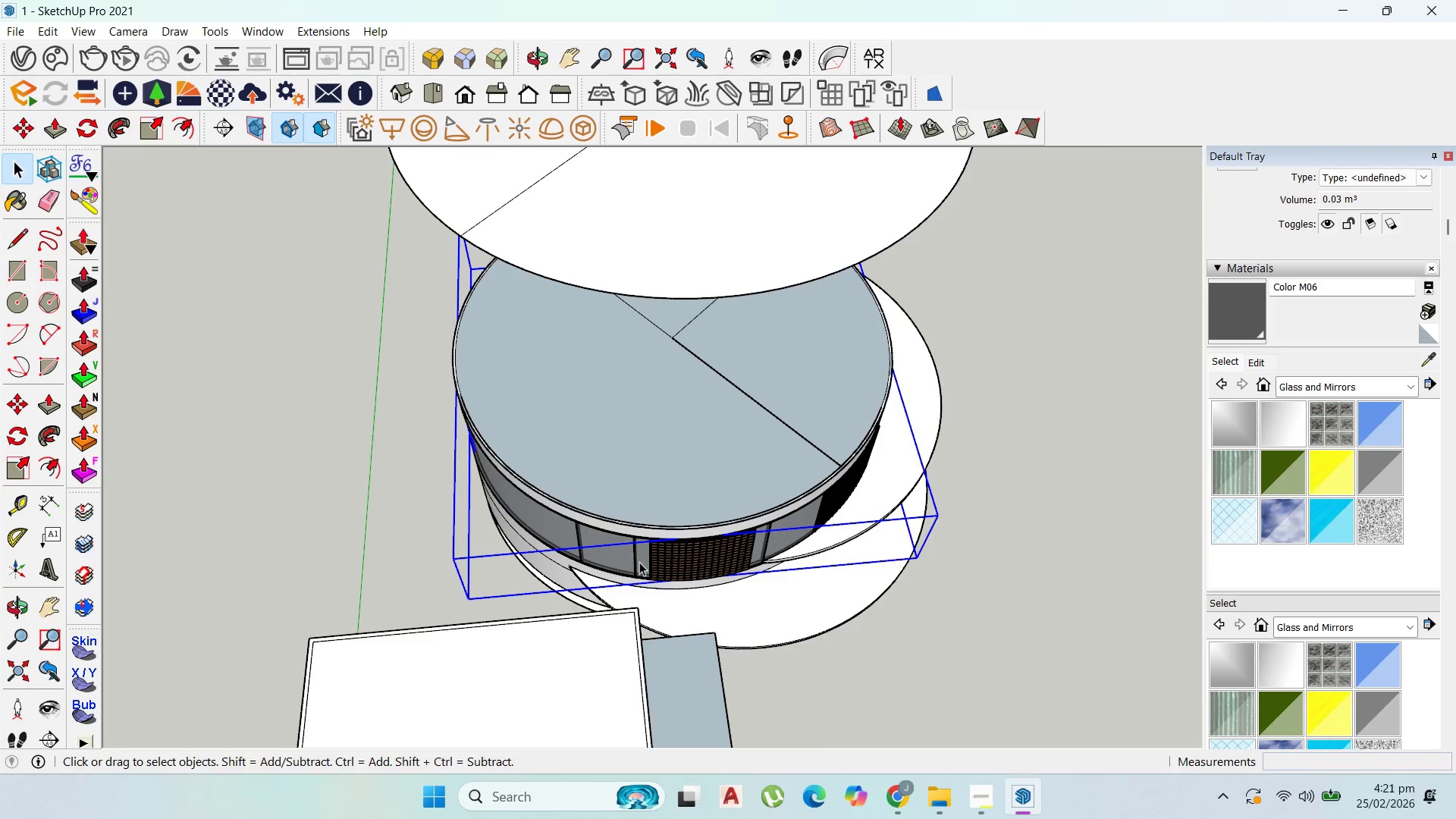 
left_click([639, 562])
 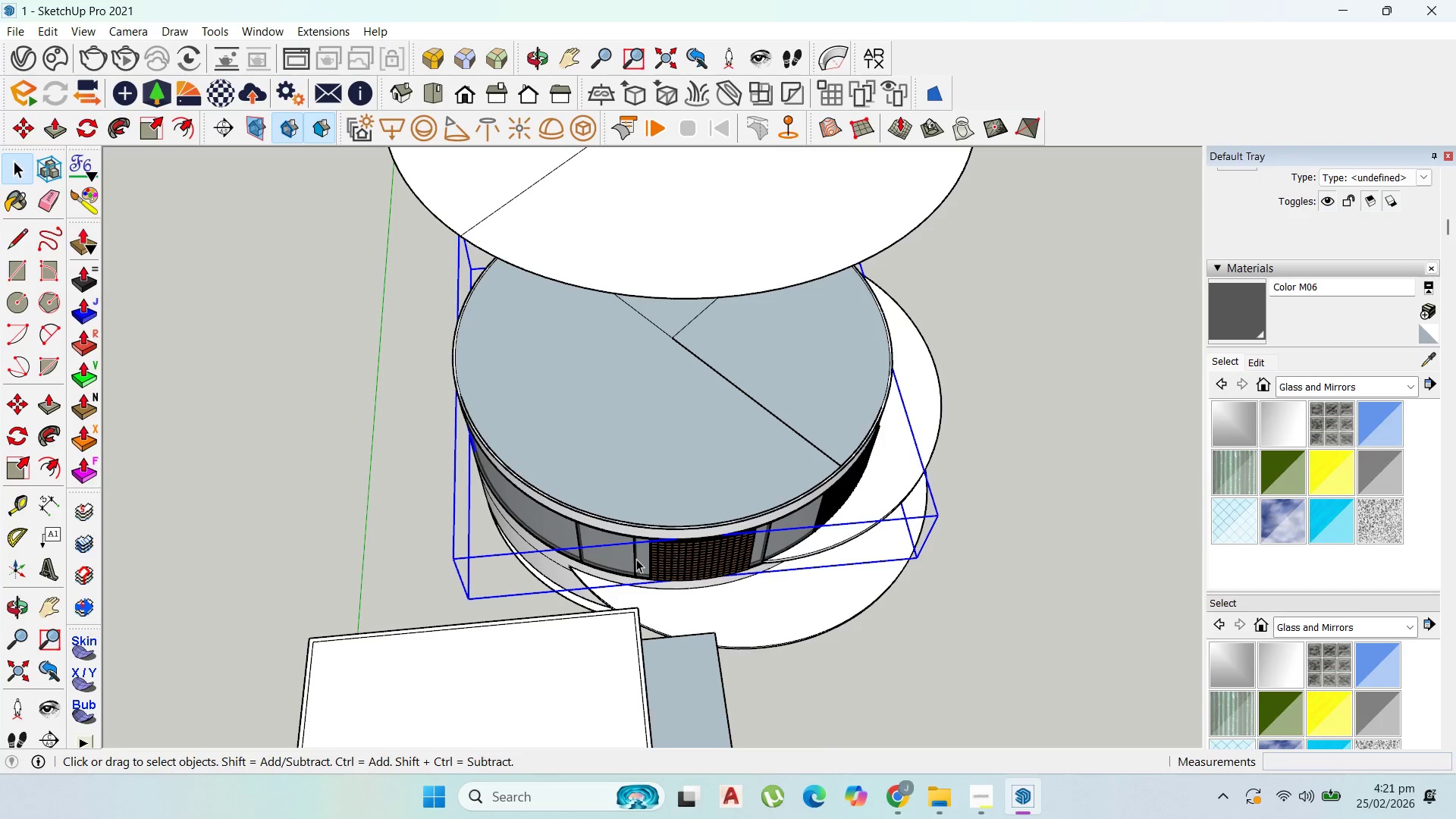 
left_click([636, 559])
 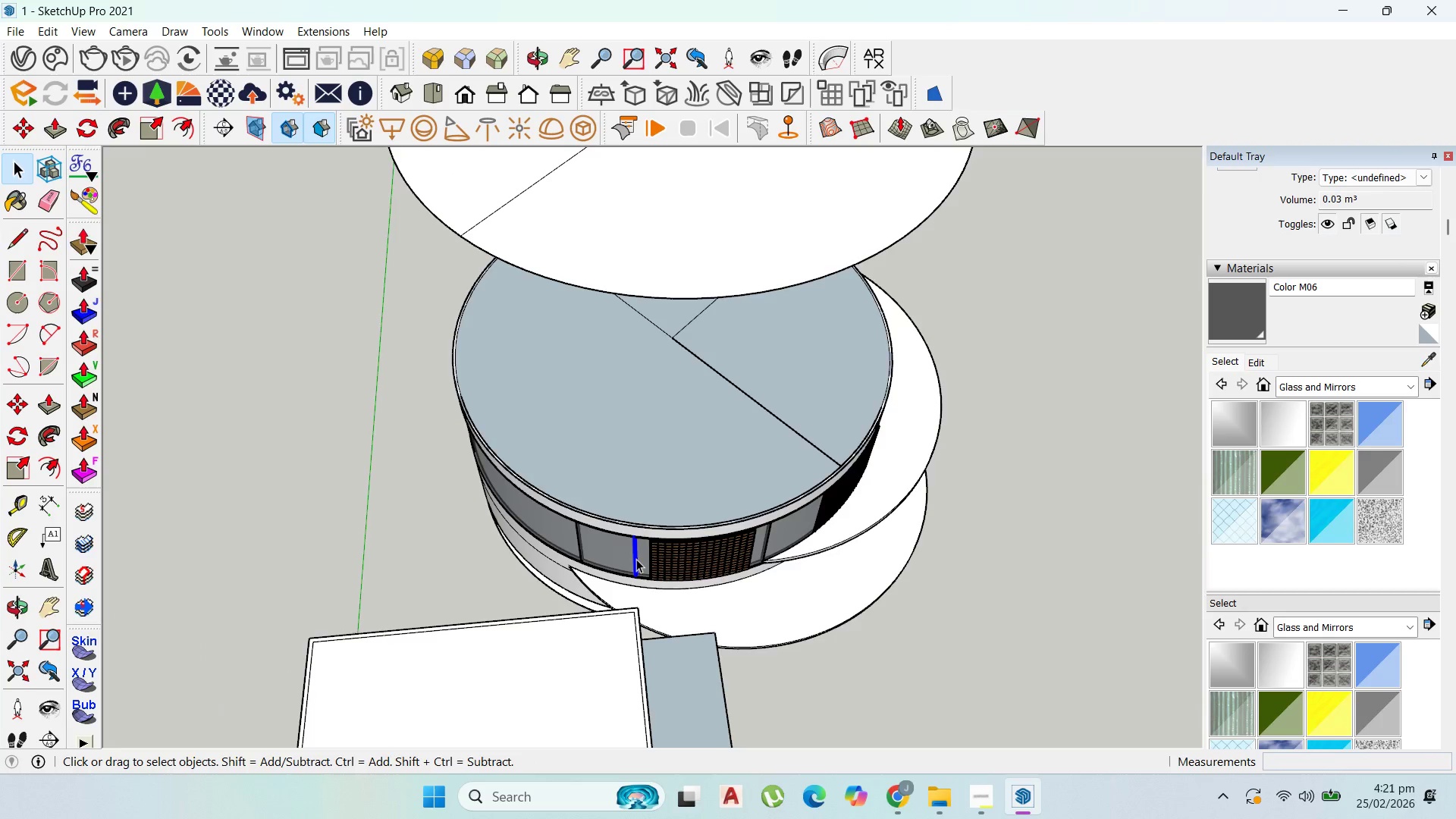 
scroll: coordinate [636, 558], scroll_direction: down, amount: 3.0
 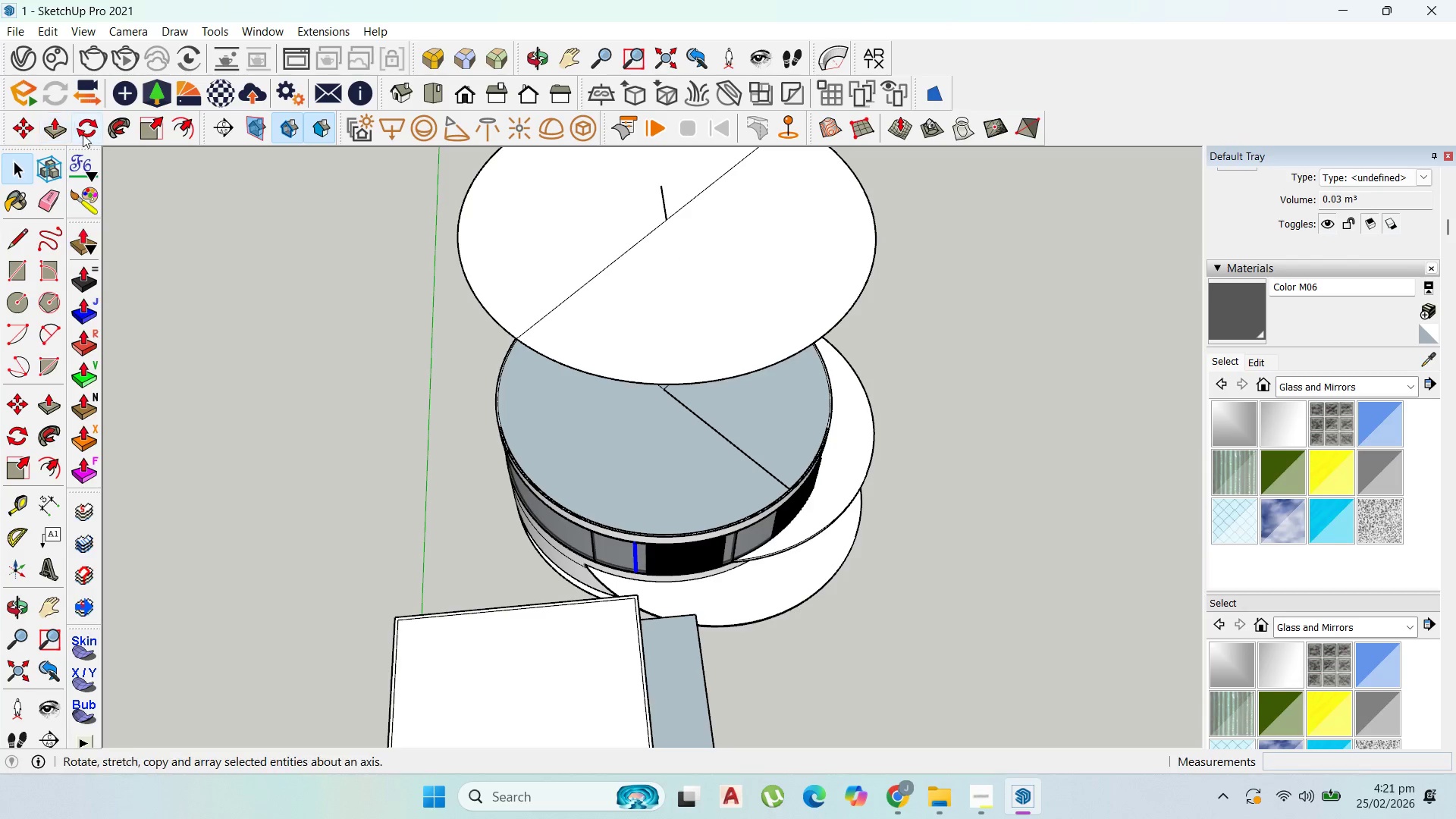 
left_click([90, 127])
 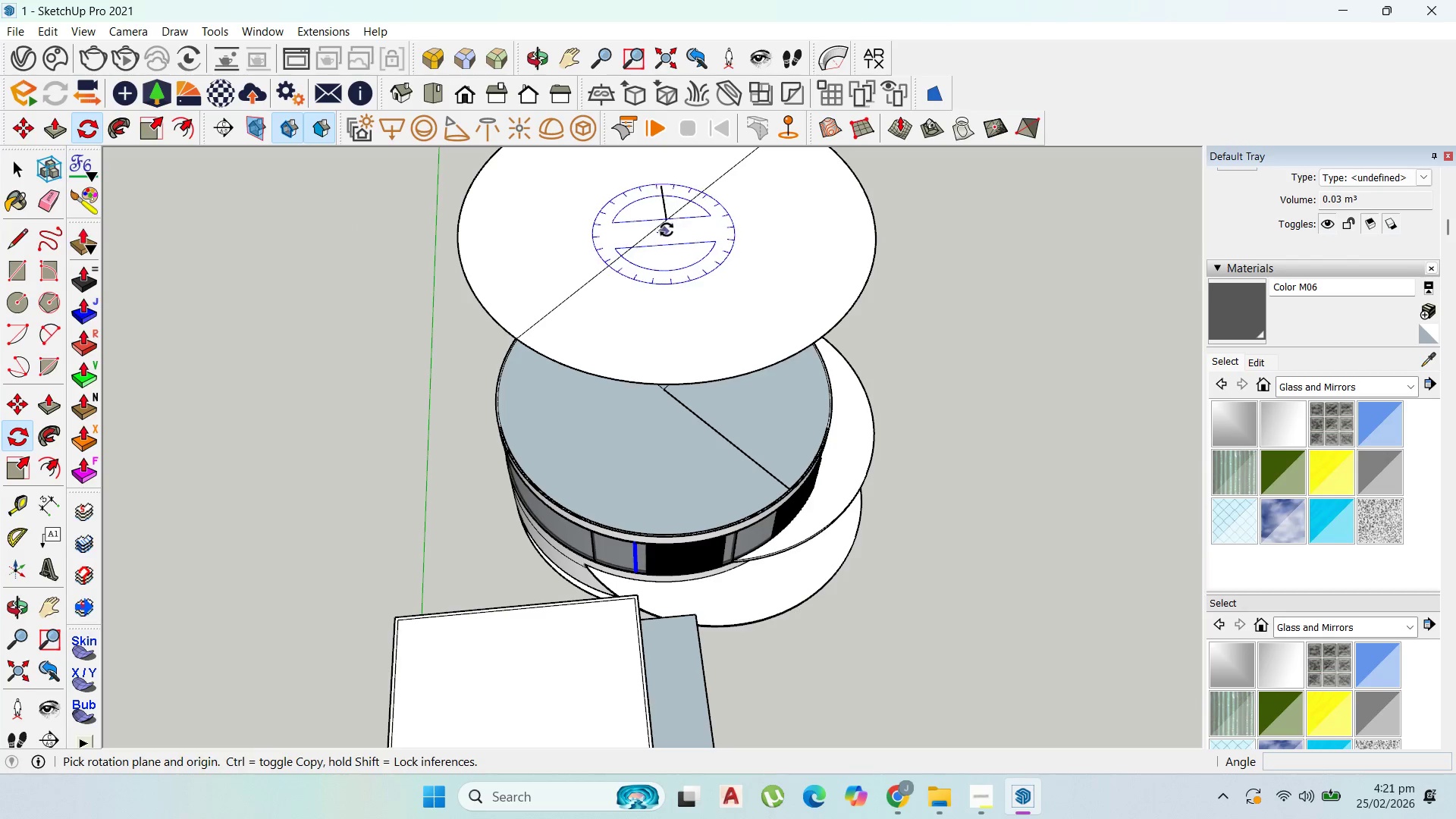 
left_click([669, 224])
 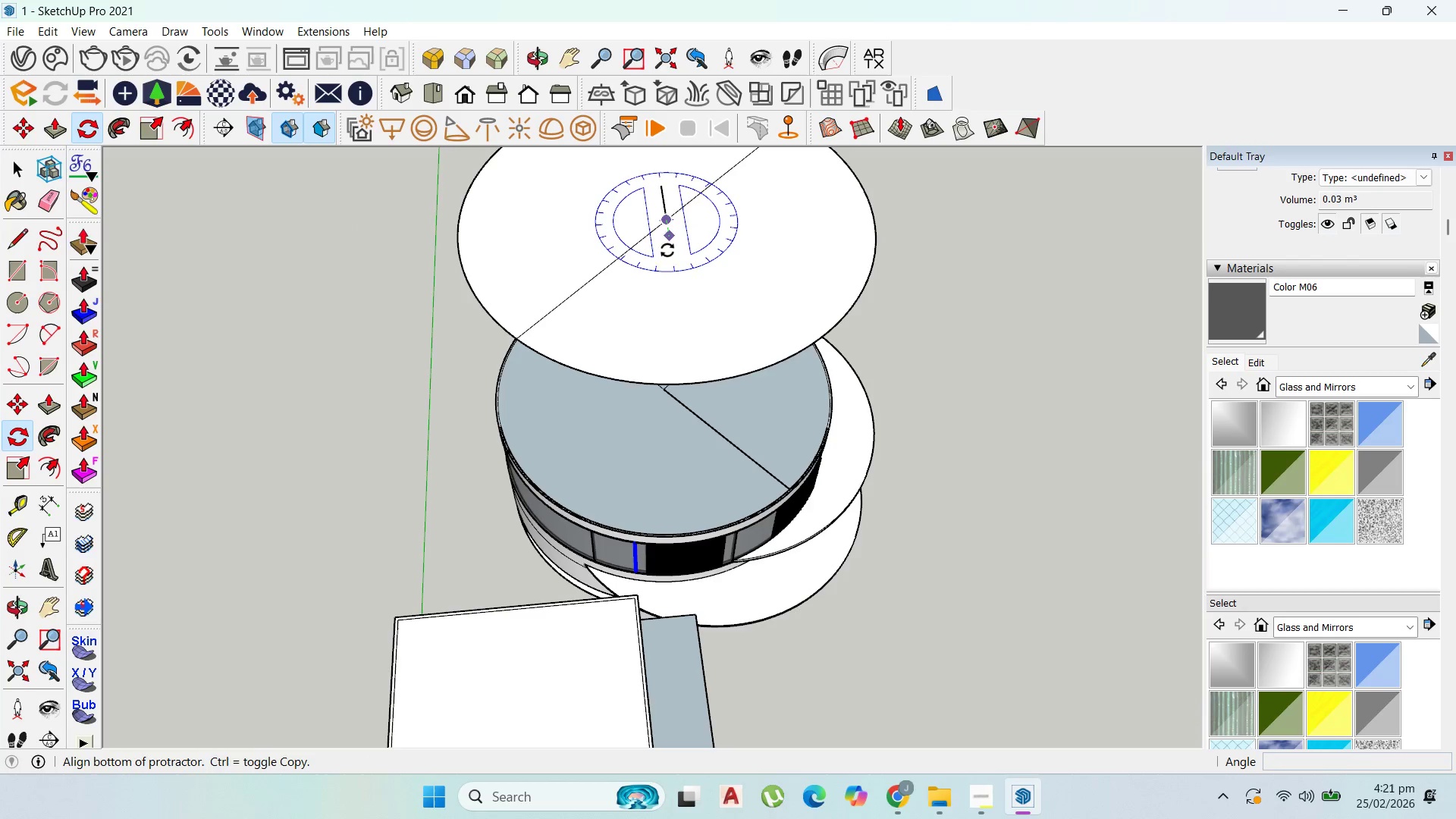 
key(Control+ControlLeft)
 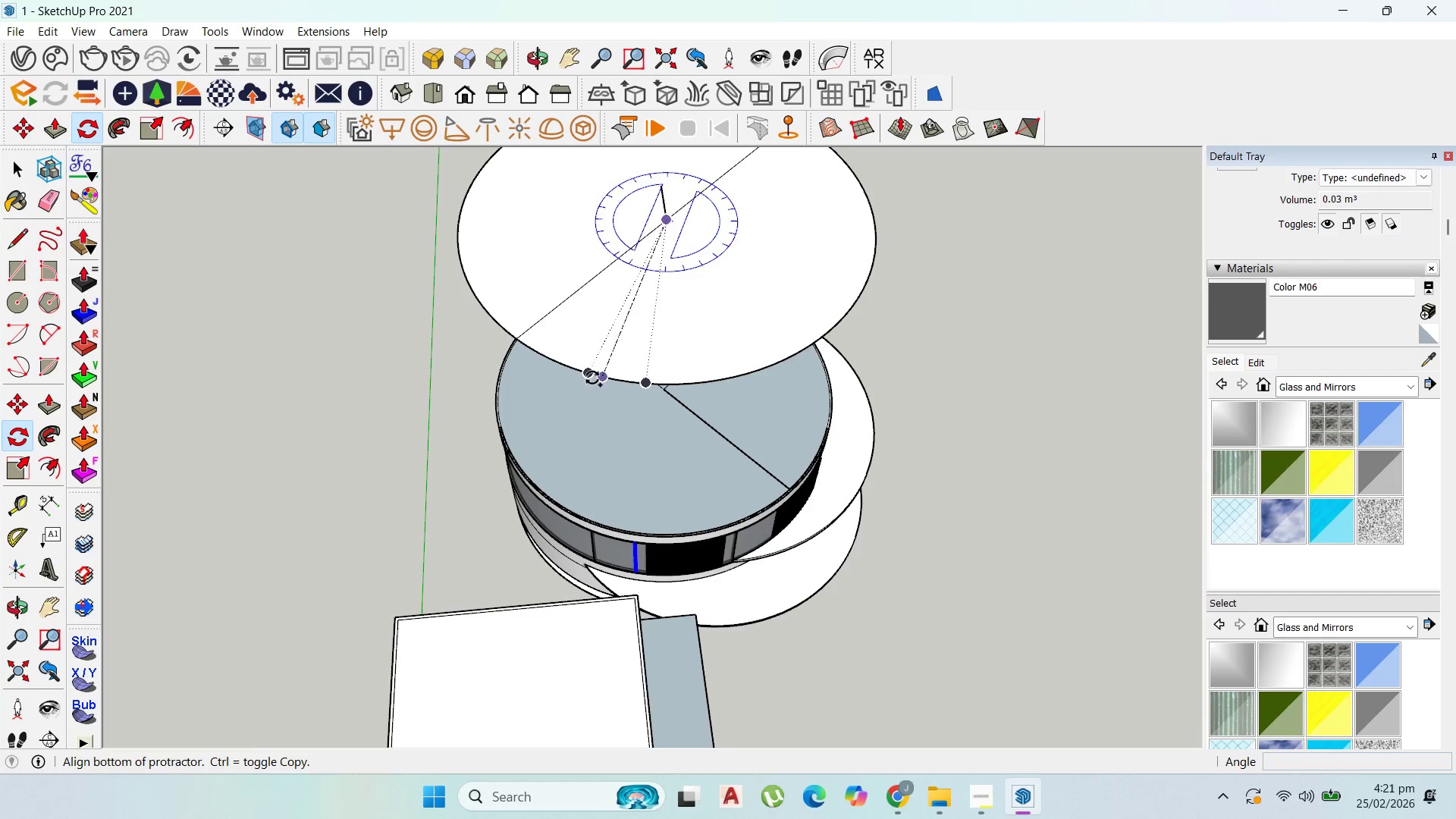 
key(Control+ControlLeft)
 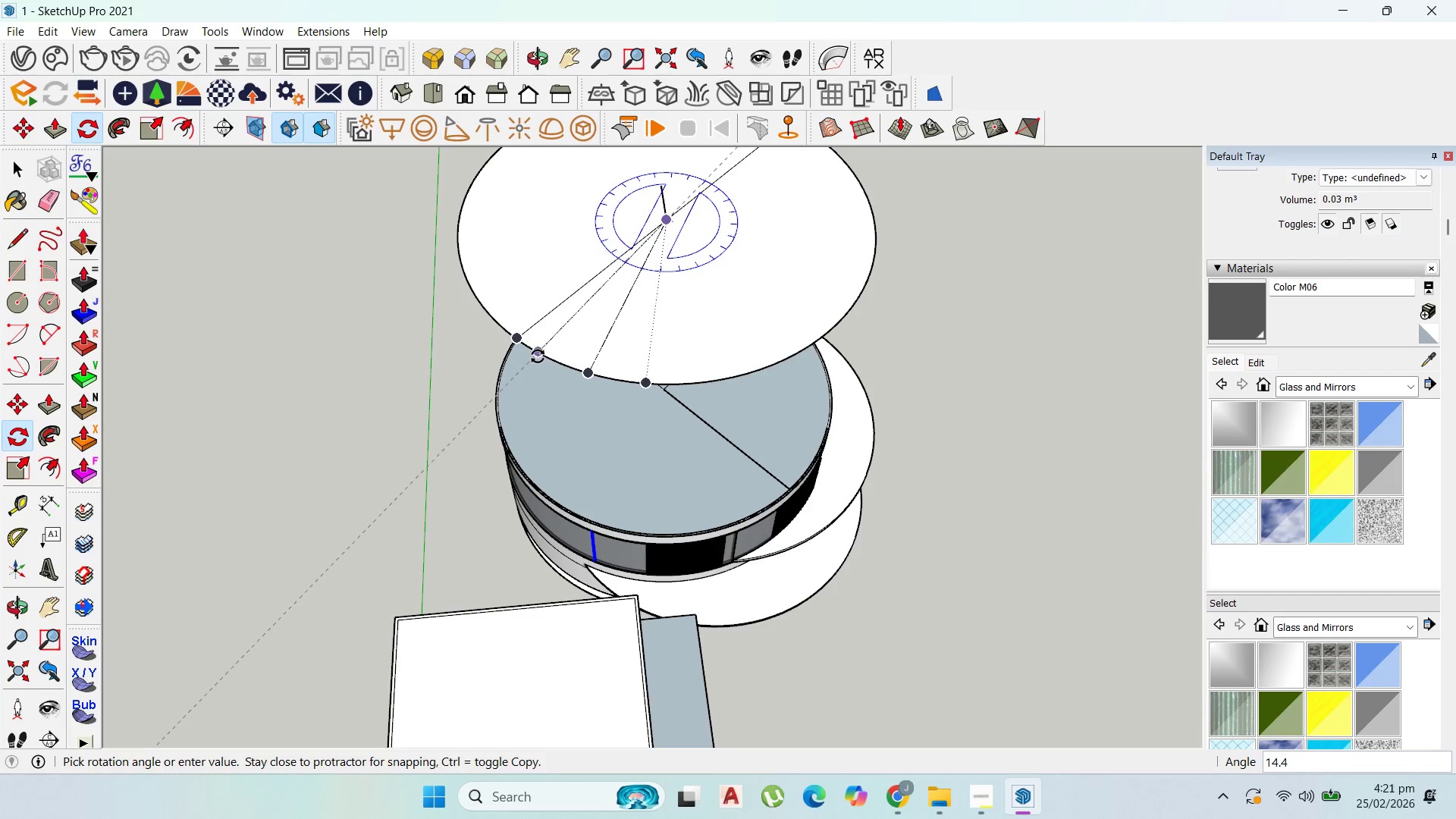 
key(Control+ControlLeft)
 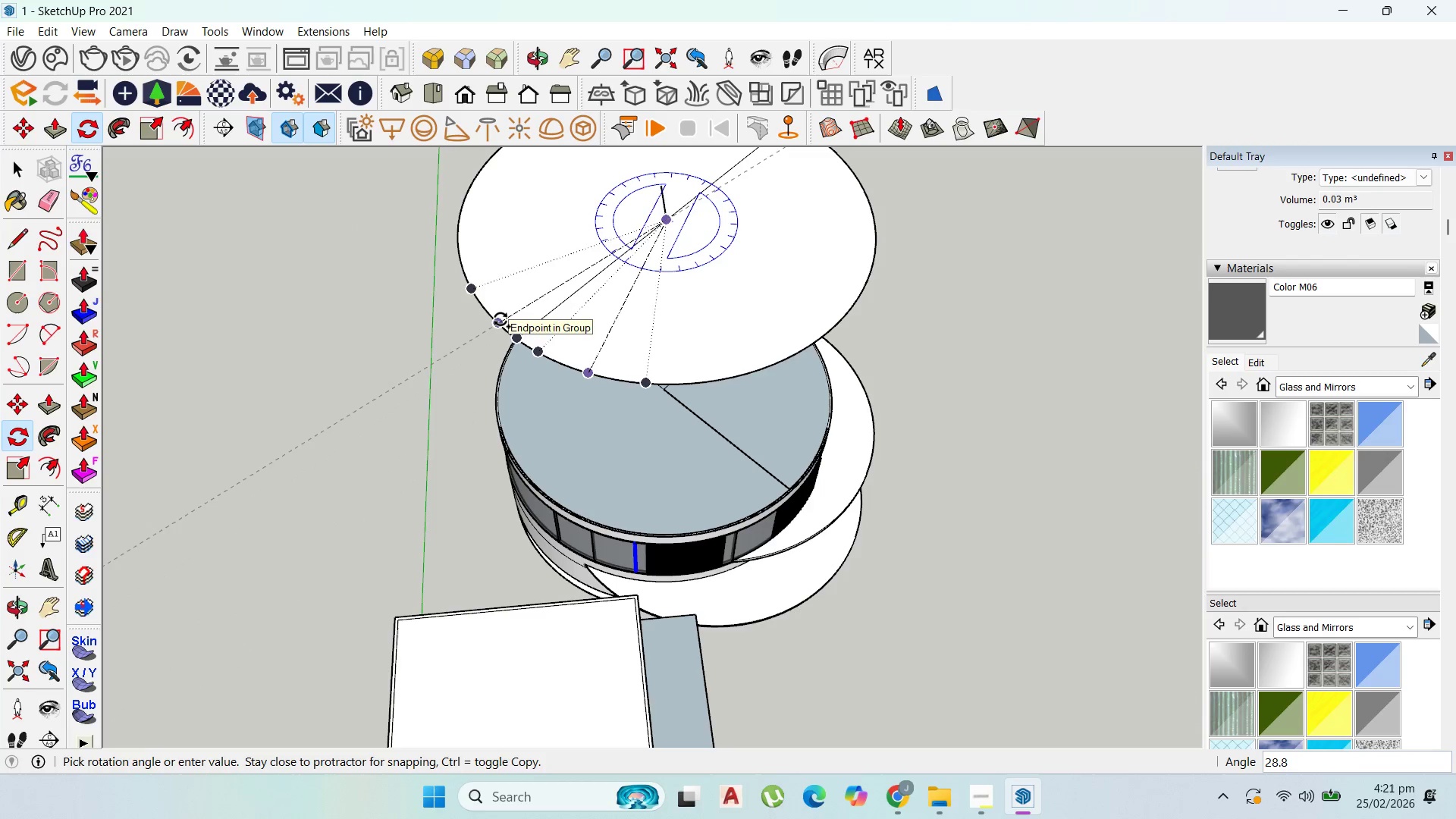 
left_click([498, 318])
 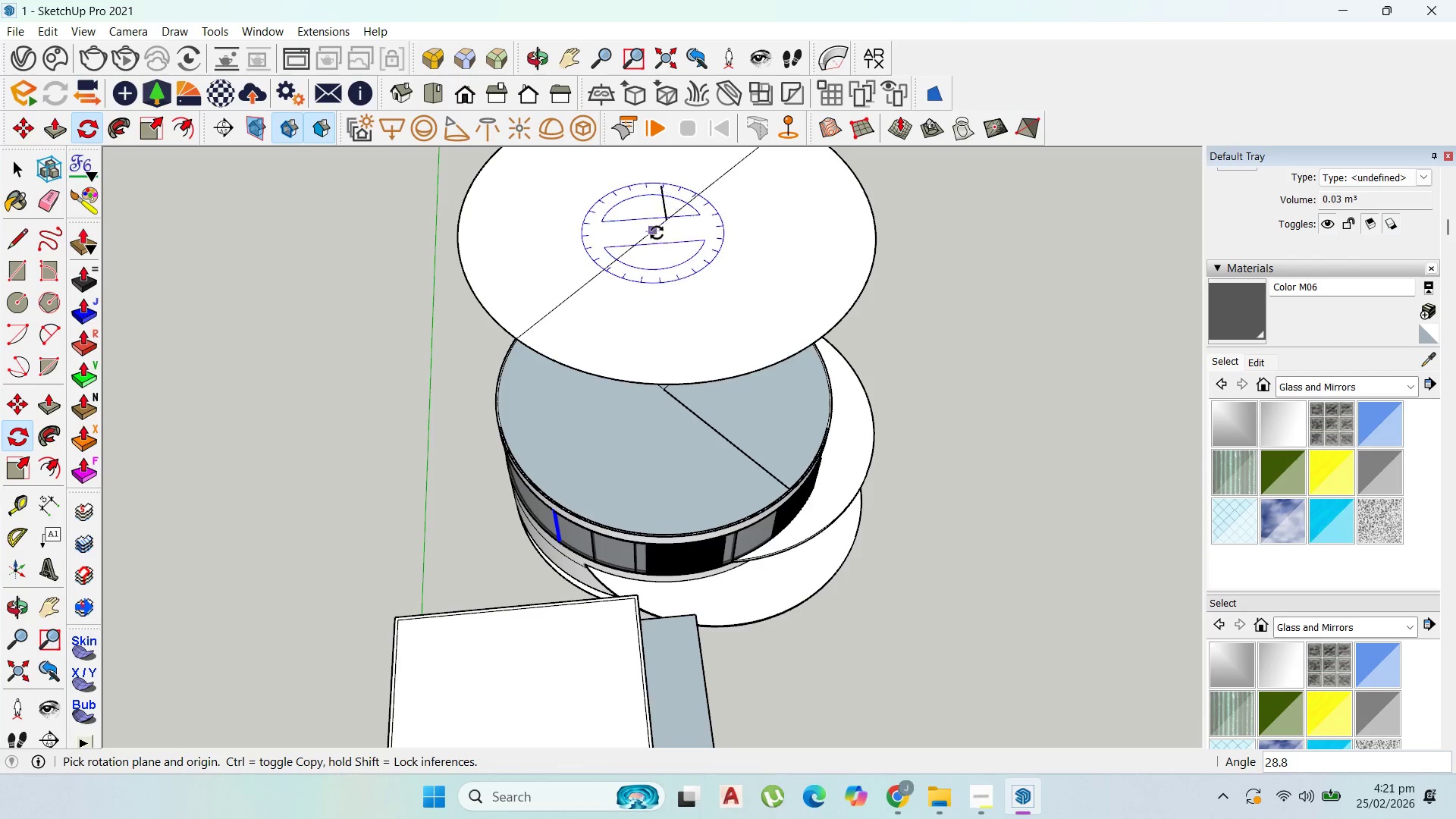 
left_click([668, 226])
 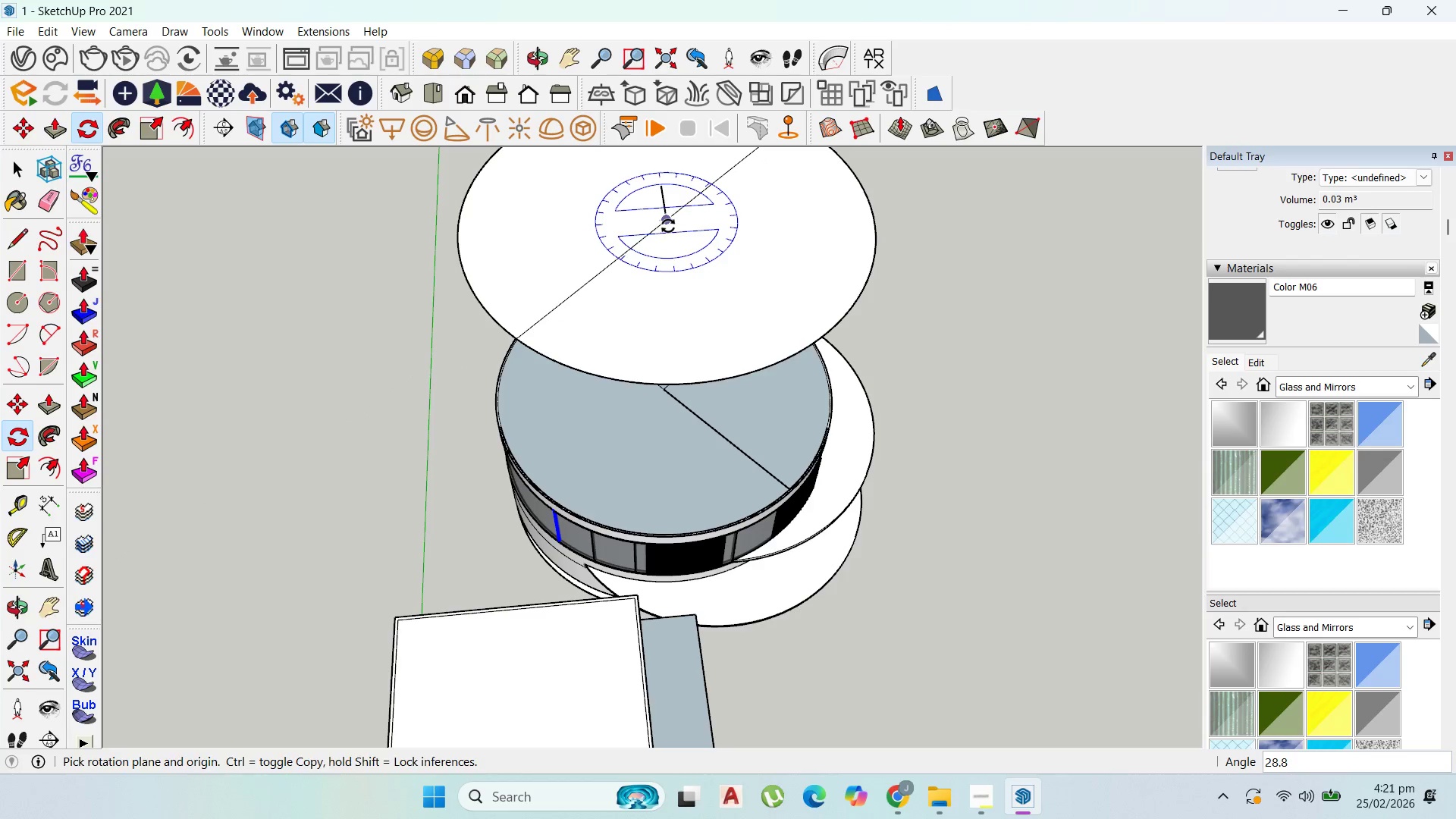 
key(Control+ControlLeft)
 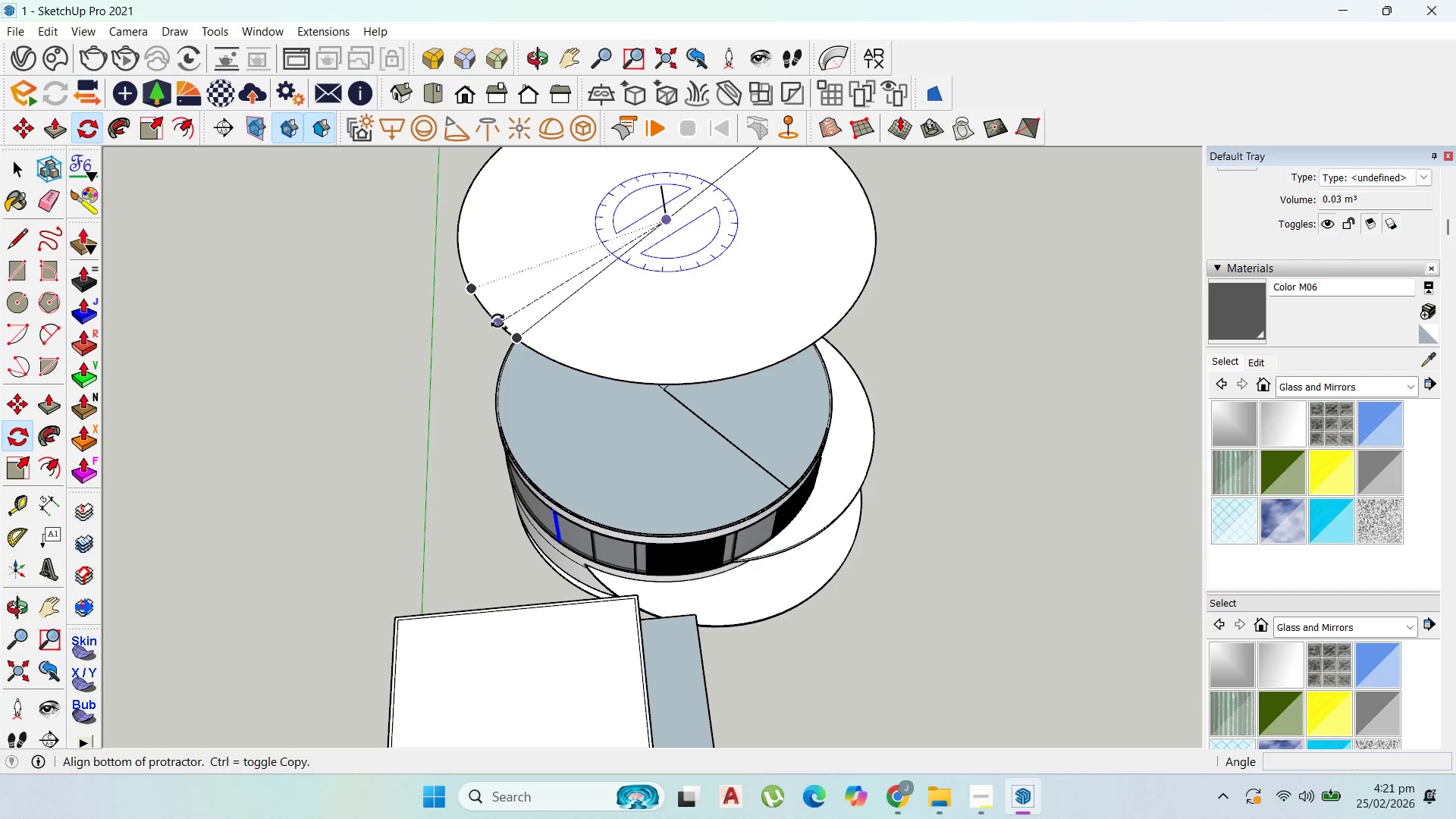 
left_click([495, 325])
 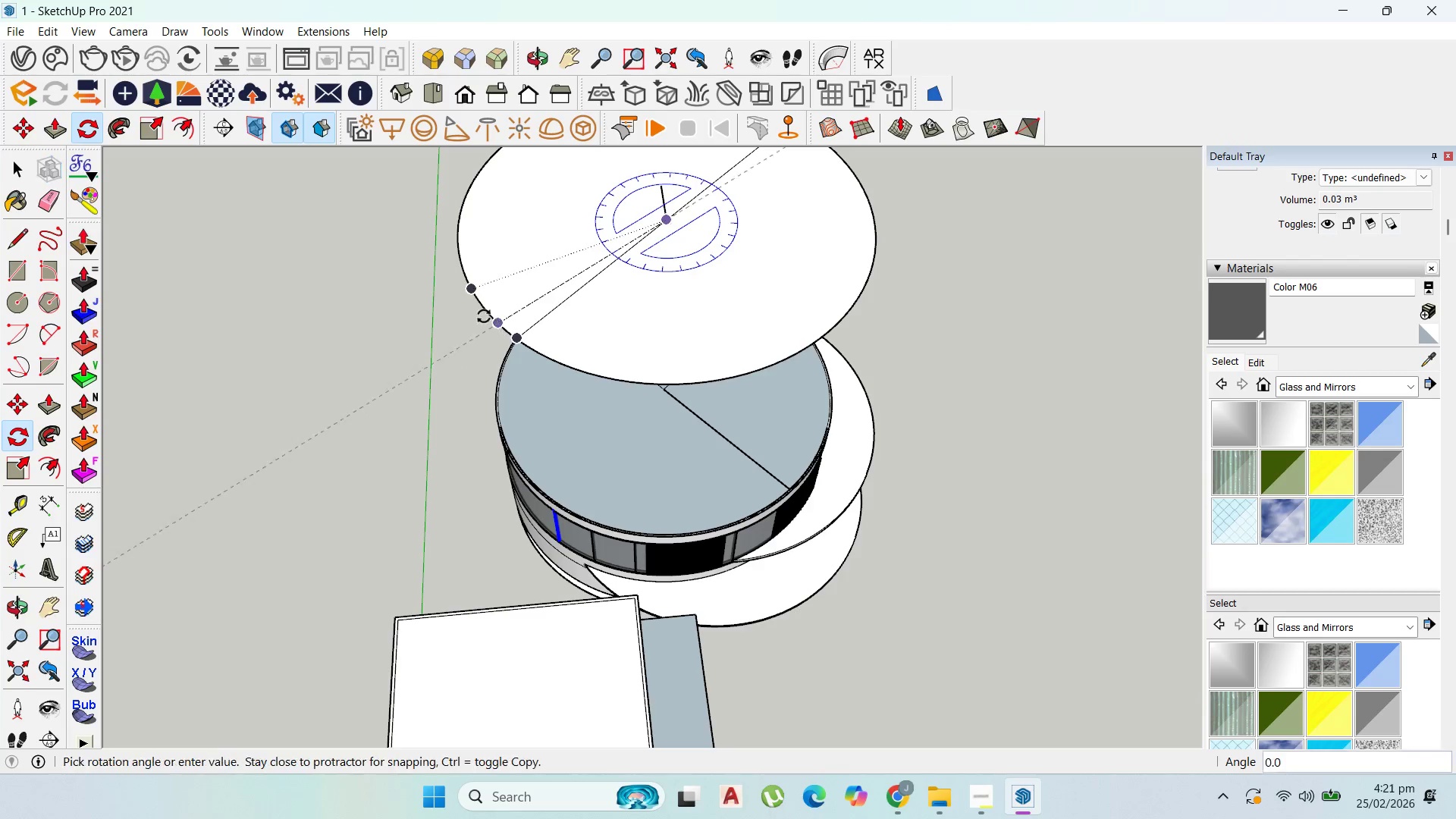 
hold_key(key=ControlLeft, duration=1.52)
 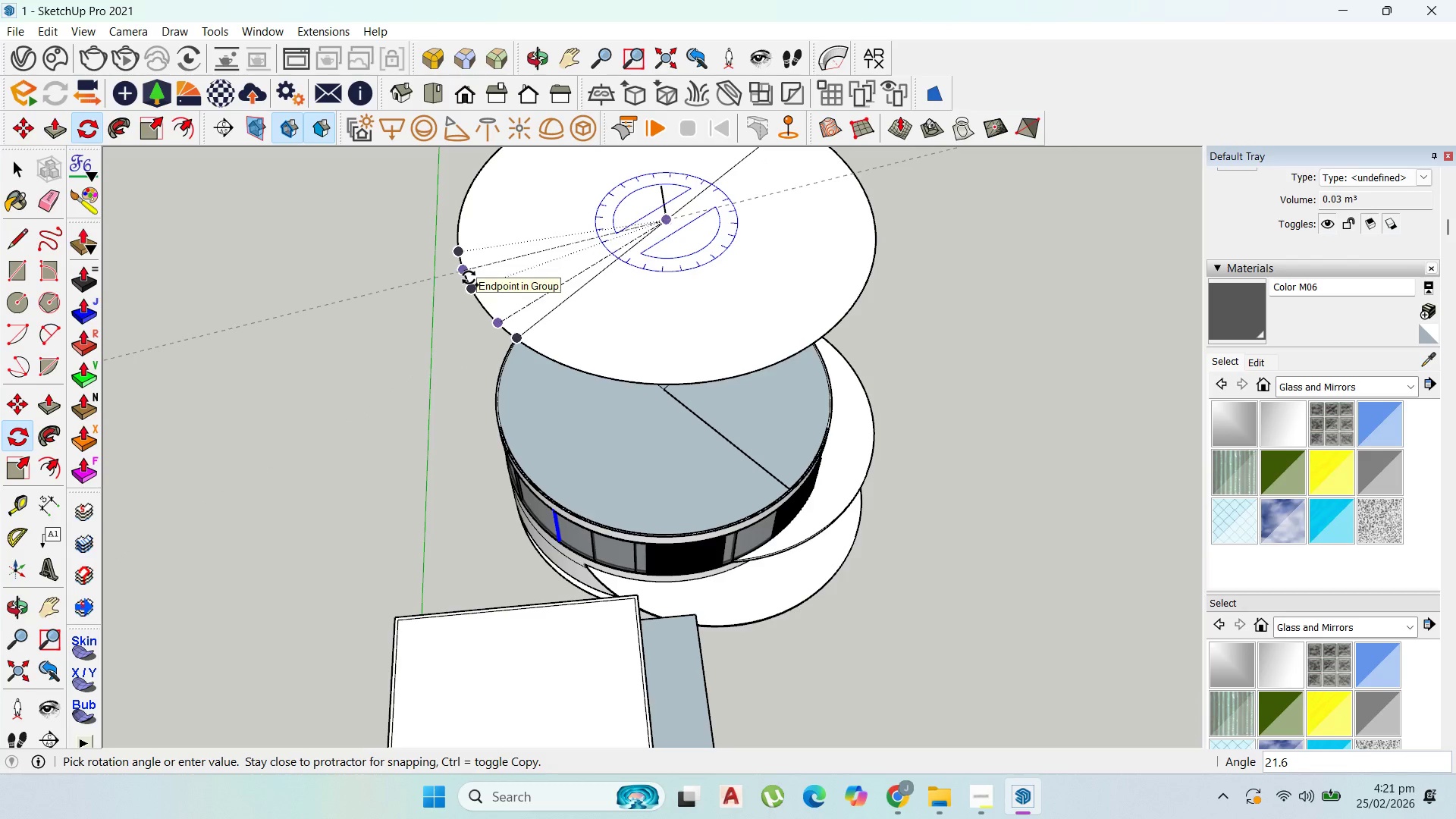 
left_click([469, 278])
 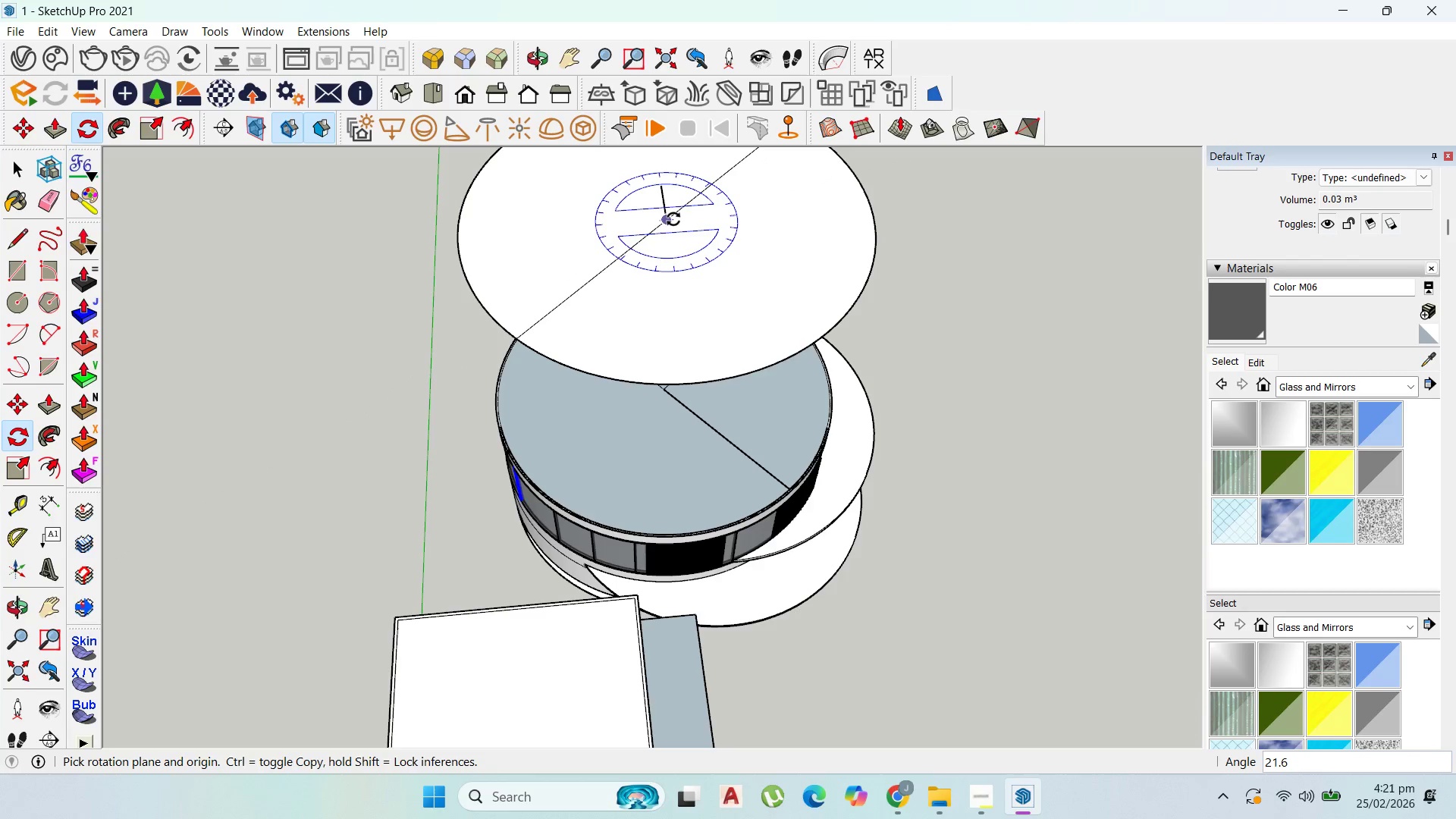 
left_click_drag(start_coordinate=[666, 219], to_coordinate=[662, 221])
 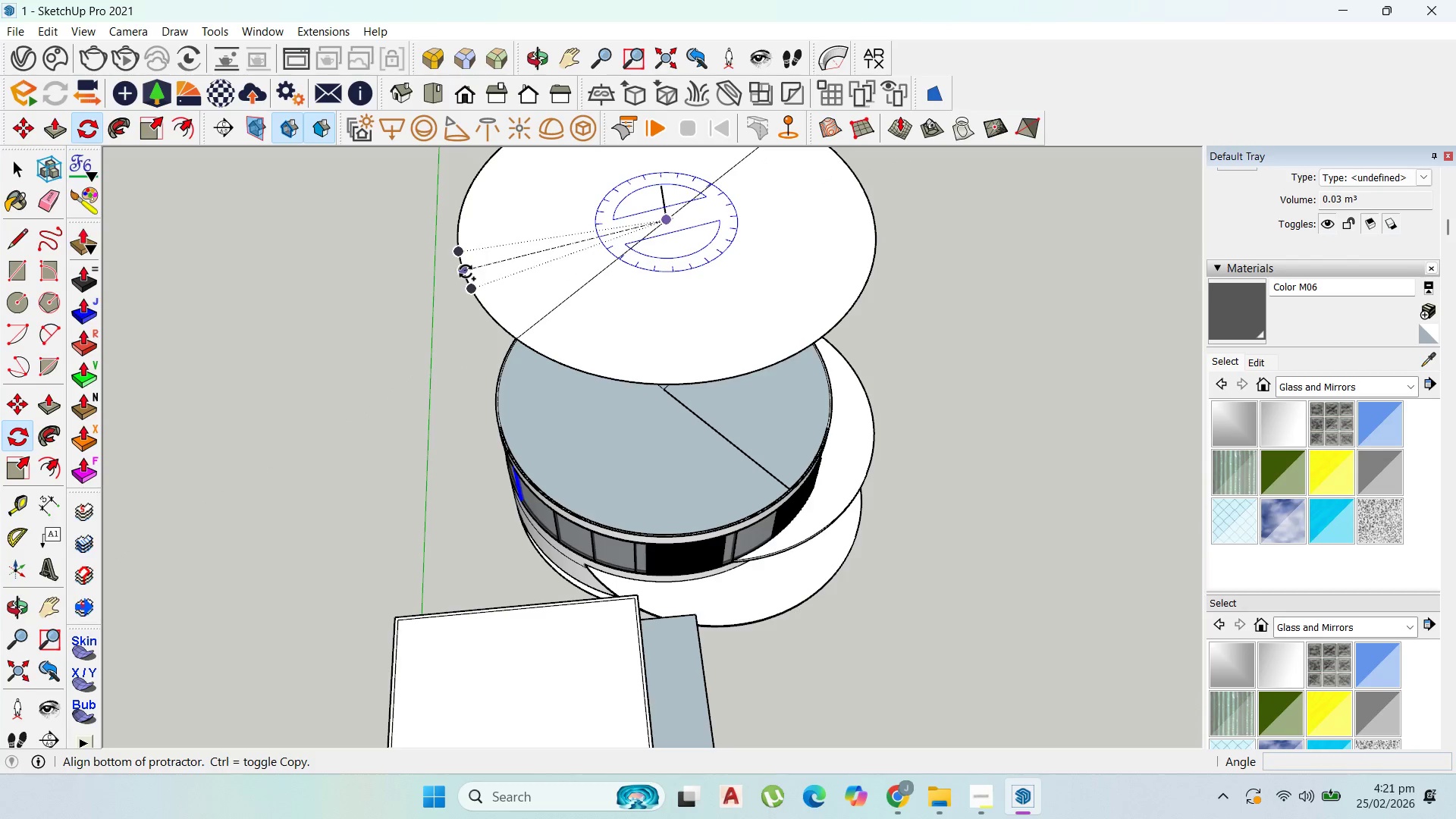 
key(Control+ControlLeft)
 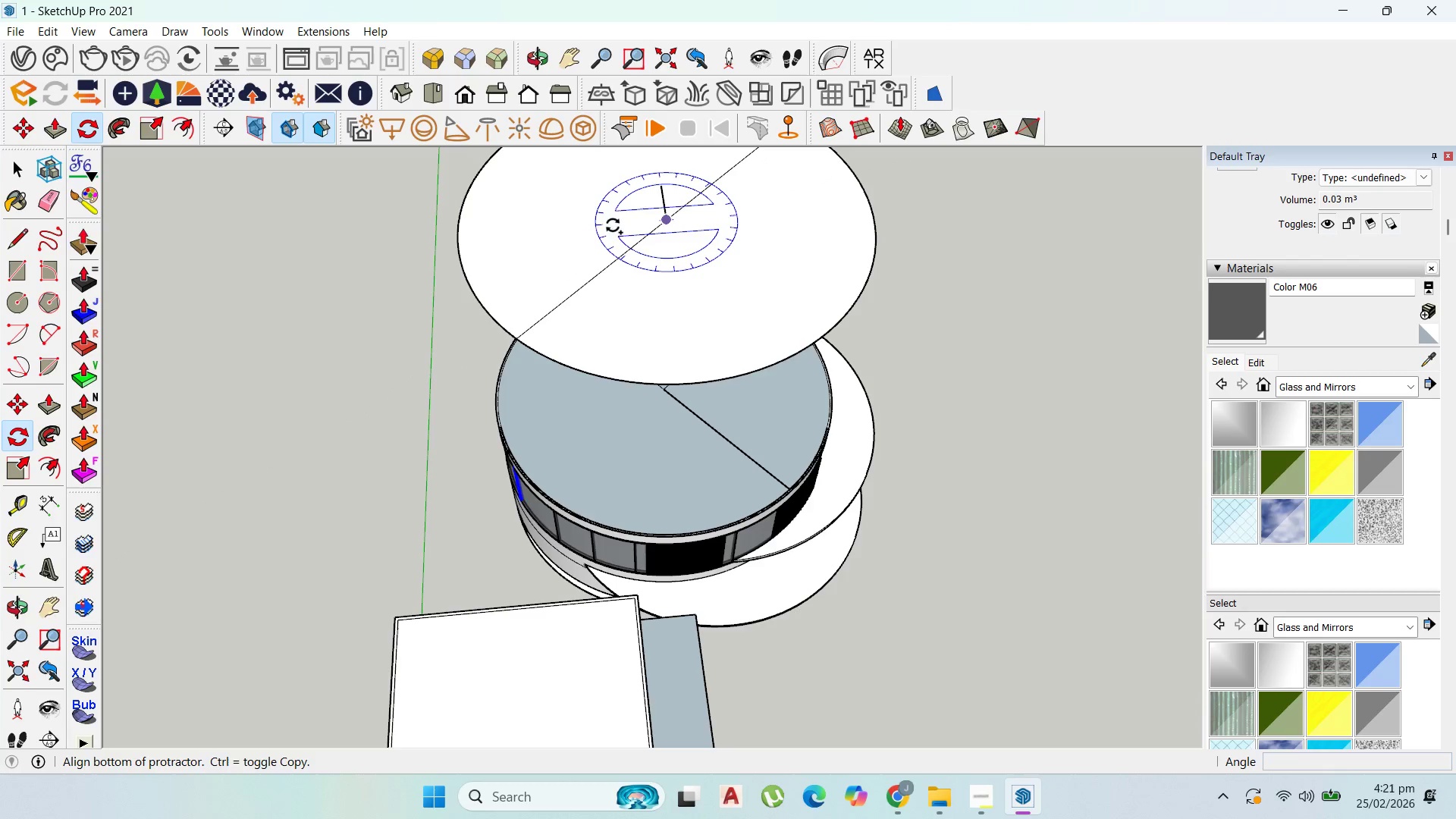 
left_click([466, 271])
 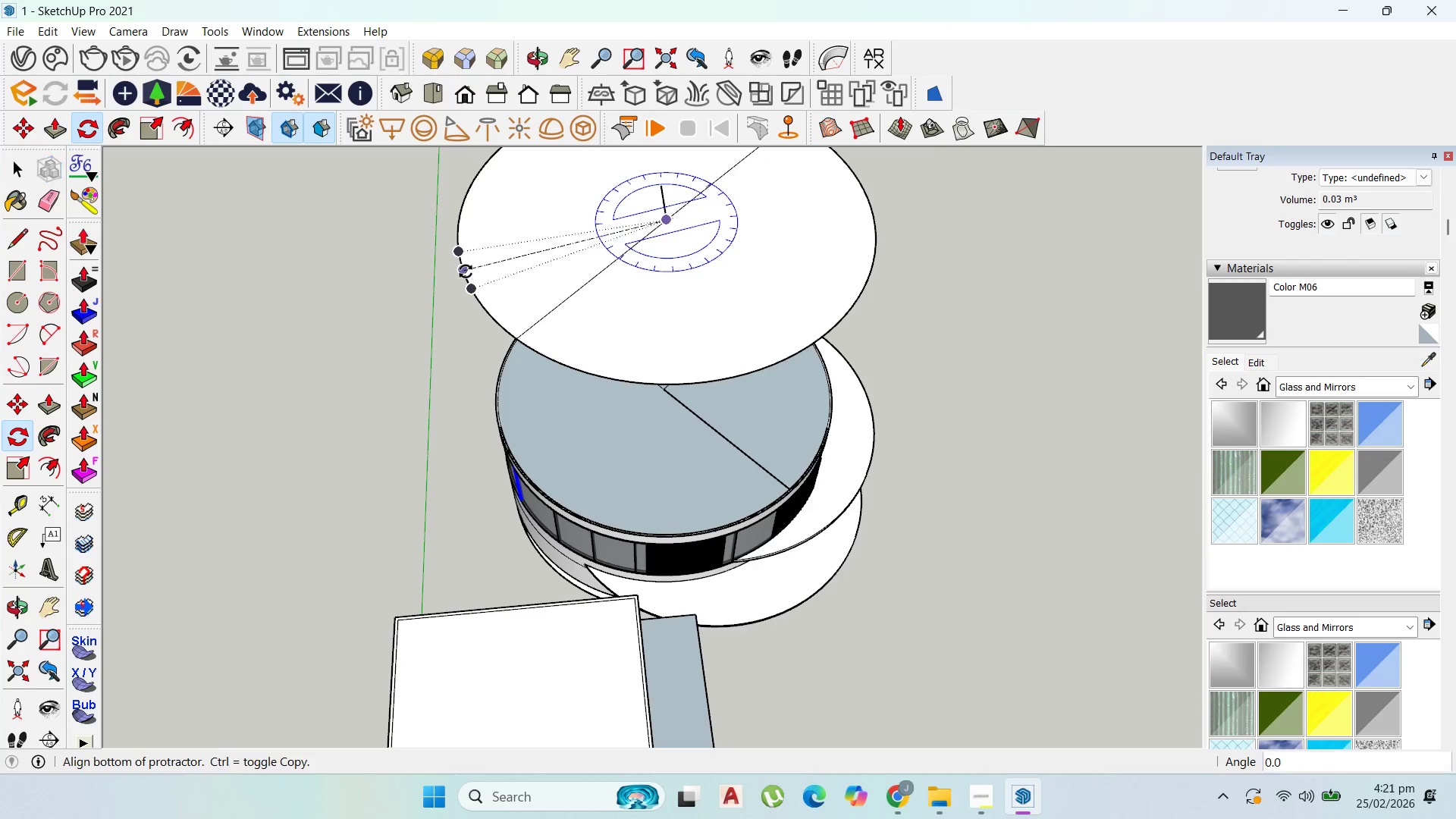 
key(Control+ControlLeft)
 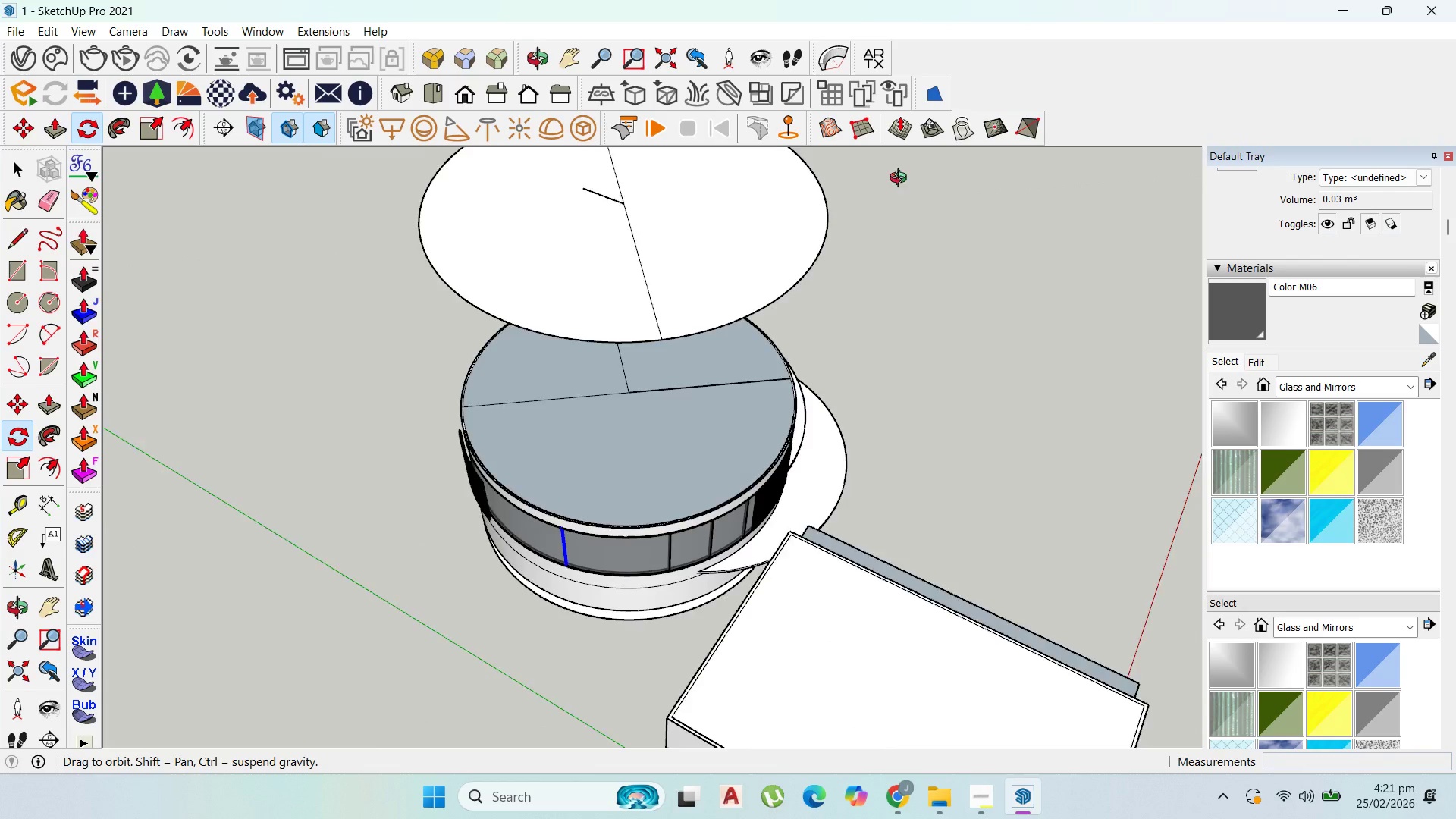 
scroll: coordinate [934, 205], scroll_direction: down, amount: 1.0
 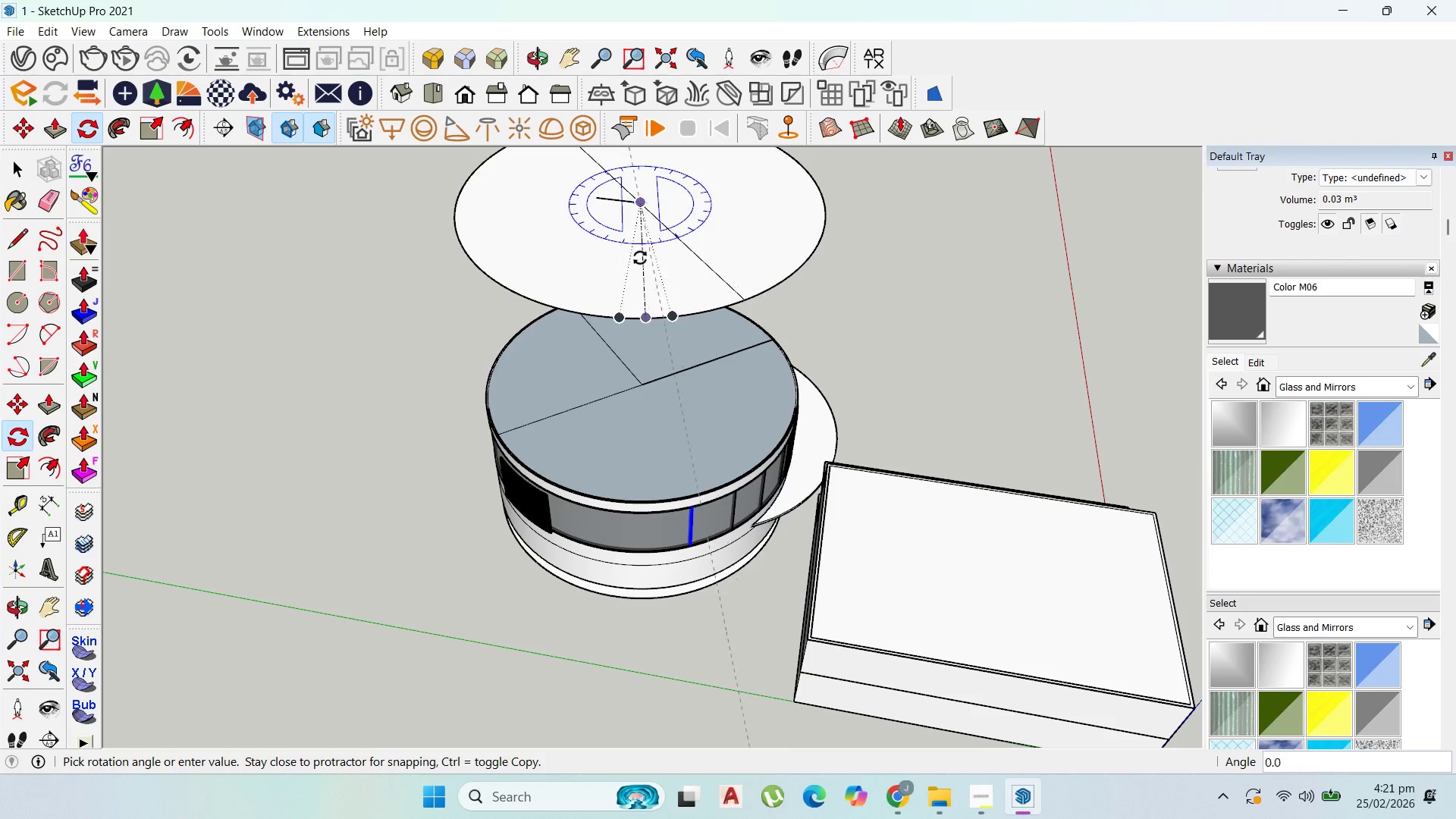 
key(Control+ControlLeft)
 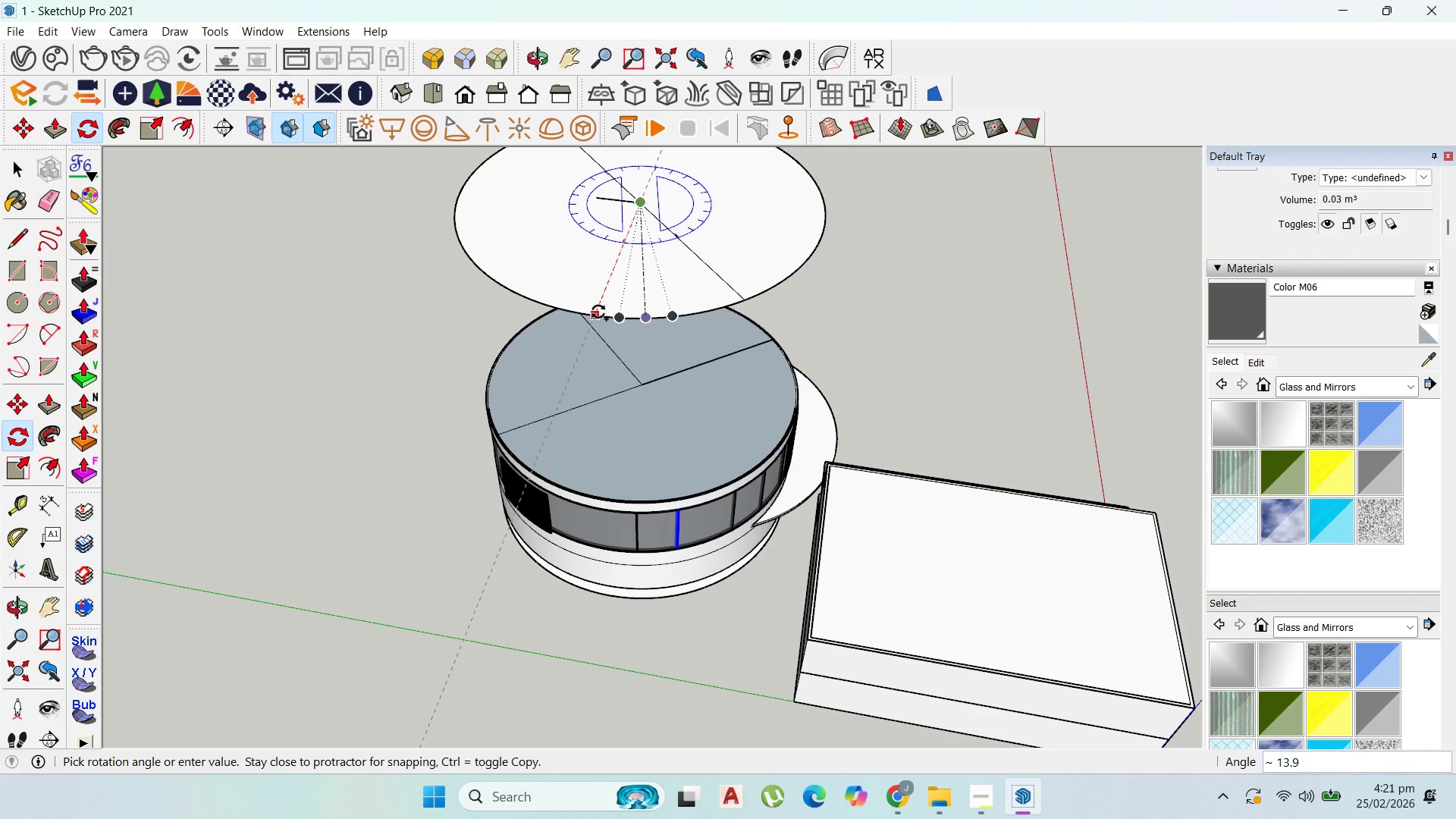 
wait(5.19)
 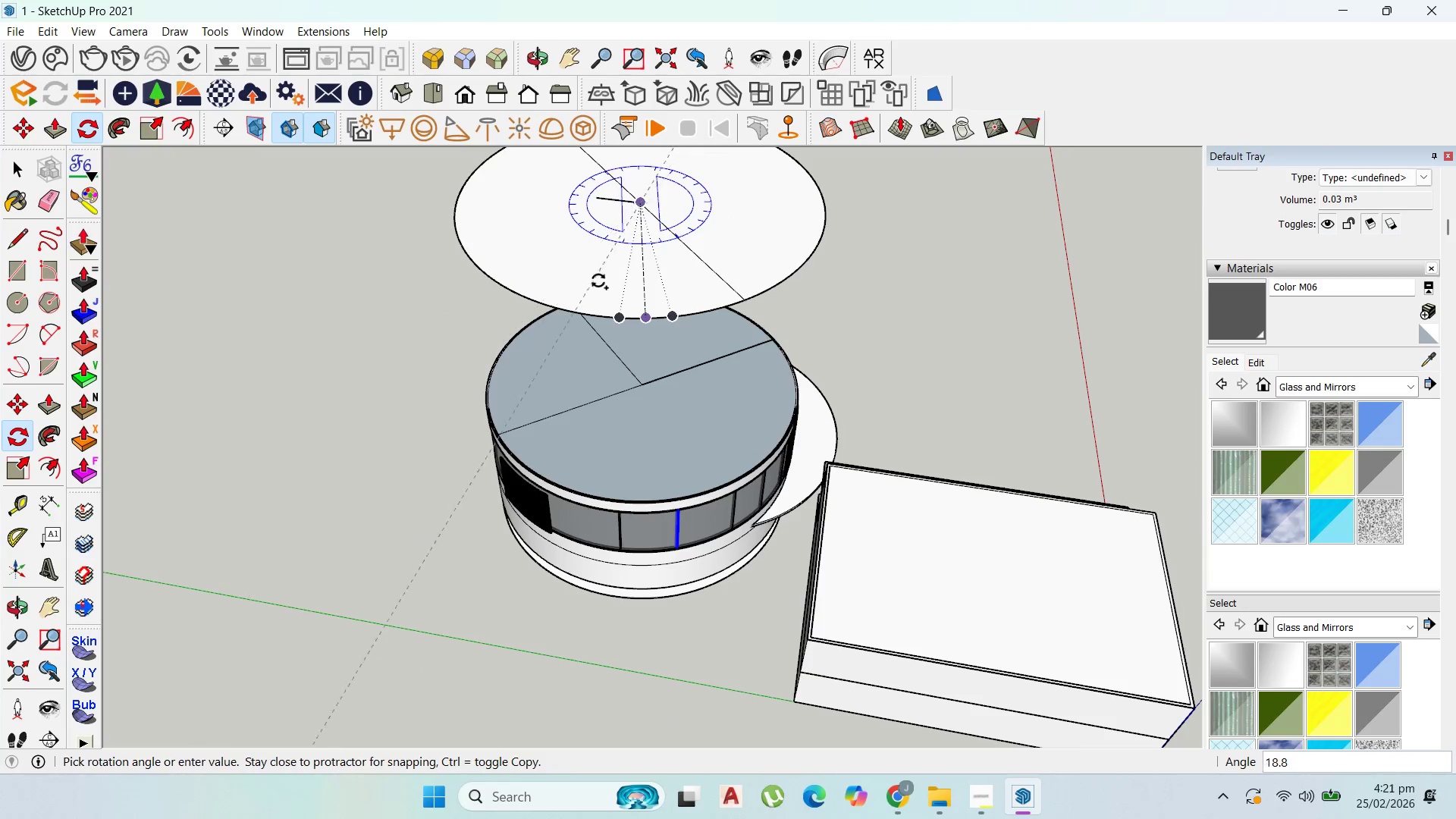 
key(Control+ControlLeft)
 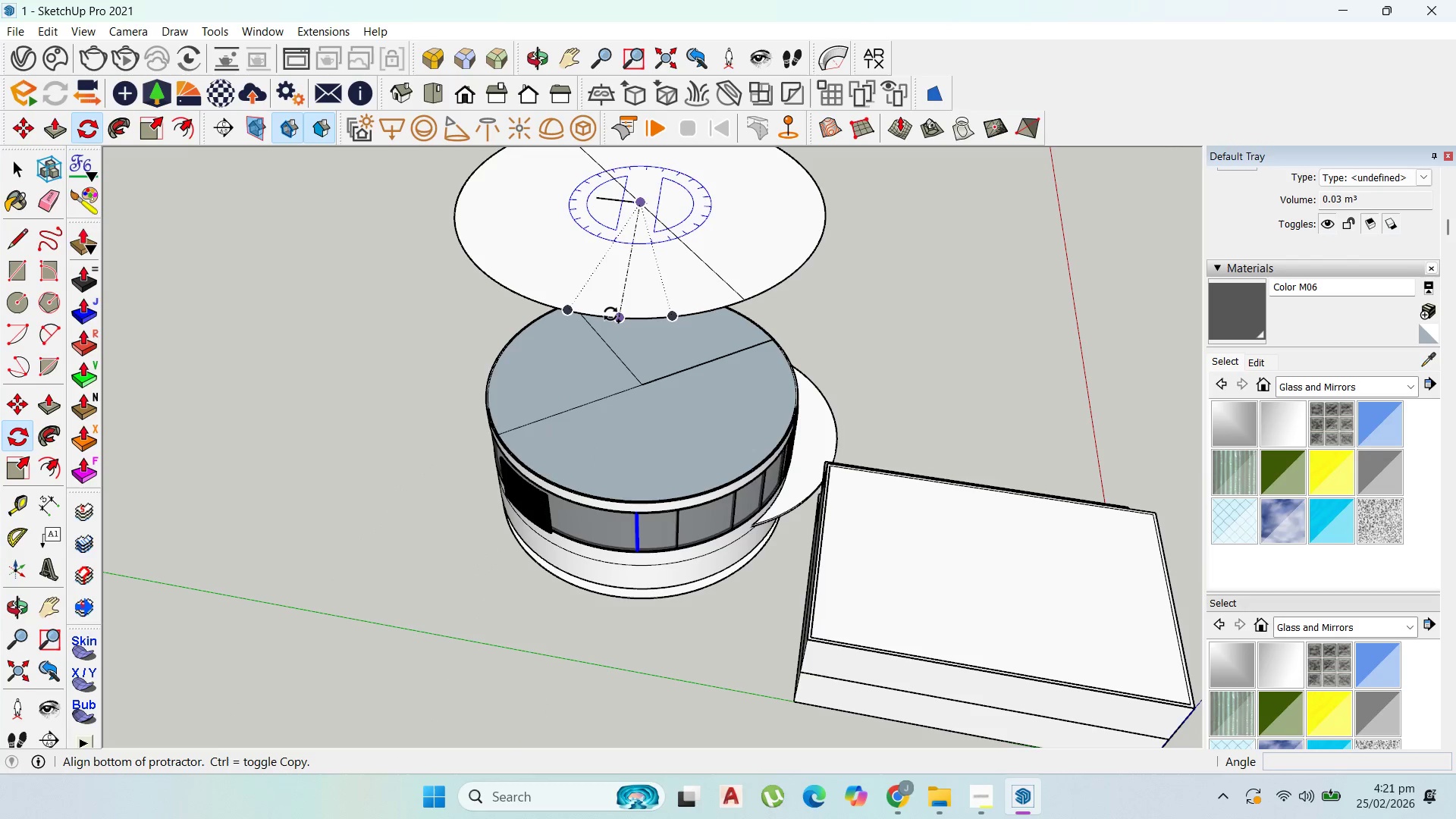 
left_click([610, 314])
 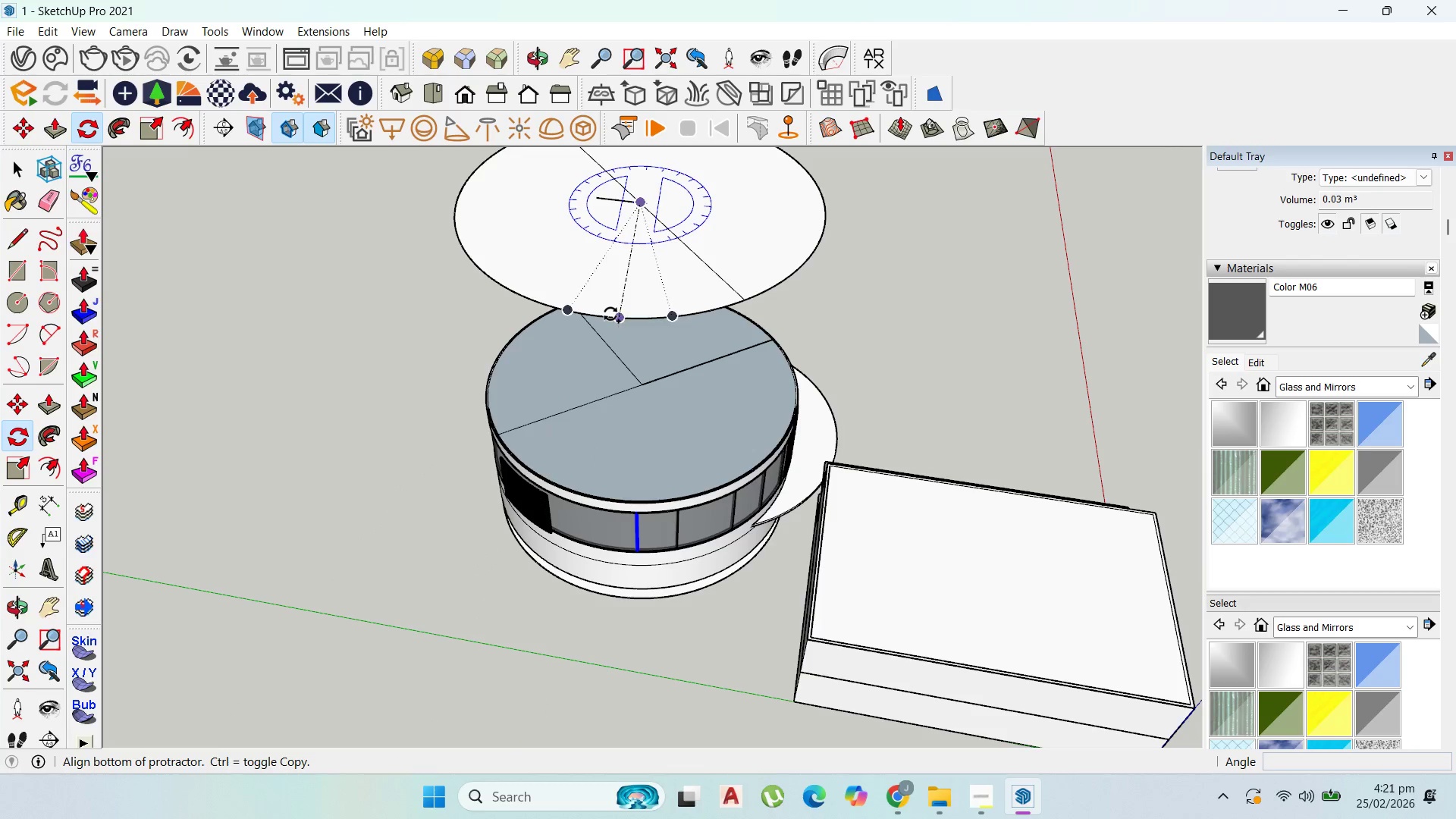 
key(Control+ControlLeft)
 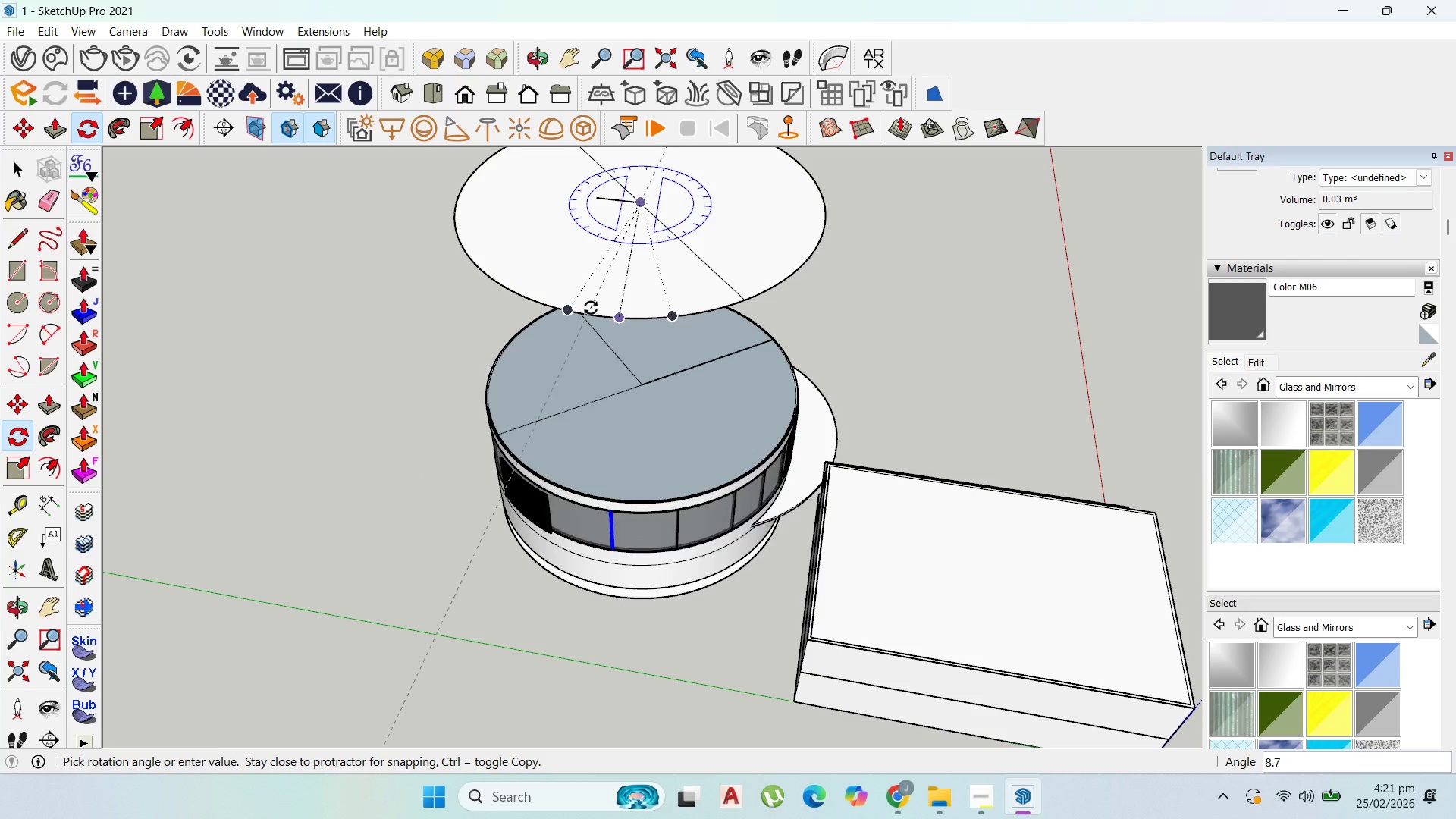 
key(Control+ControlLeft)
 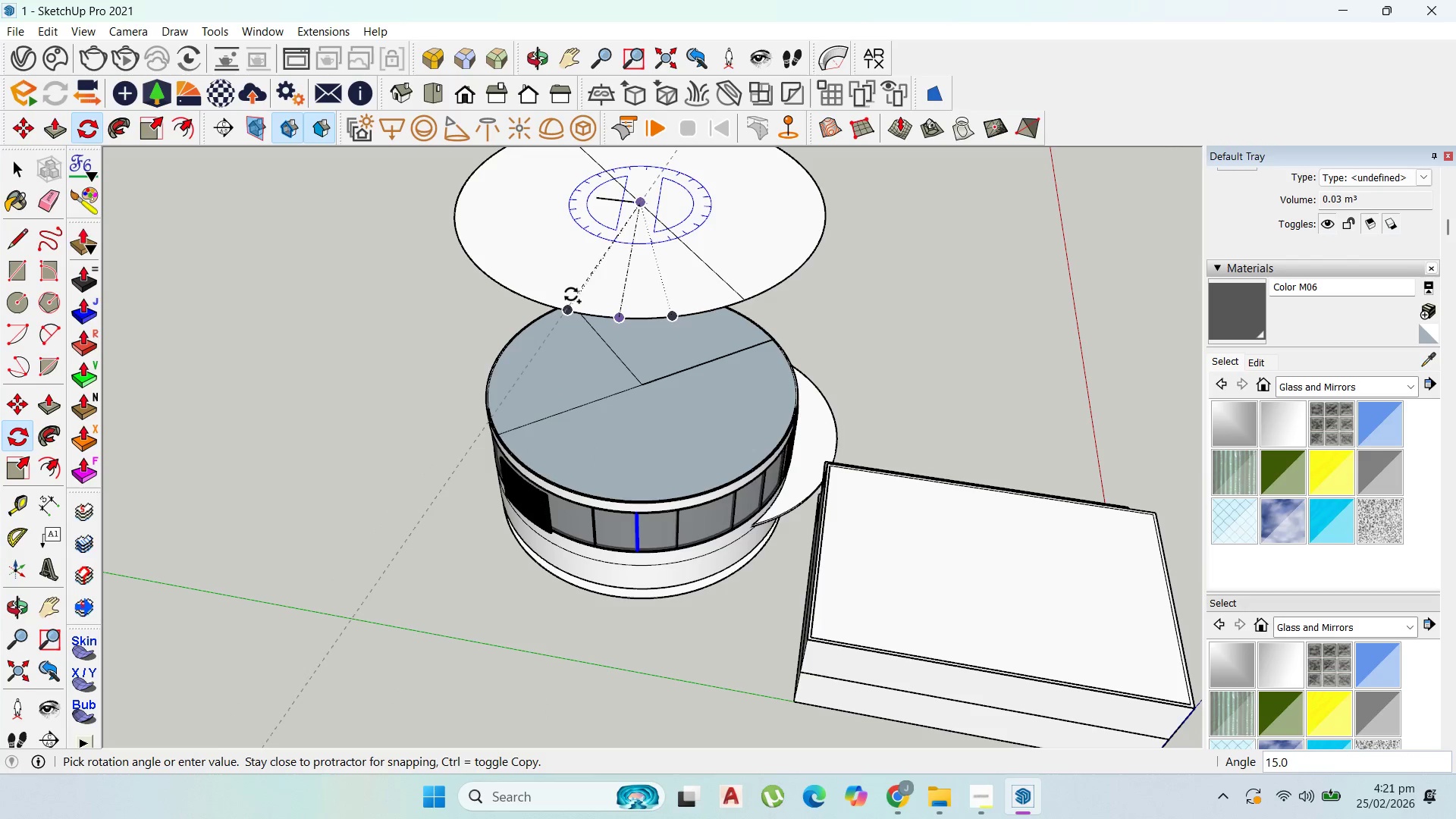 
left_click([571, 294])
 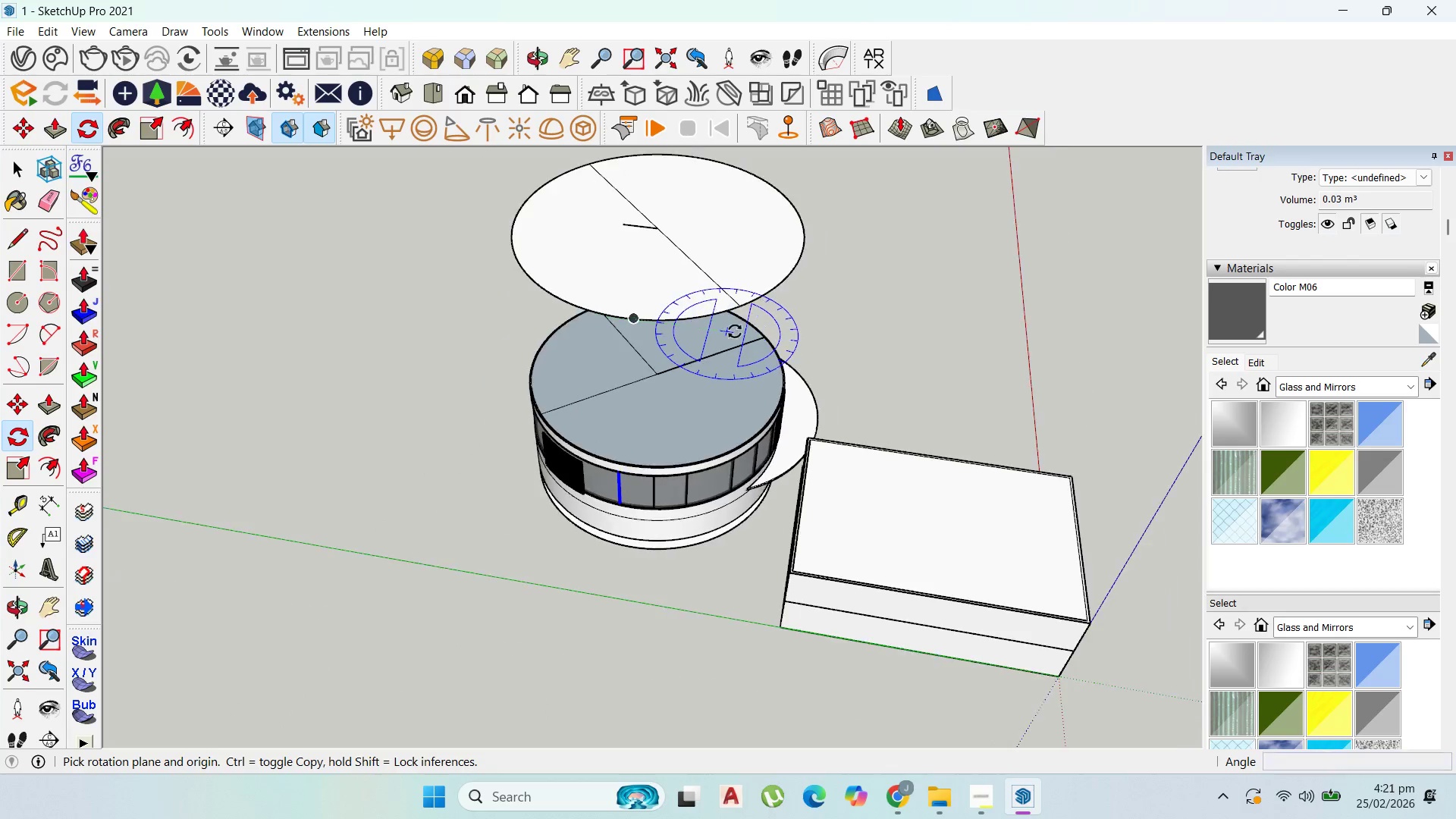 
scroll: coordinate [730, 330], scroll_direction: down, amount: 4.0
 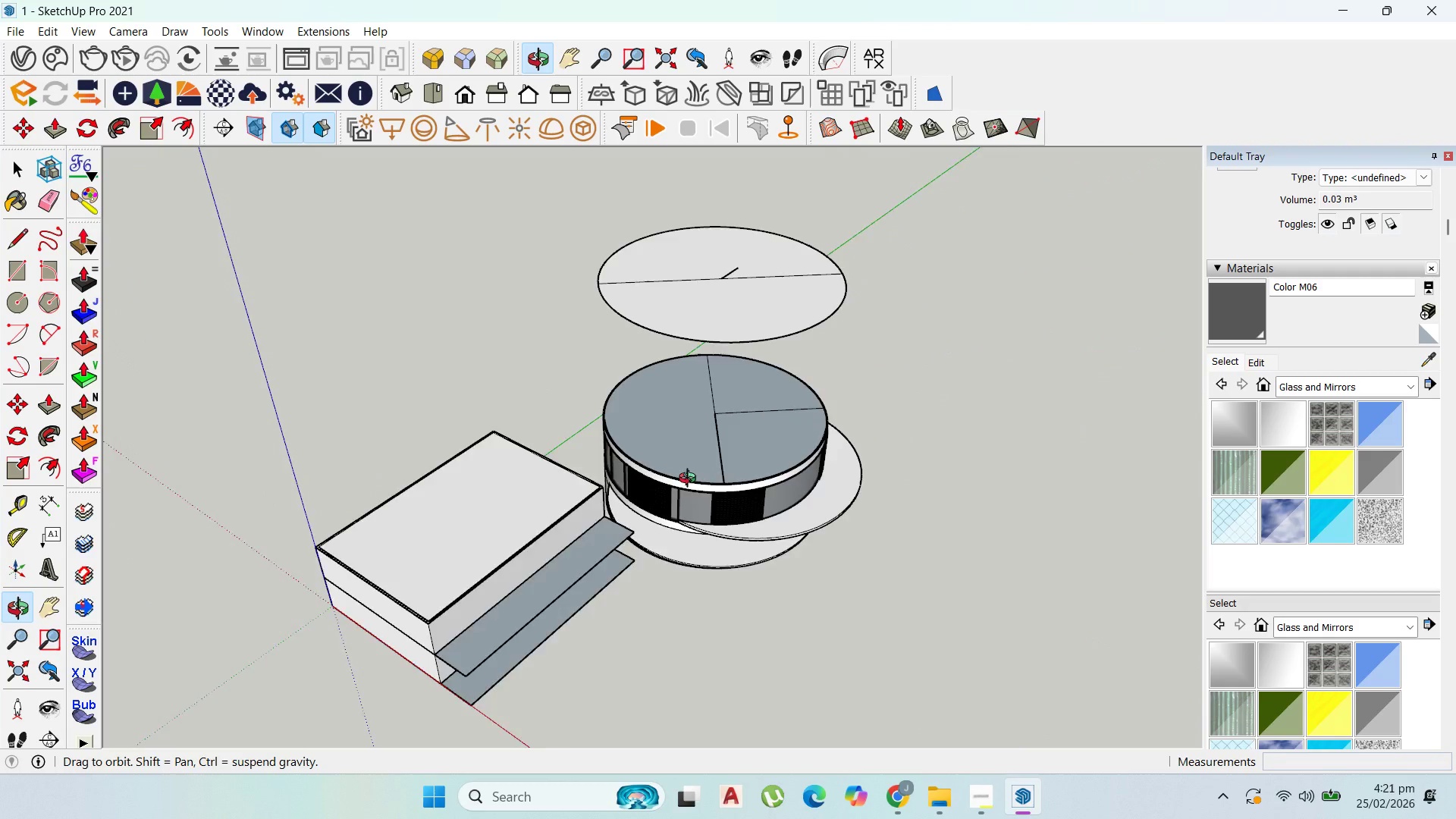 
scroll: coordinate [575, 405], scroll_direction: up, amount: 2.0
 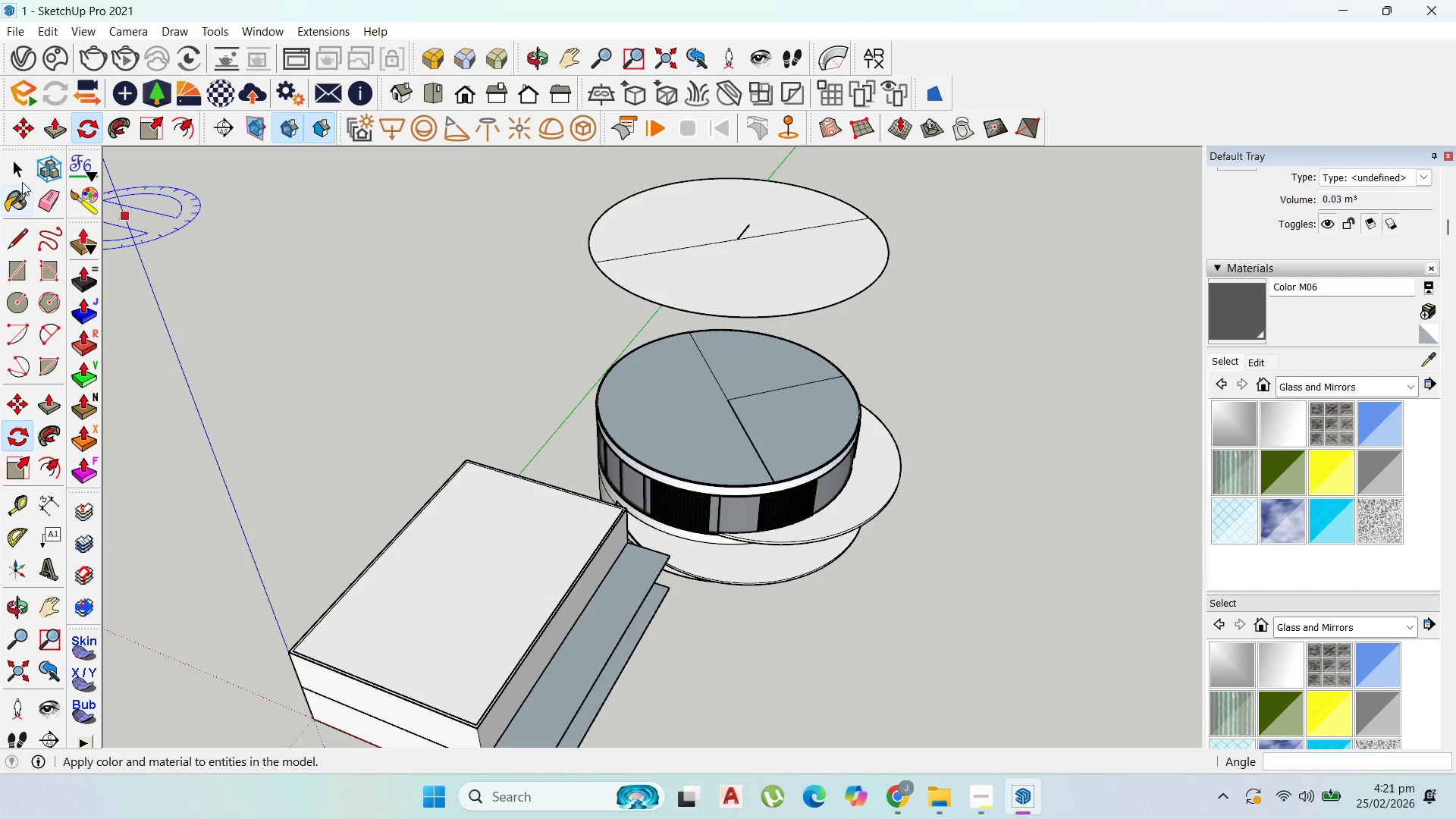 
left_click([11, 171])
 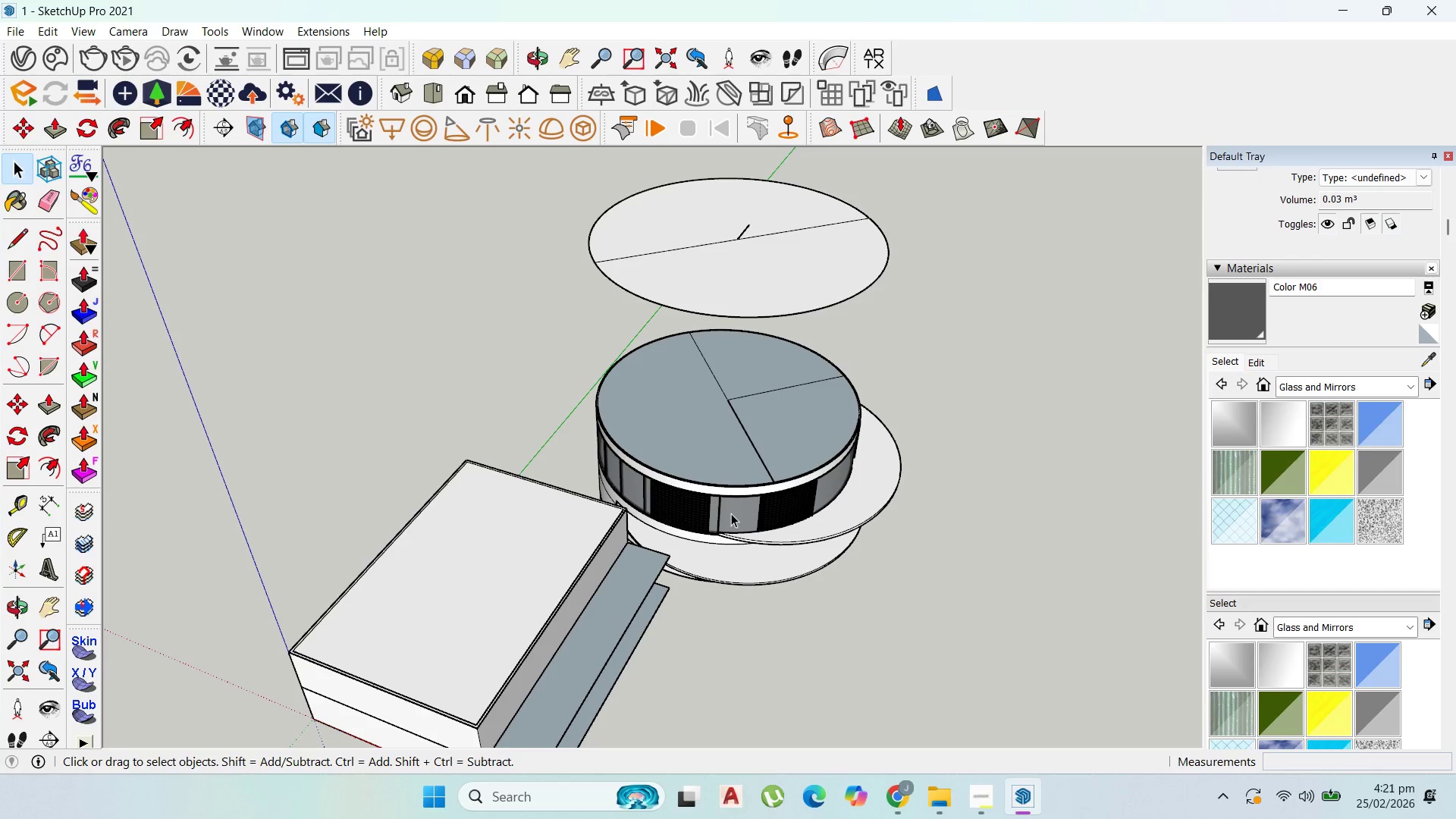 
left_click([722, 509])
 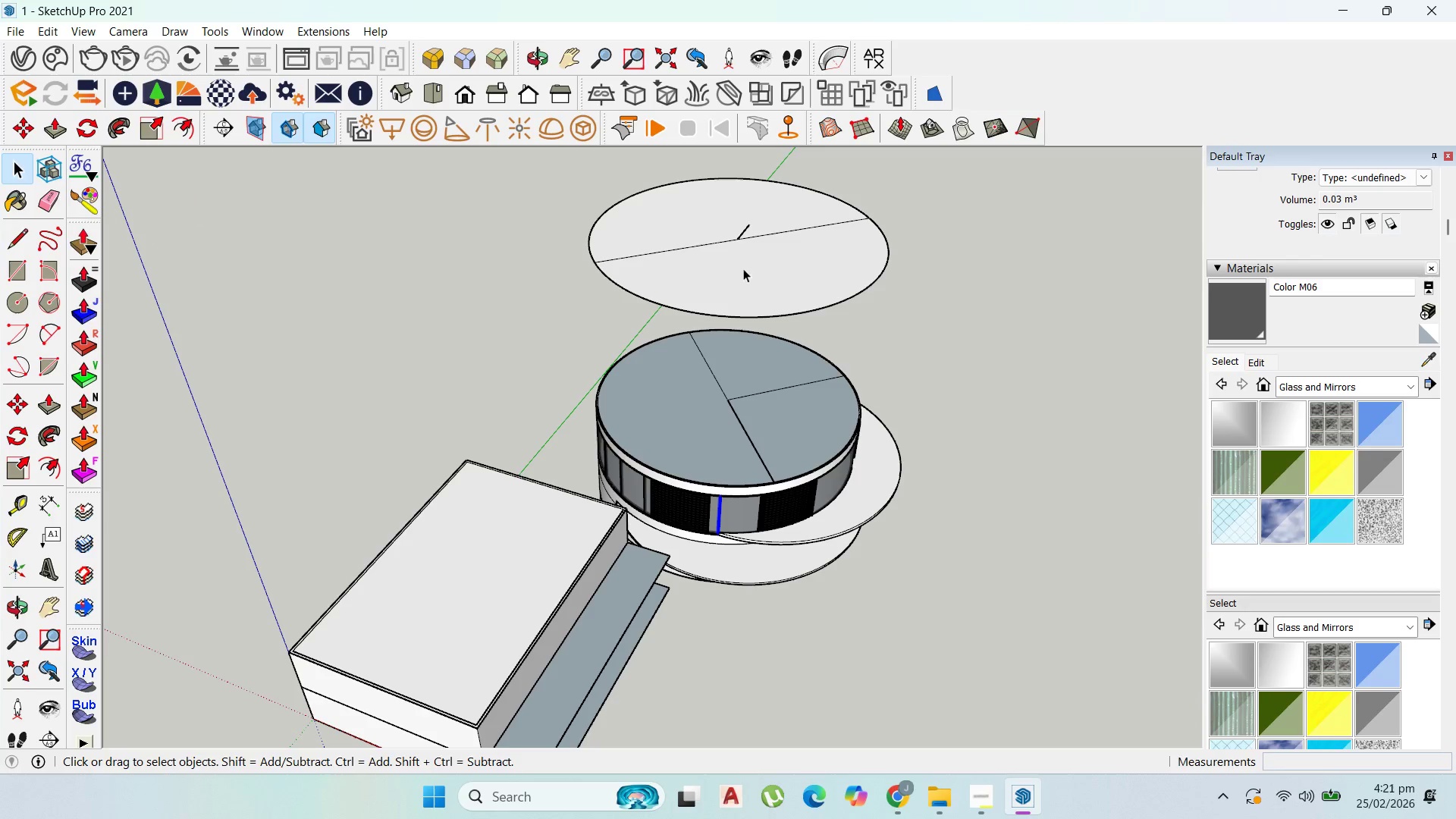 
scroll: coordinate [729, 202], scroll_direction: up, amount: 4.0
 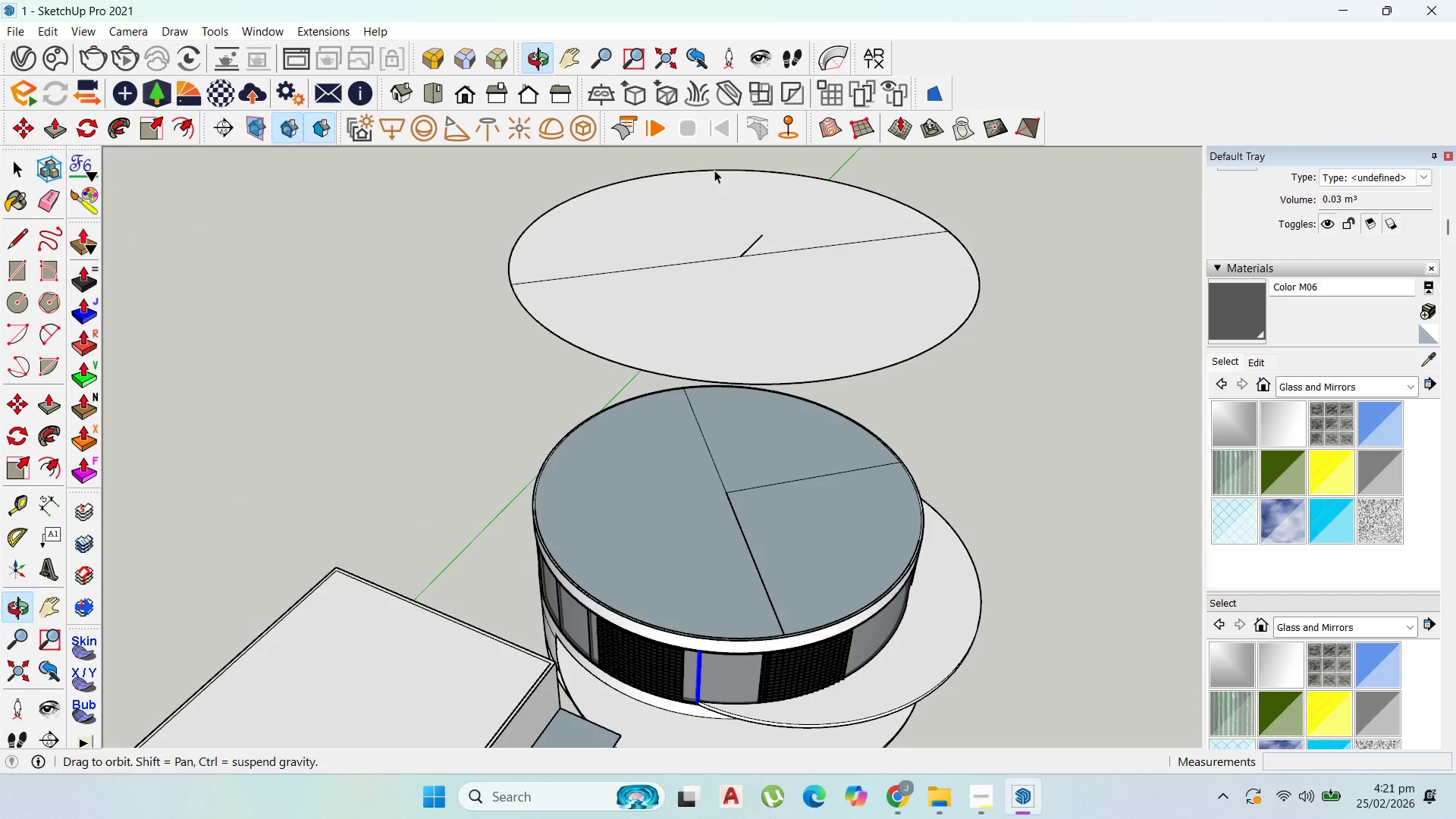 
scroll: coordinate [633, 240], scroll_direction: down, amount: 3.0
 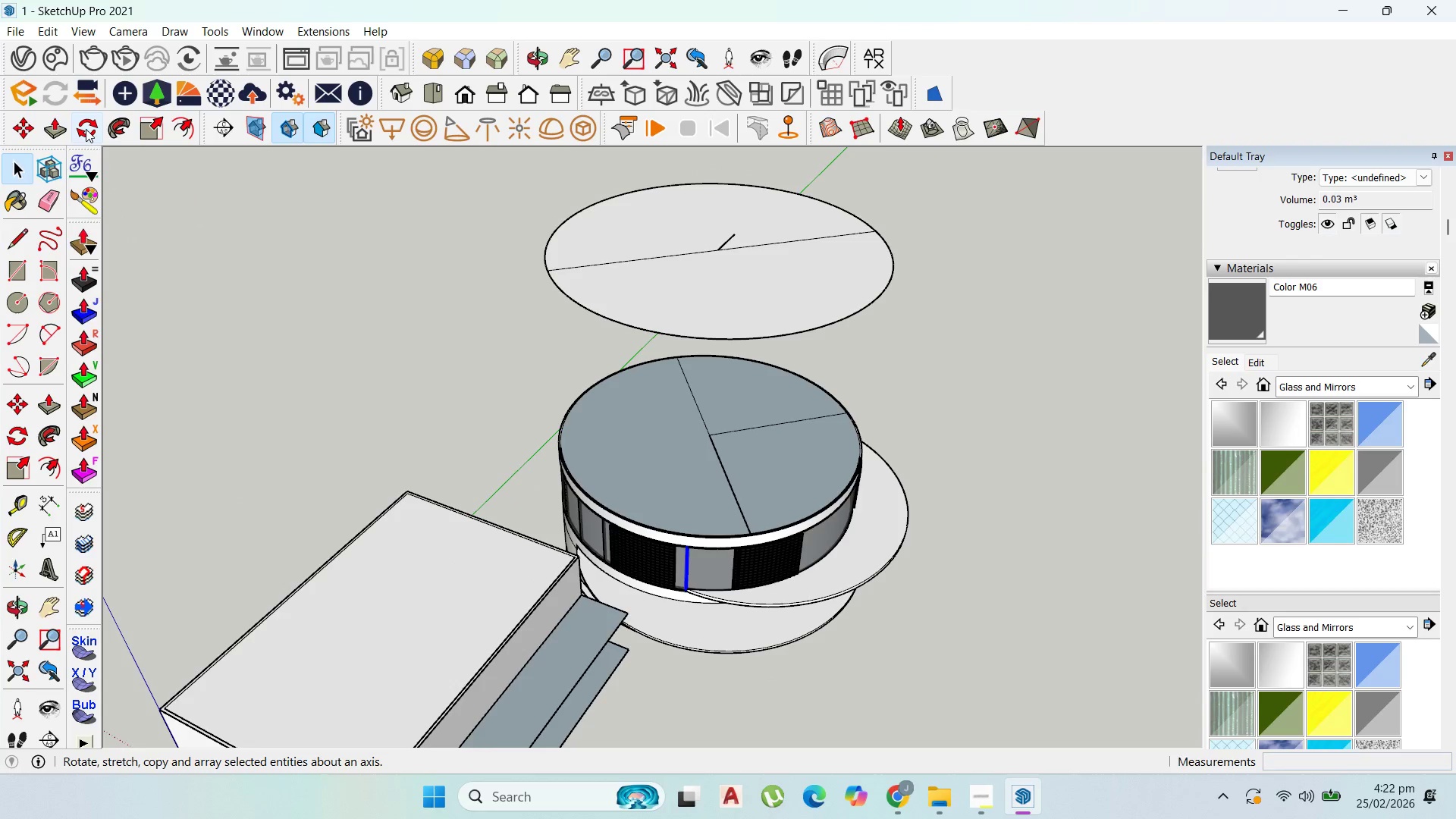 
left_click_drag(start_coordinate=[86, 129], to_coordinate=[106, 133])
 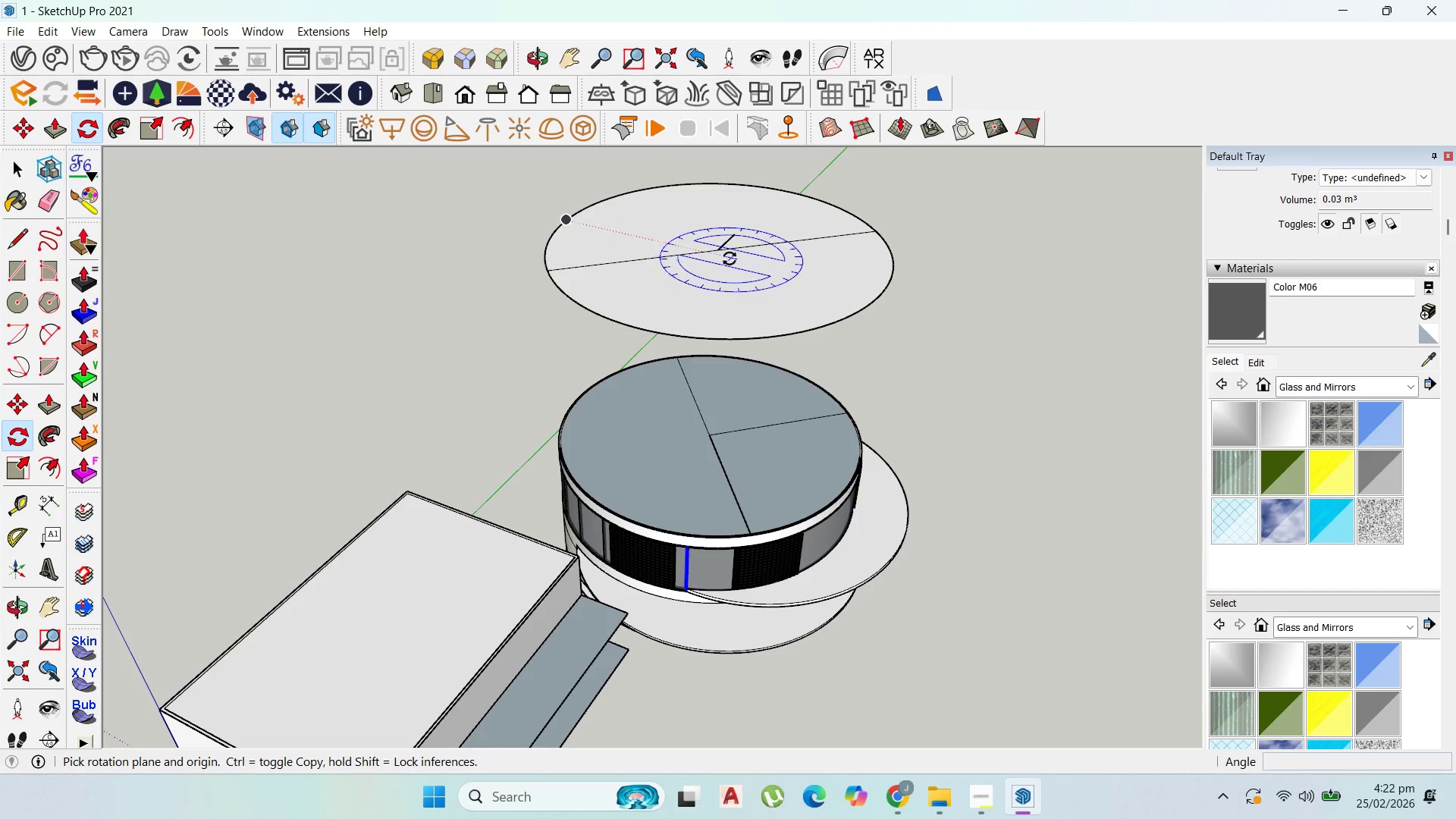 
key(Control+ControlLeft)
 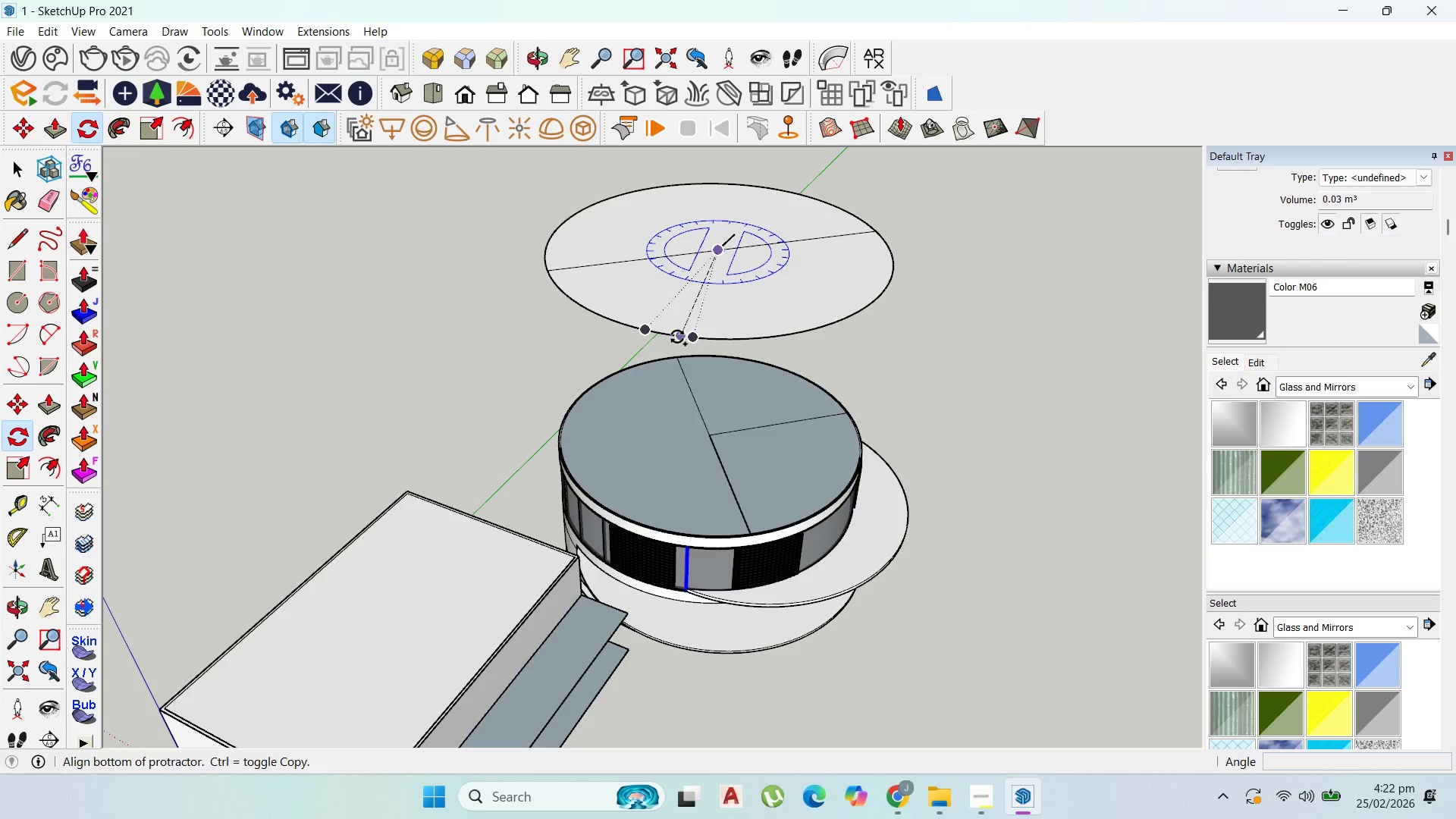 
key(Control+ControlLeft)
 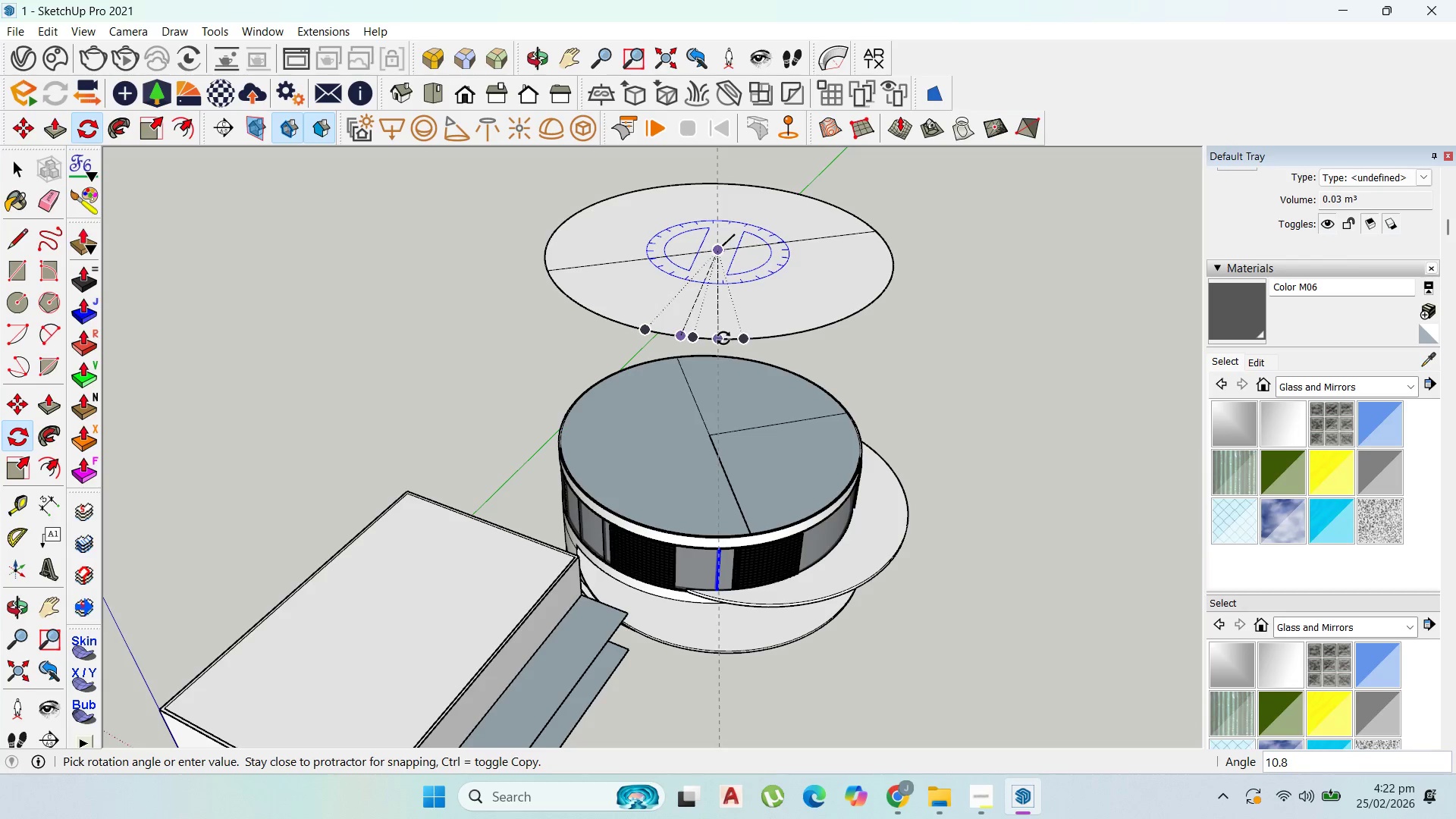 
key(Control+ControlLeft)
 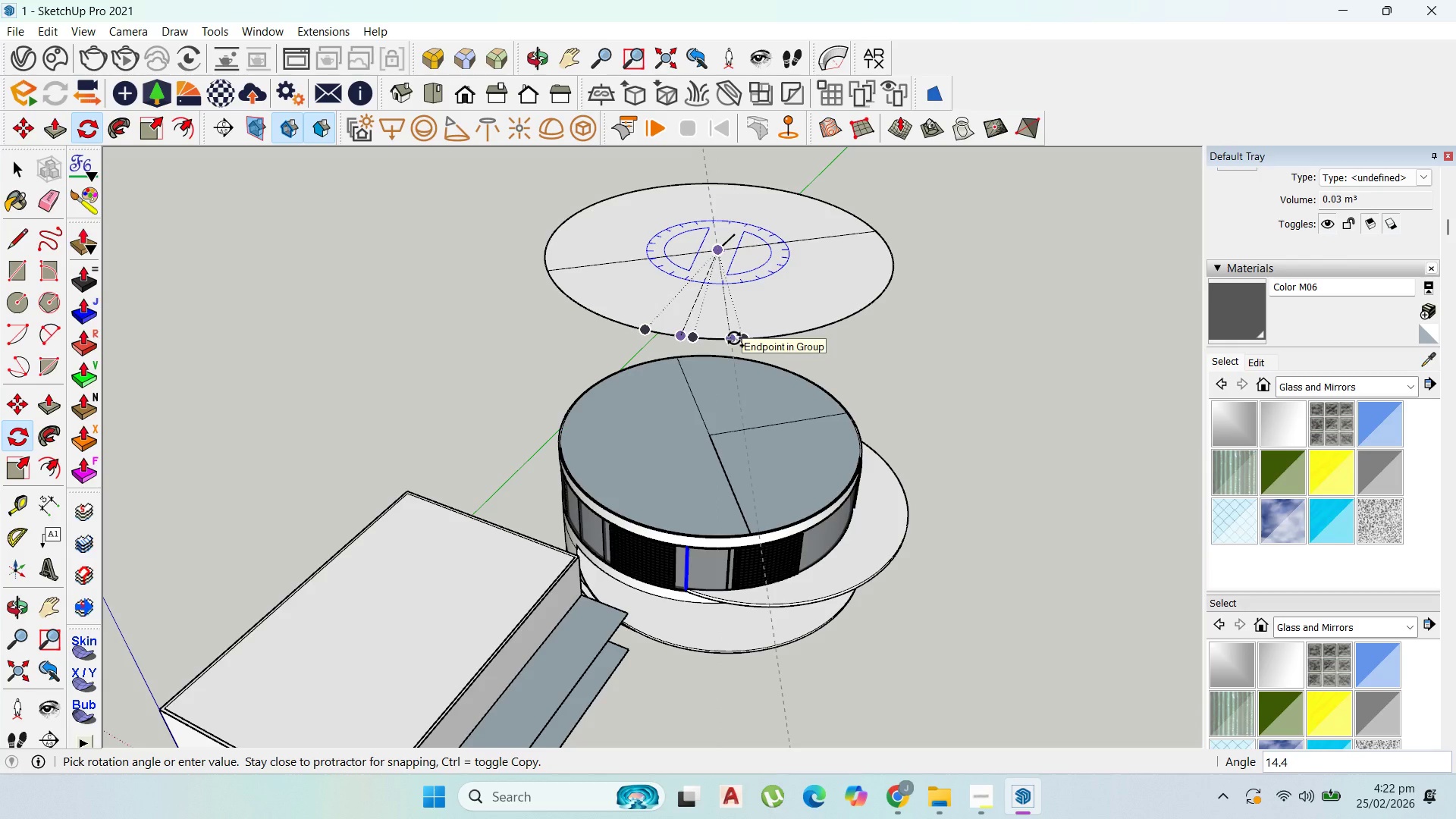 
left_click([734, 338])
 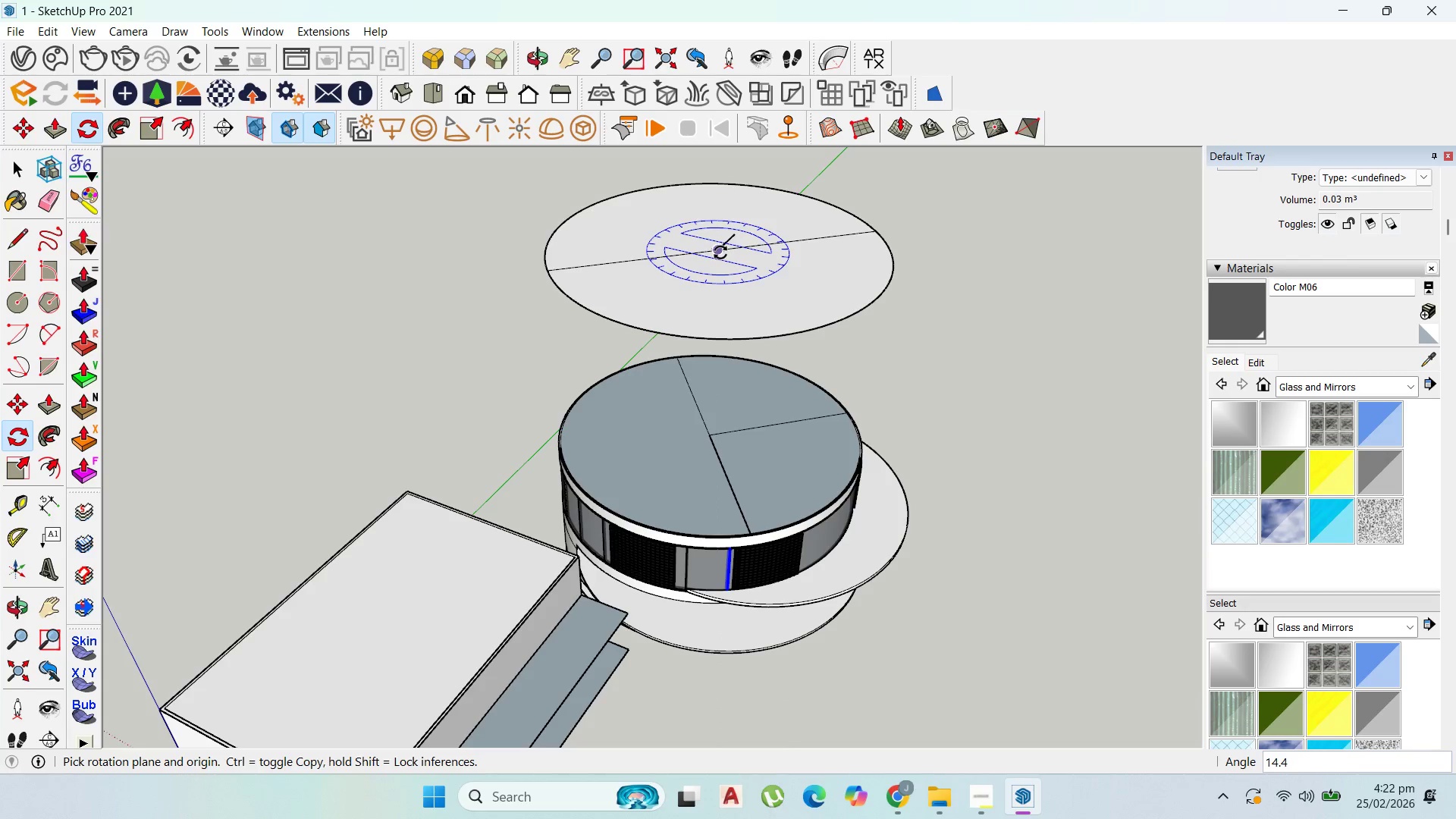 
left_click([720, 252])
 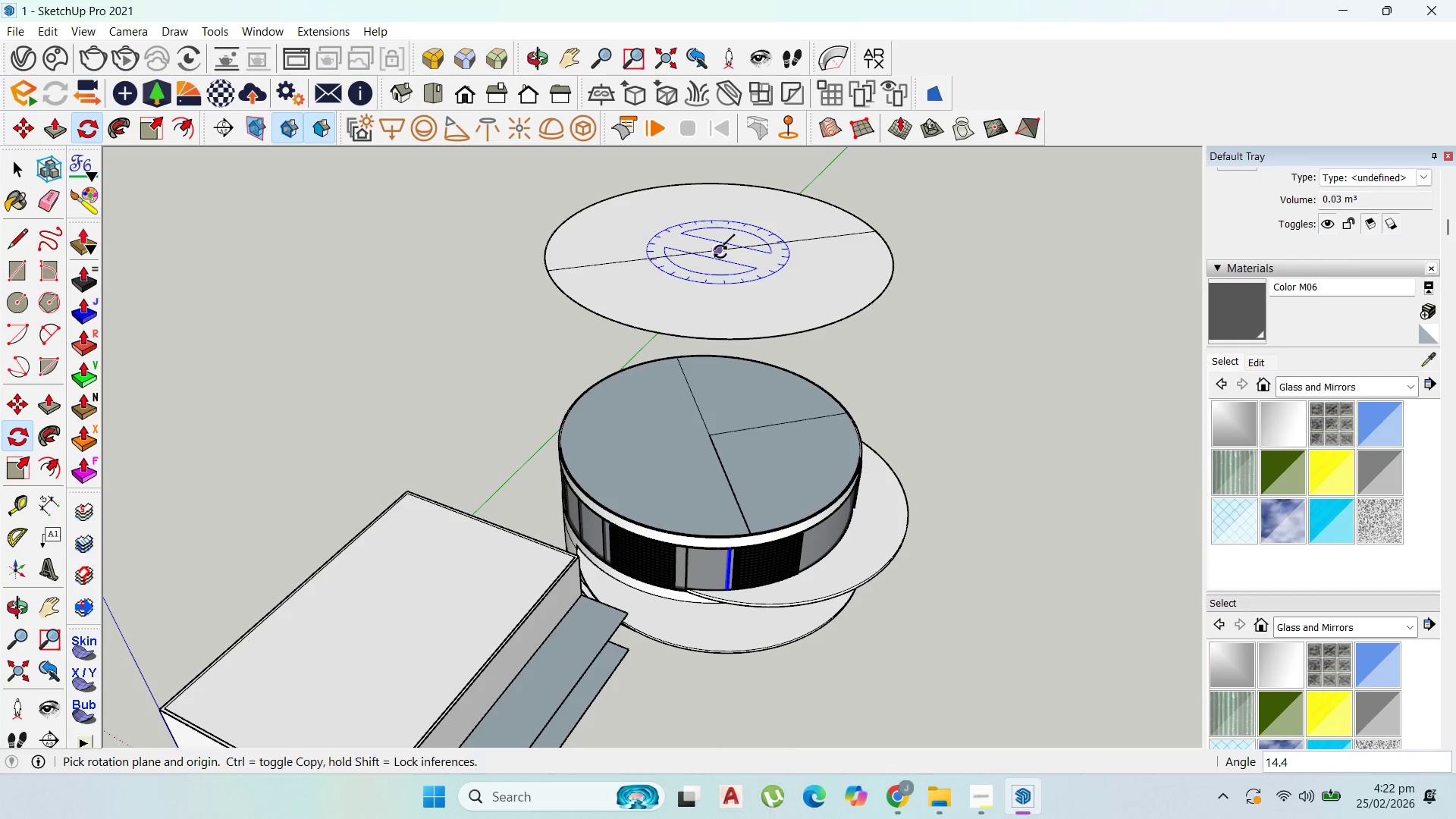 
key(Control+ControlLeft)
 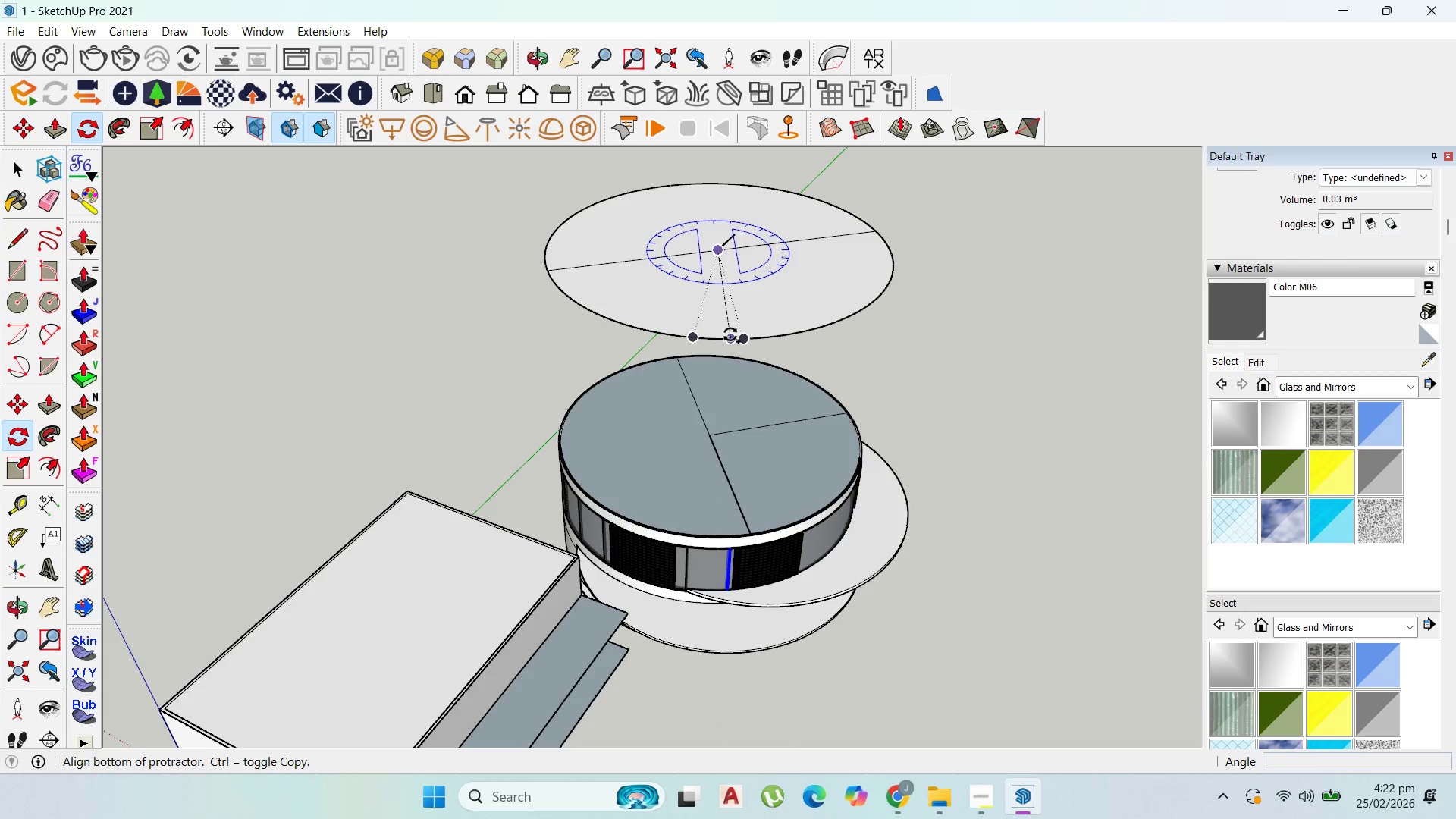 
left_click([730, 334])
 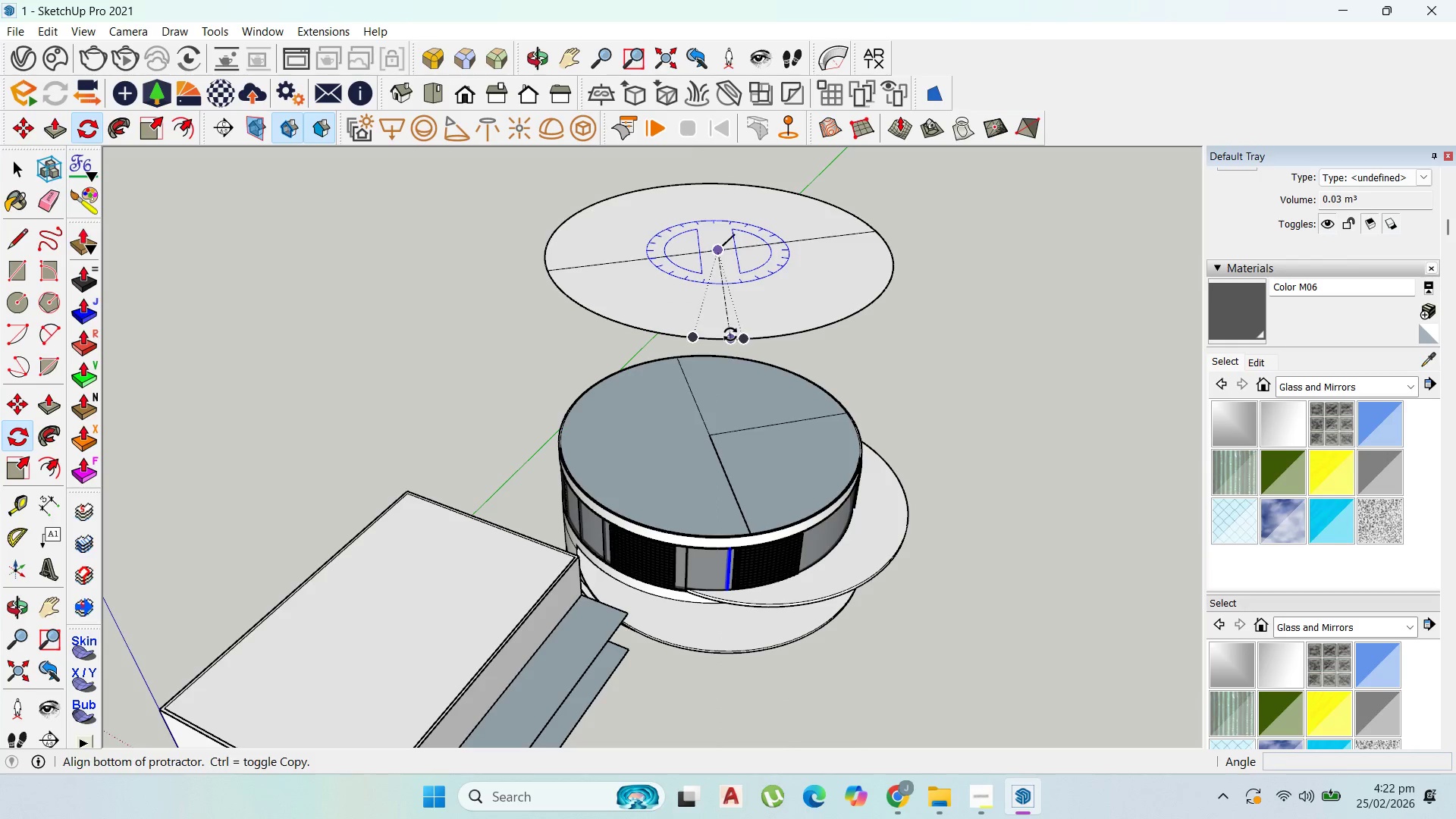 
key(Control+ControlLeft)
 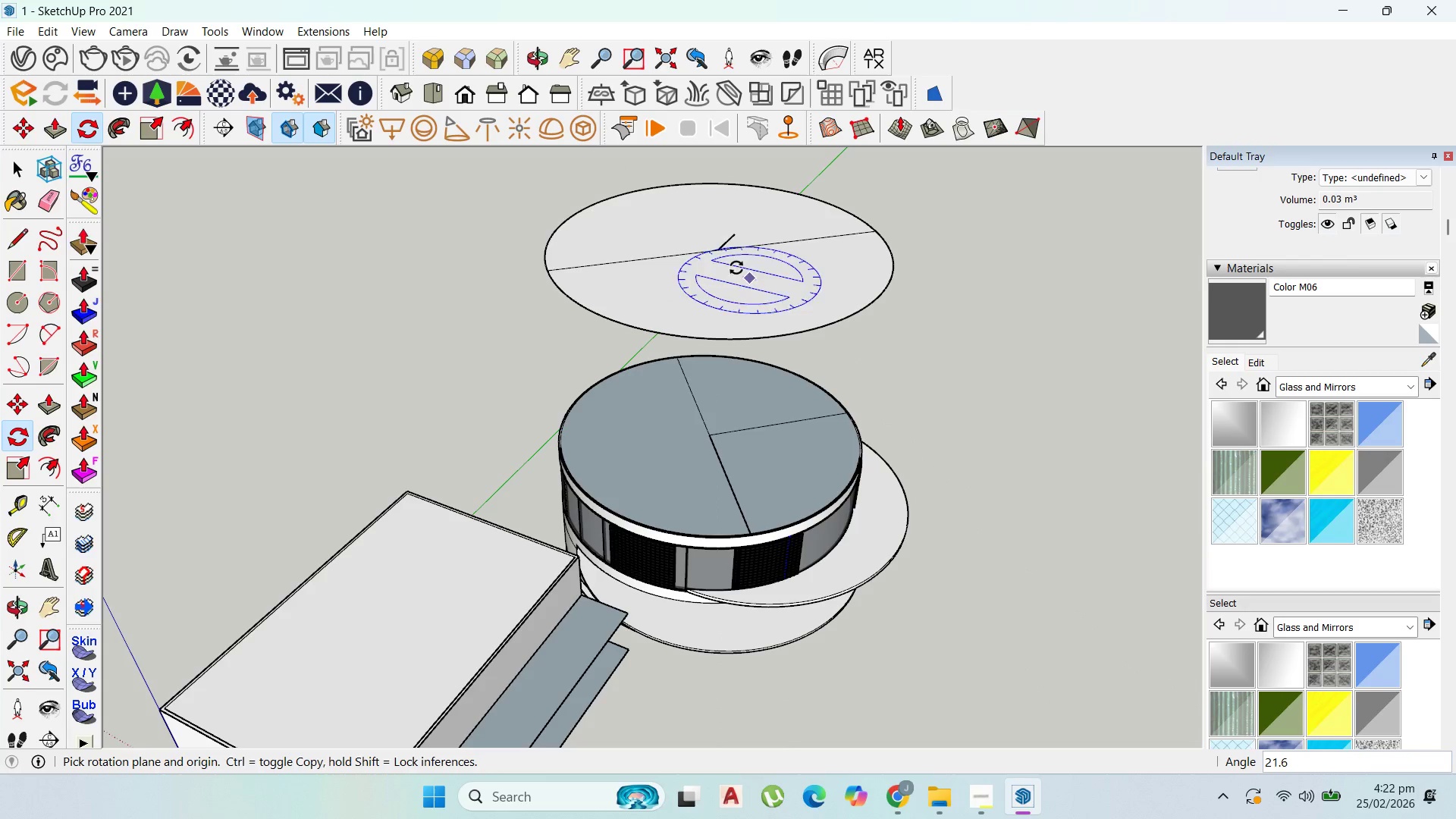 
left_click_drag(start_coordinate=[722, 254], to_coordinate=[725, 258])
 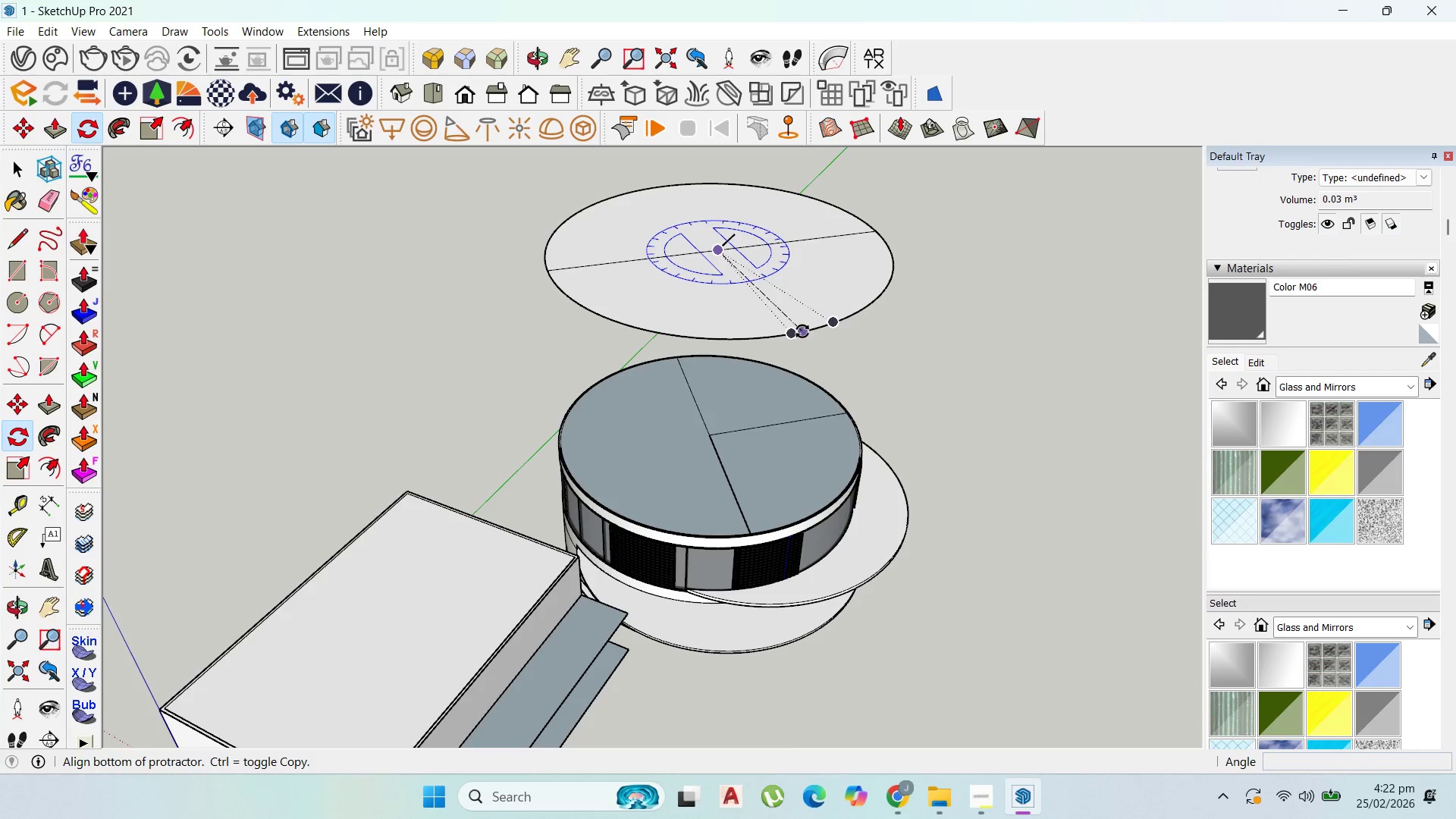 
key(Control+ControlLeft)
 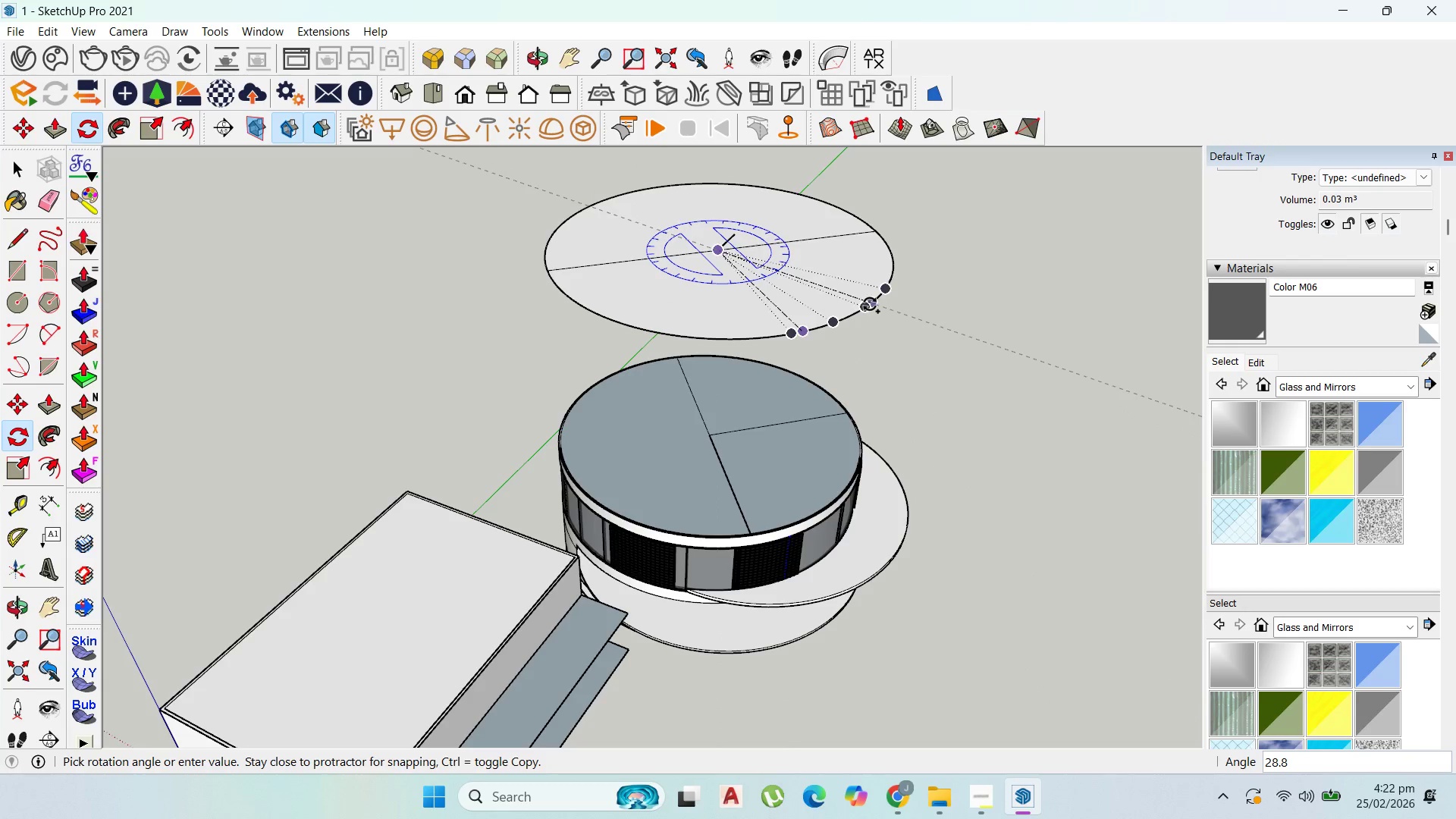 
left_click([872, 304])
 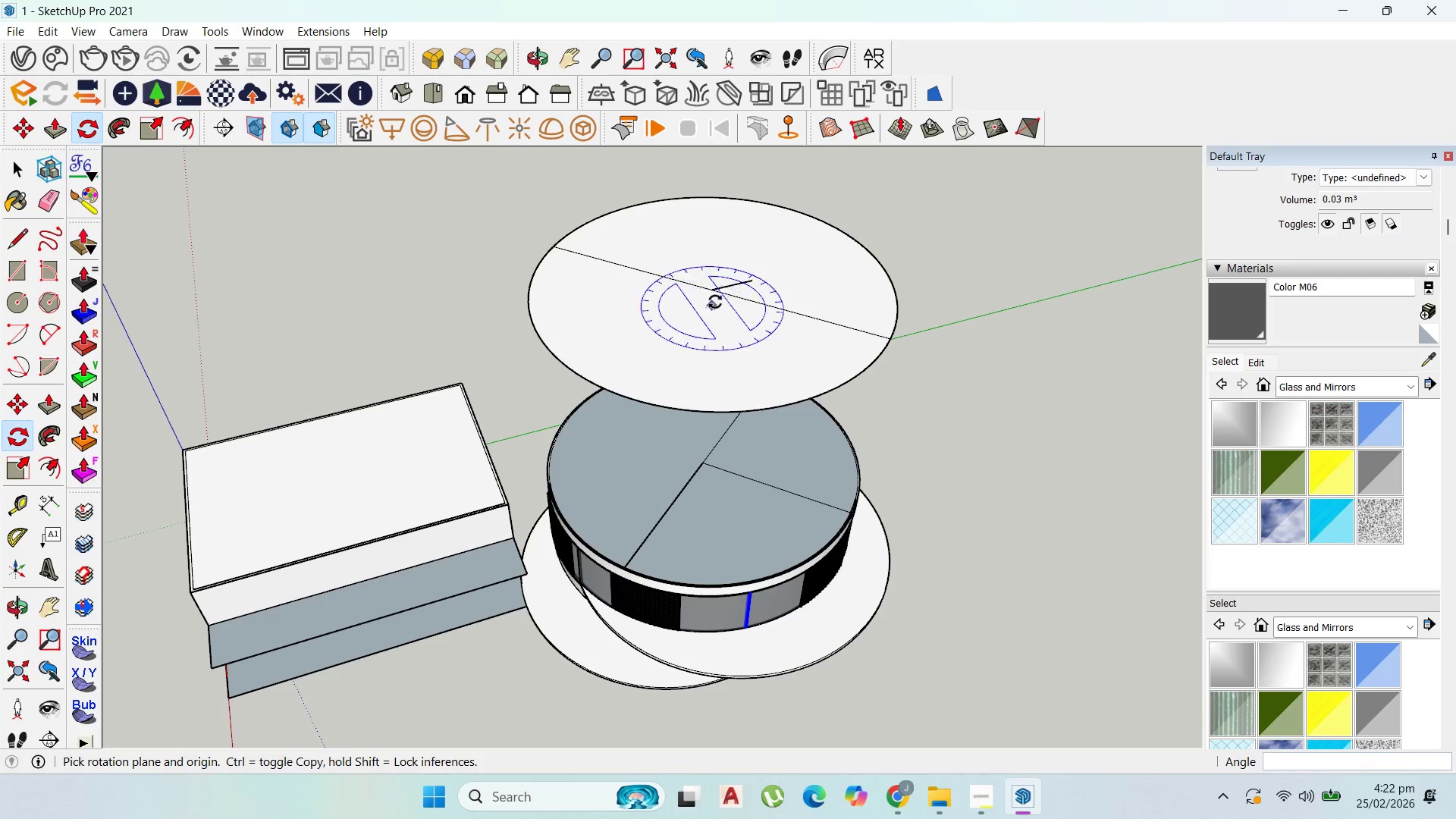 
left_click_drag(start_coordinate=[718, 293], to_coordinate=[718, 305])
 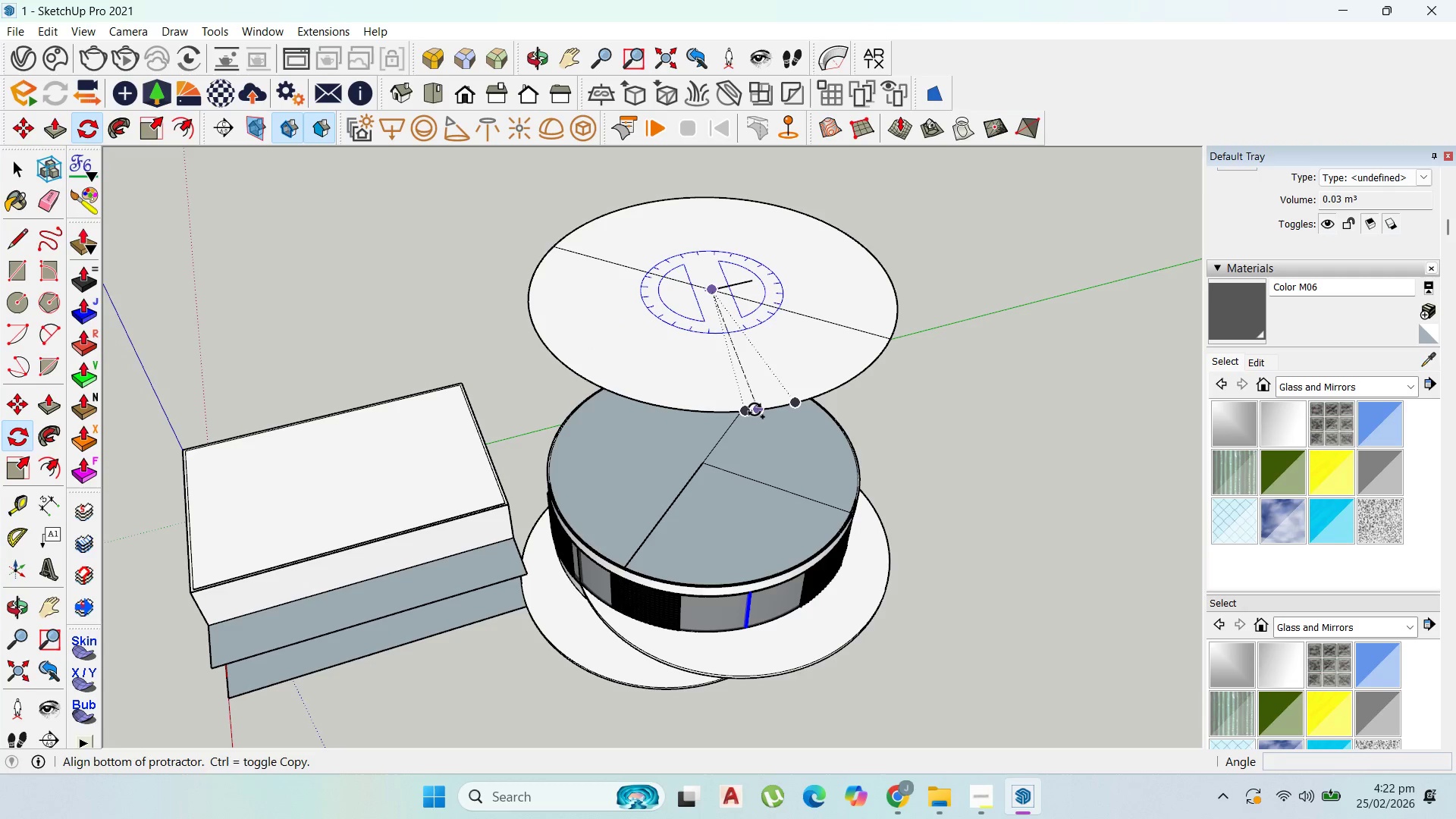 
key(Control+ControlLeft)
 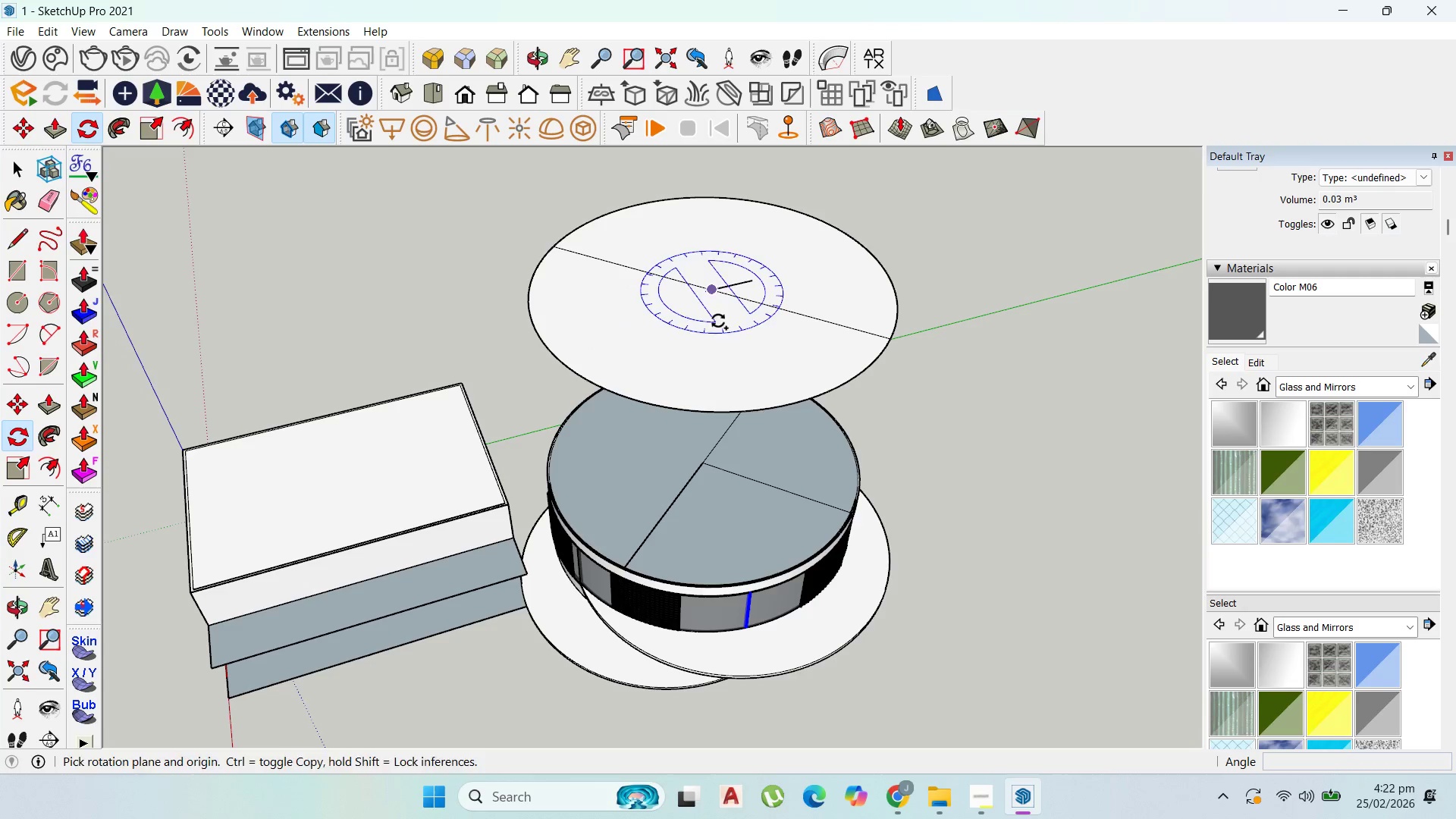 
key(Control+ControlLeft)
 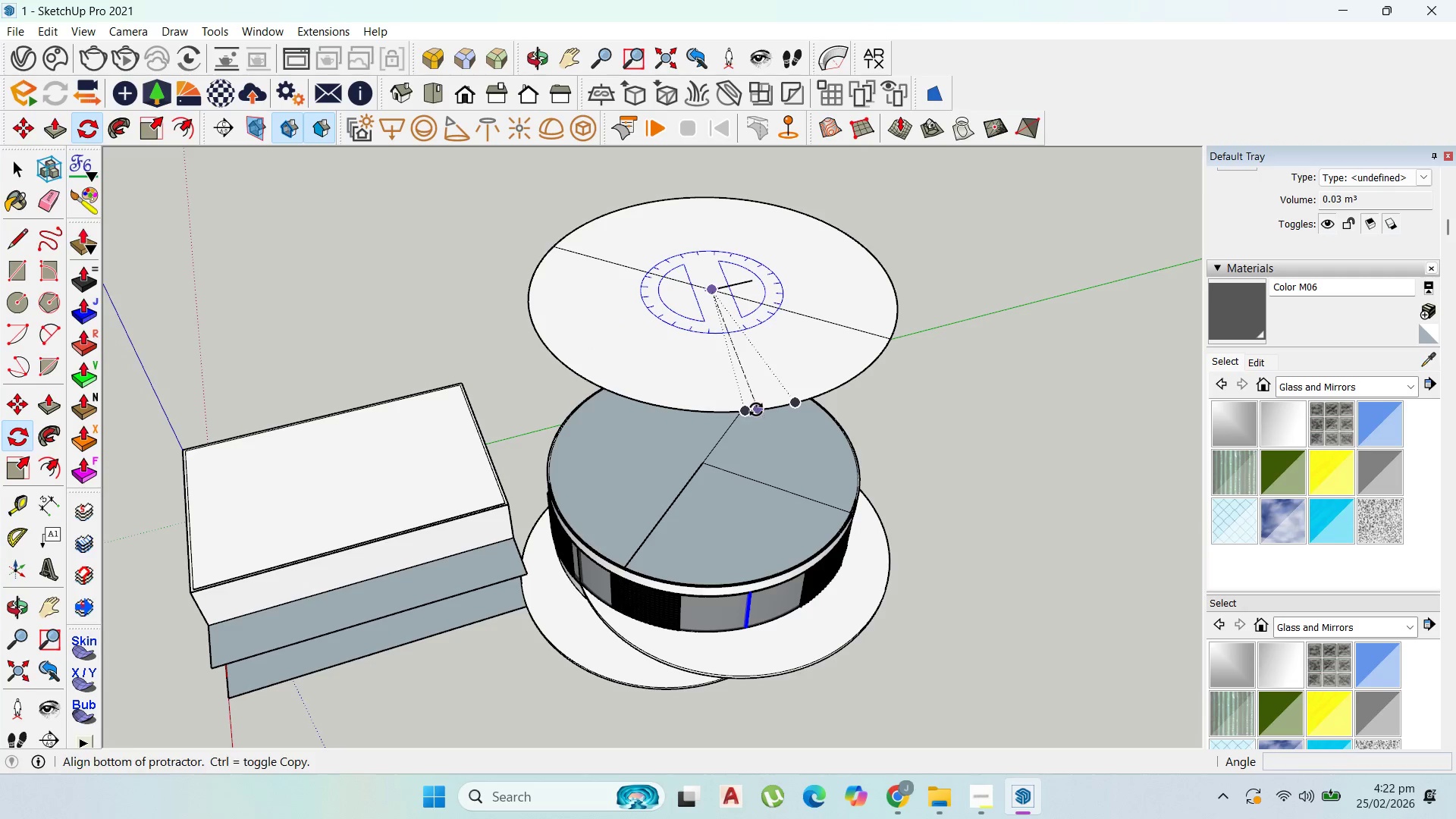 
left_click([756, 410])
 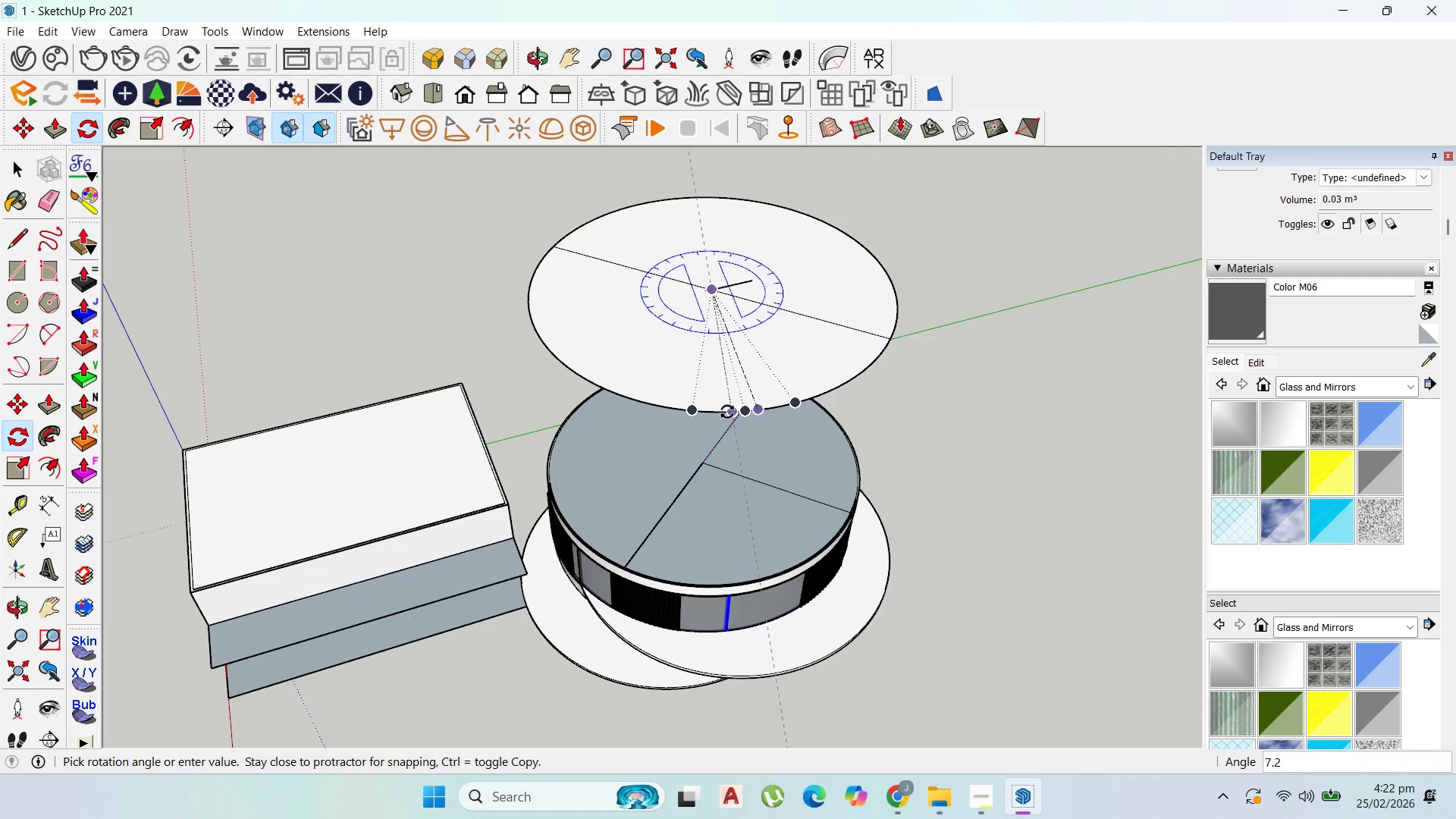 
left_click([730, 411])
 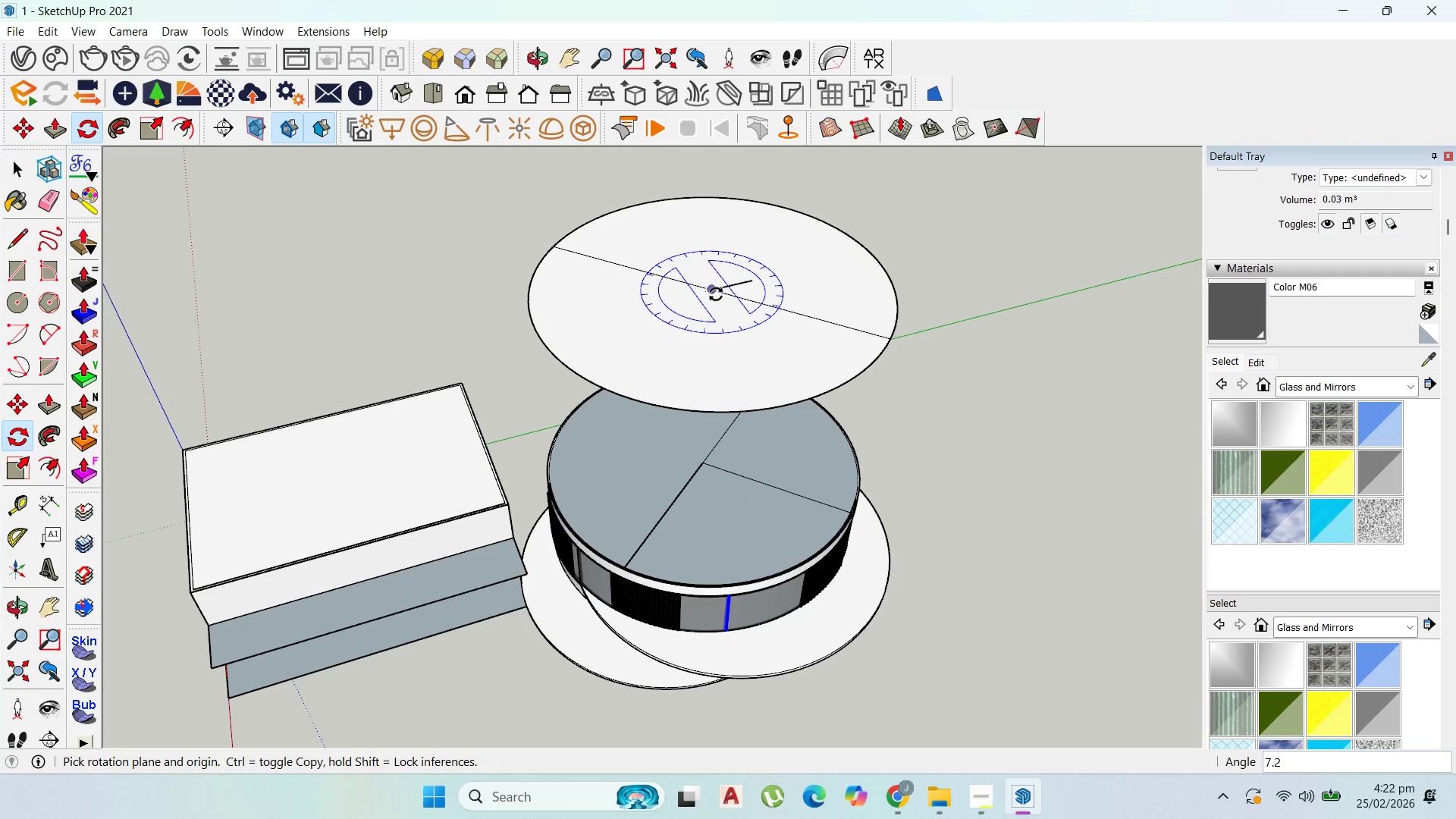 
left_click([717, 294])
 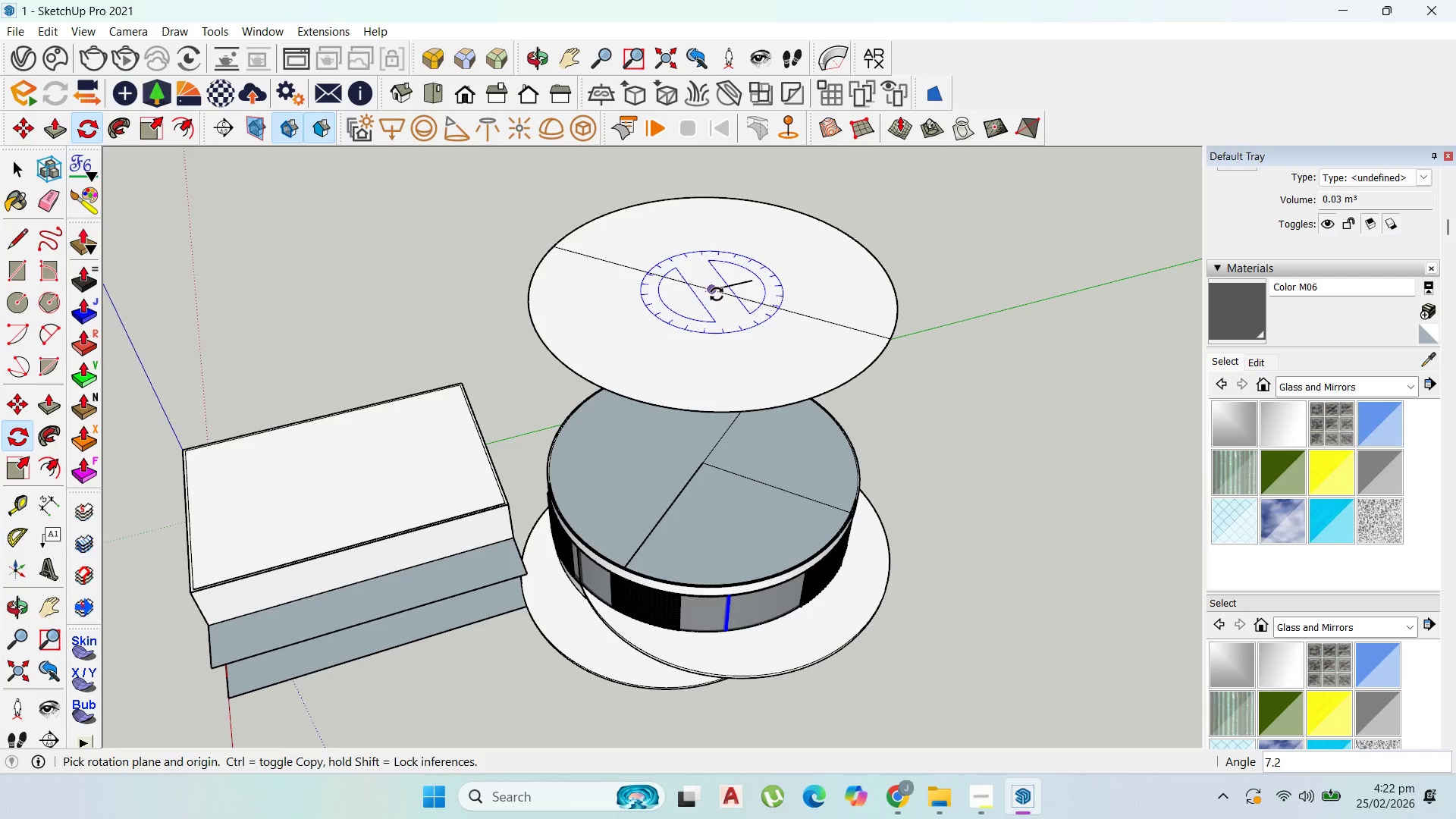 
key(Control+ControlLeft)
 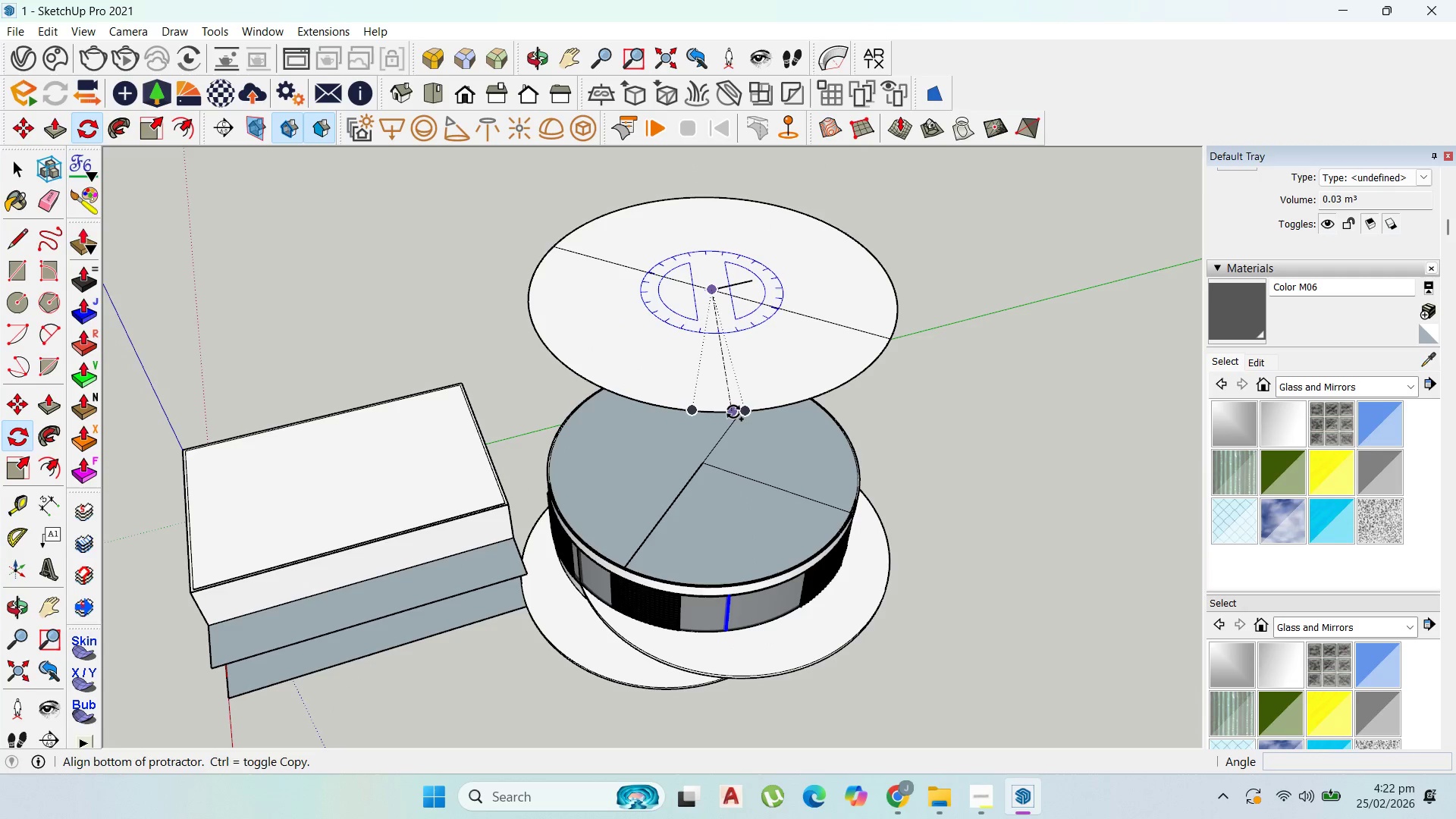 
key(Control+ControlLeft)
 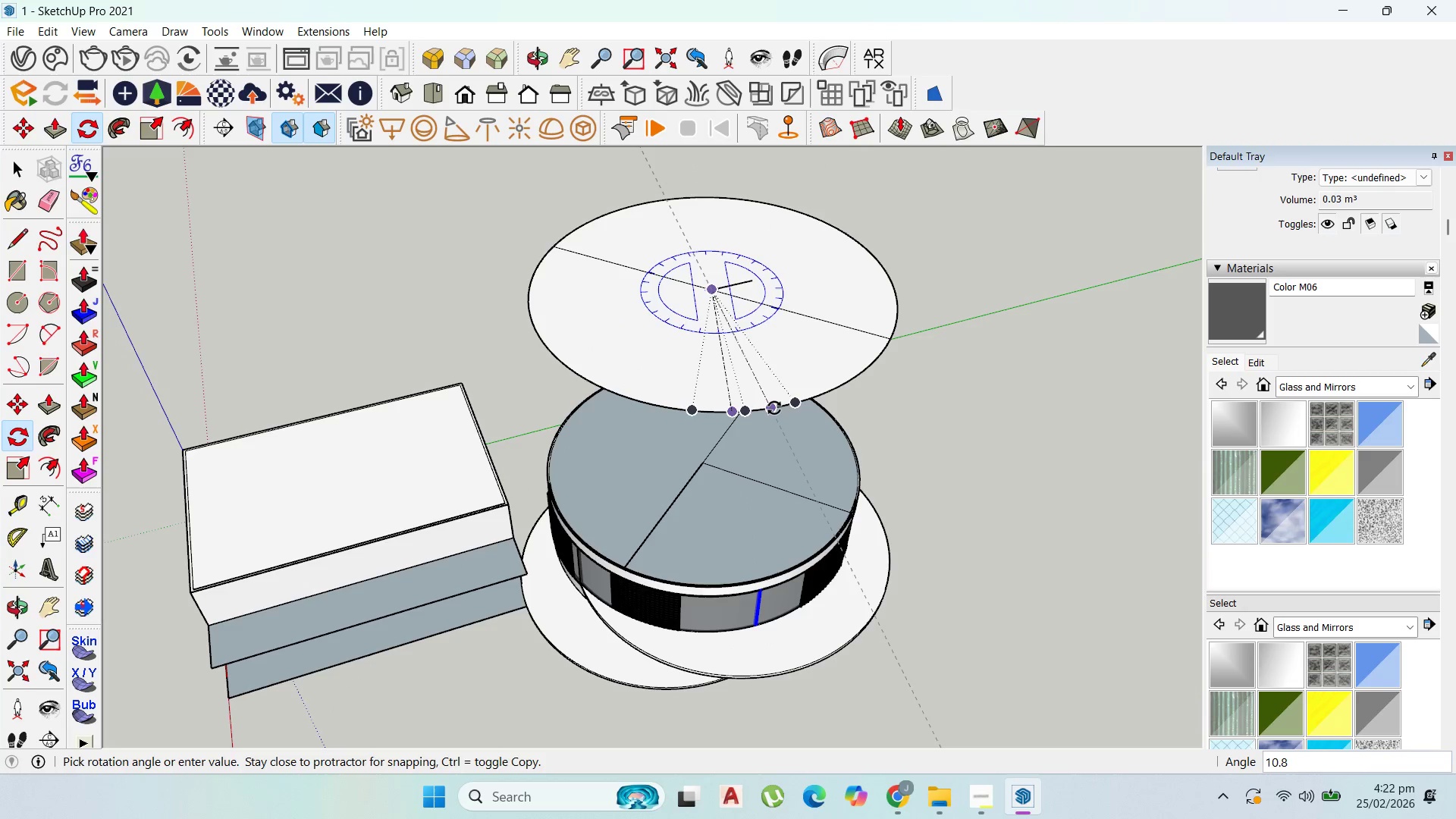 
left_click([733, 412])
 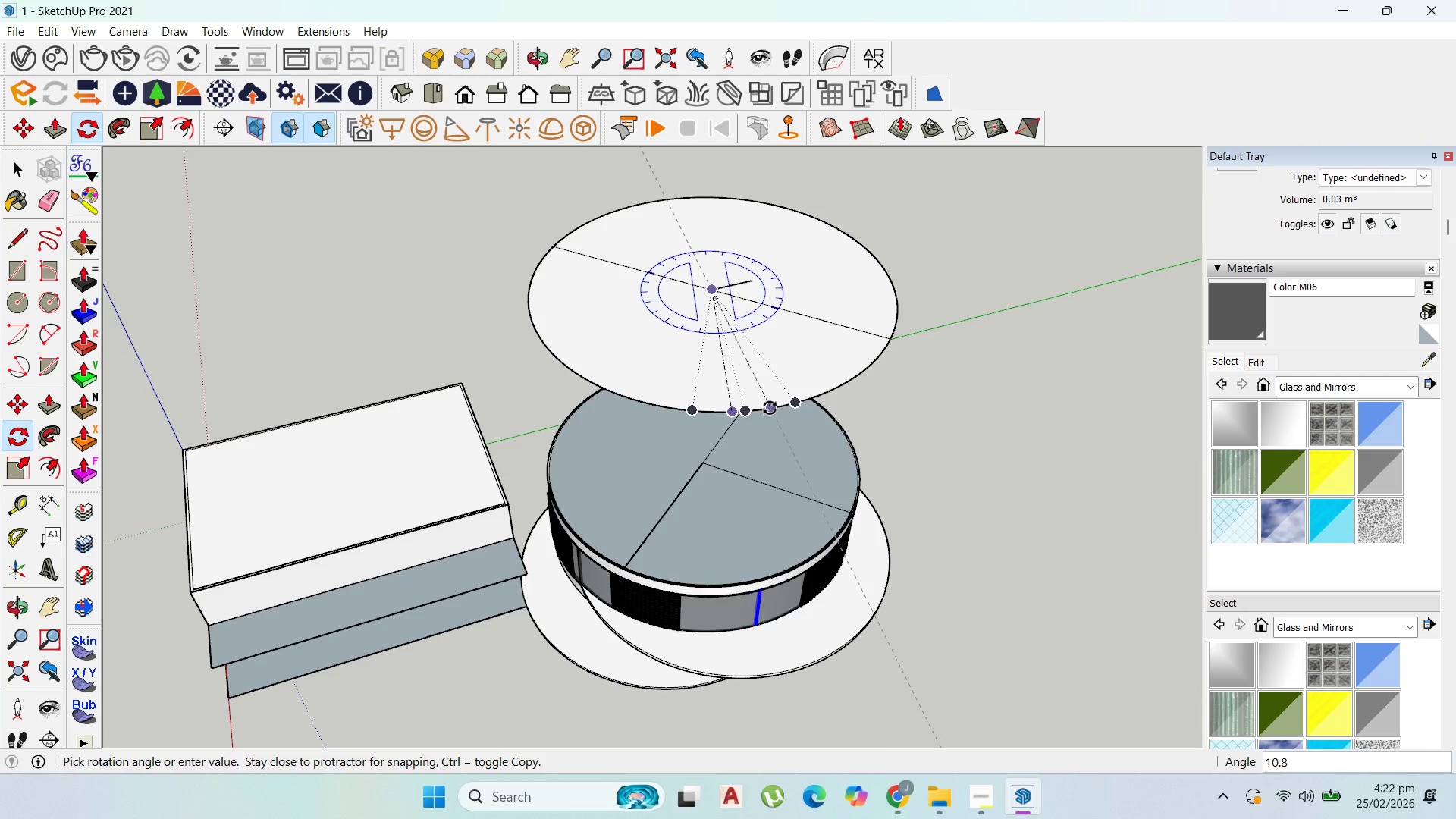 
key(Control+ControlLeft)
 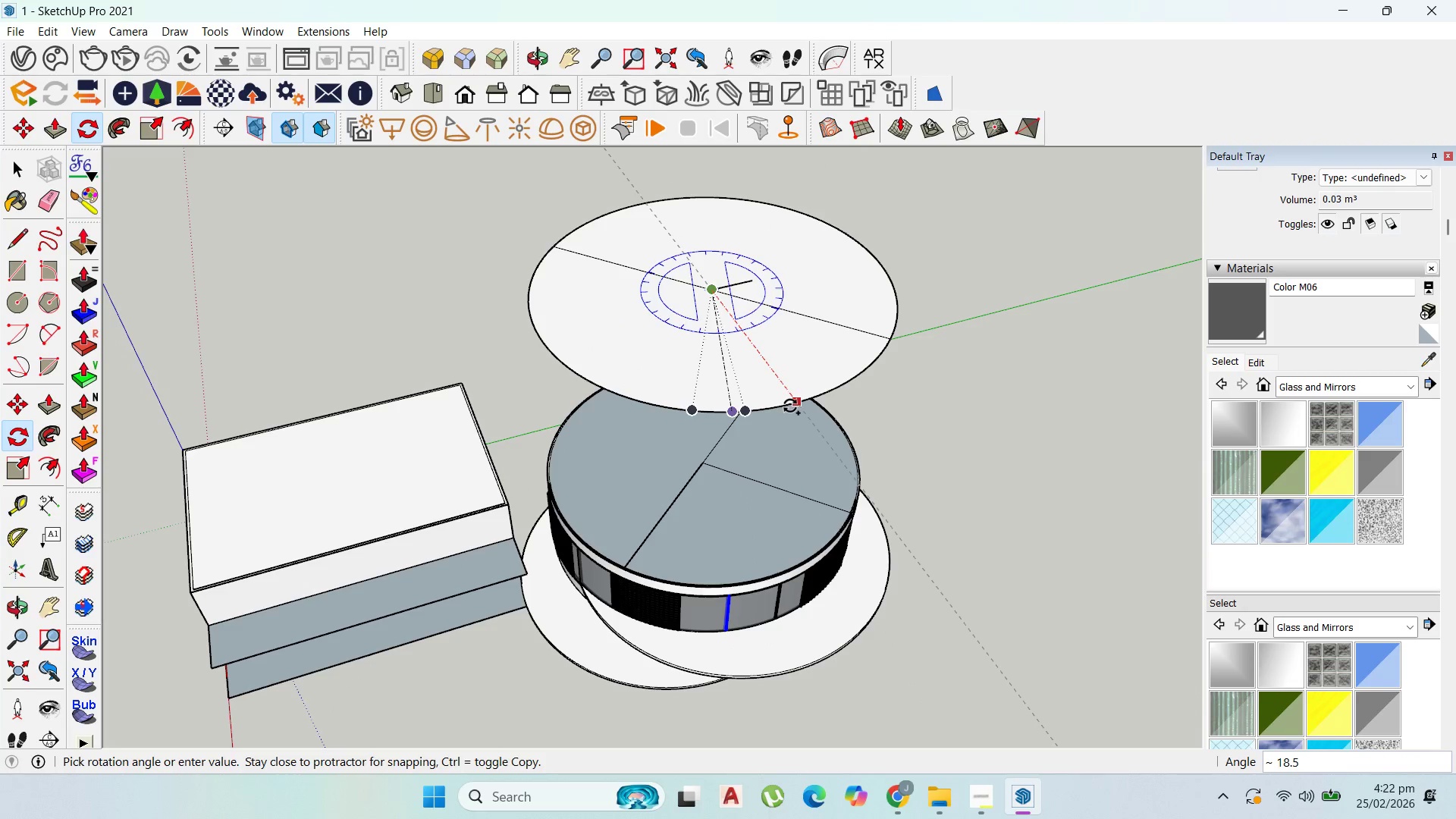 
left_click([790, 406])
 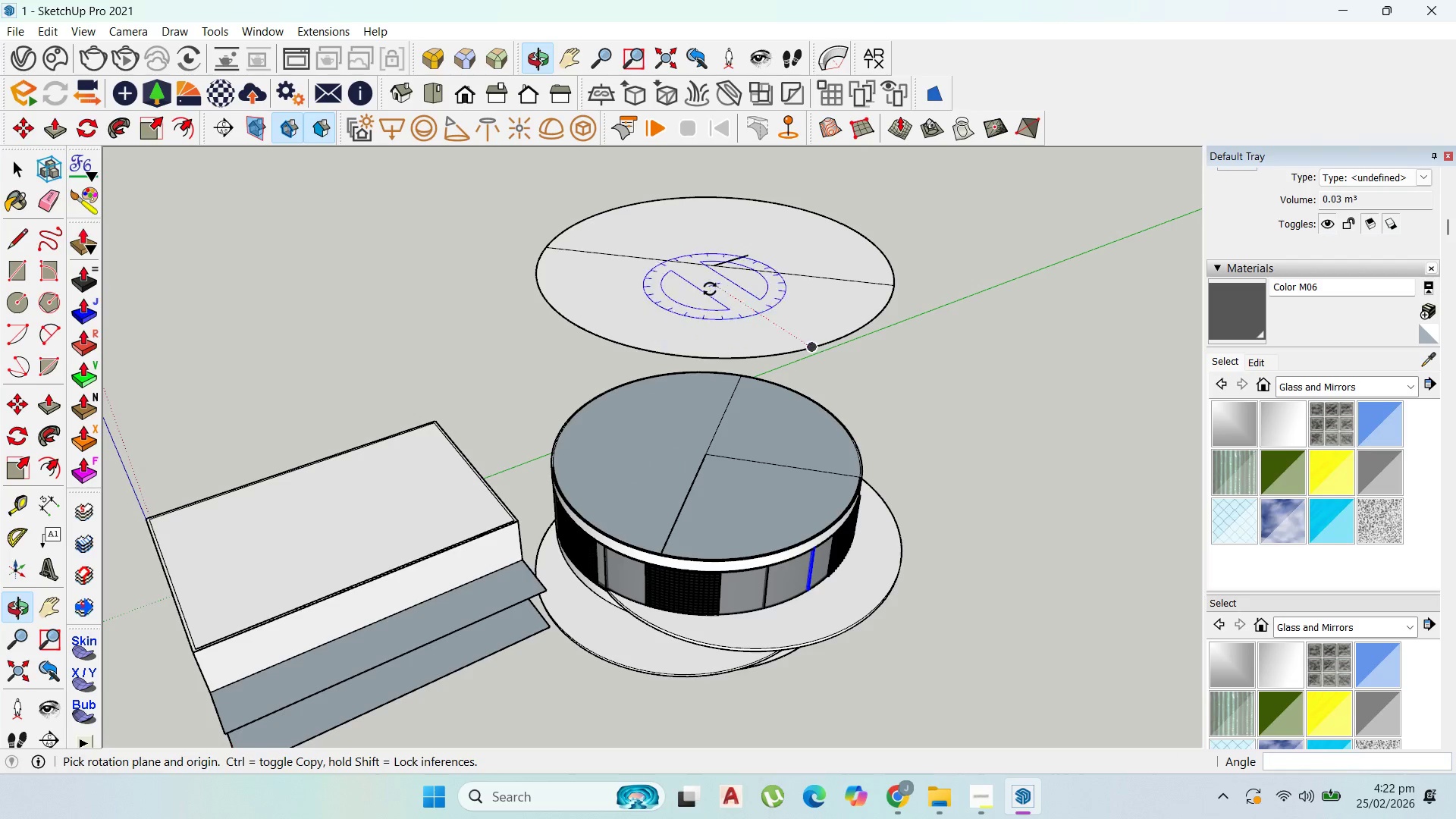 
left_click([720, 273])
 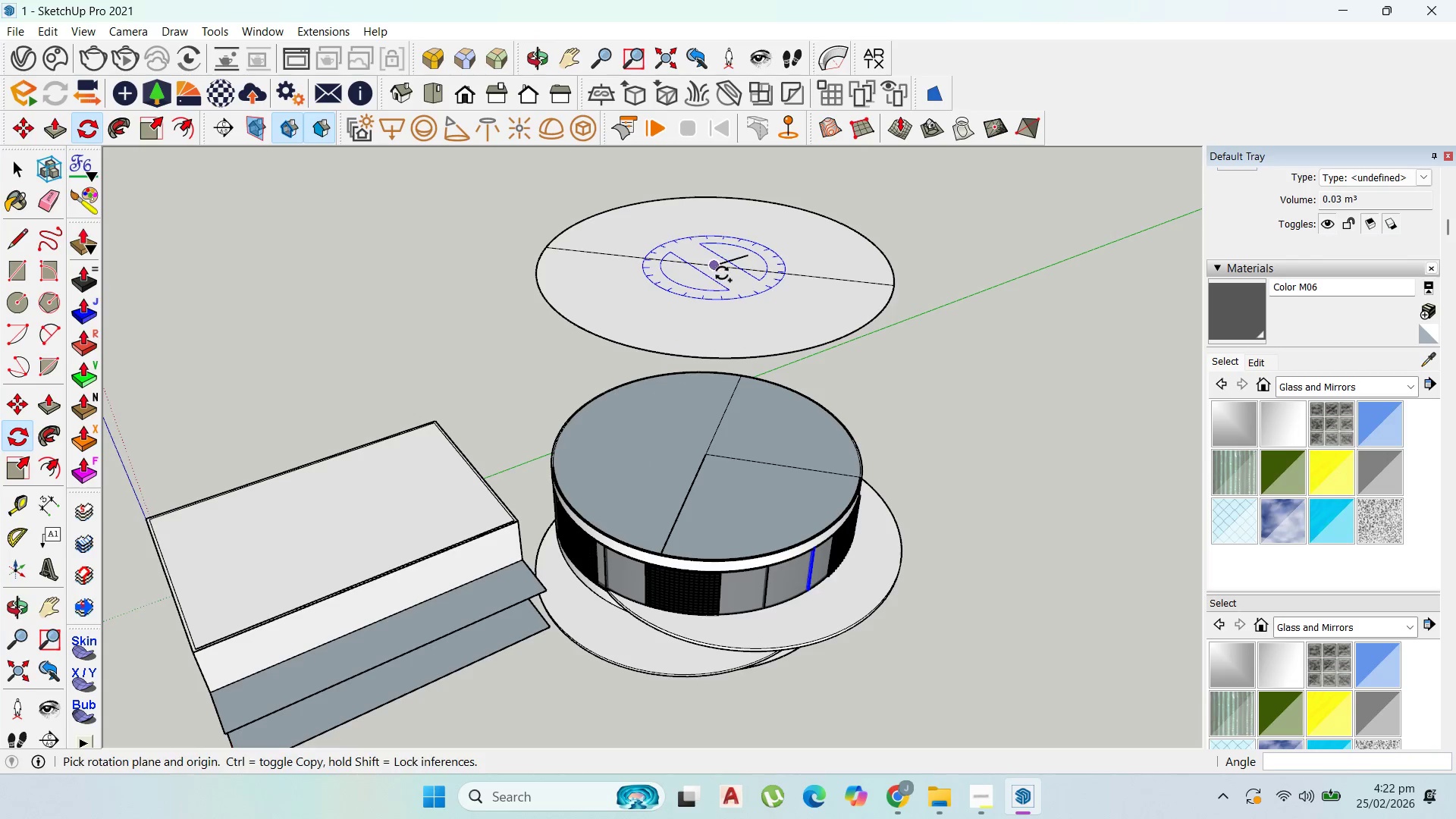 
key(Control+ControlLeft)
 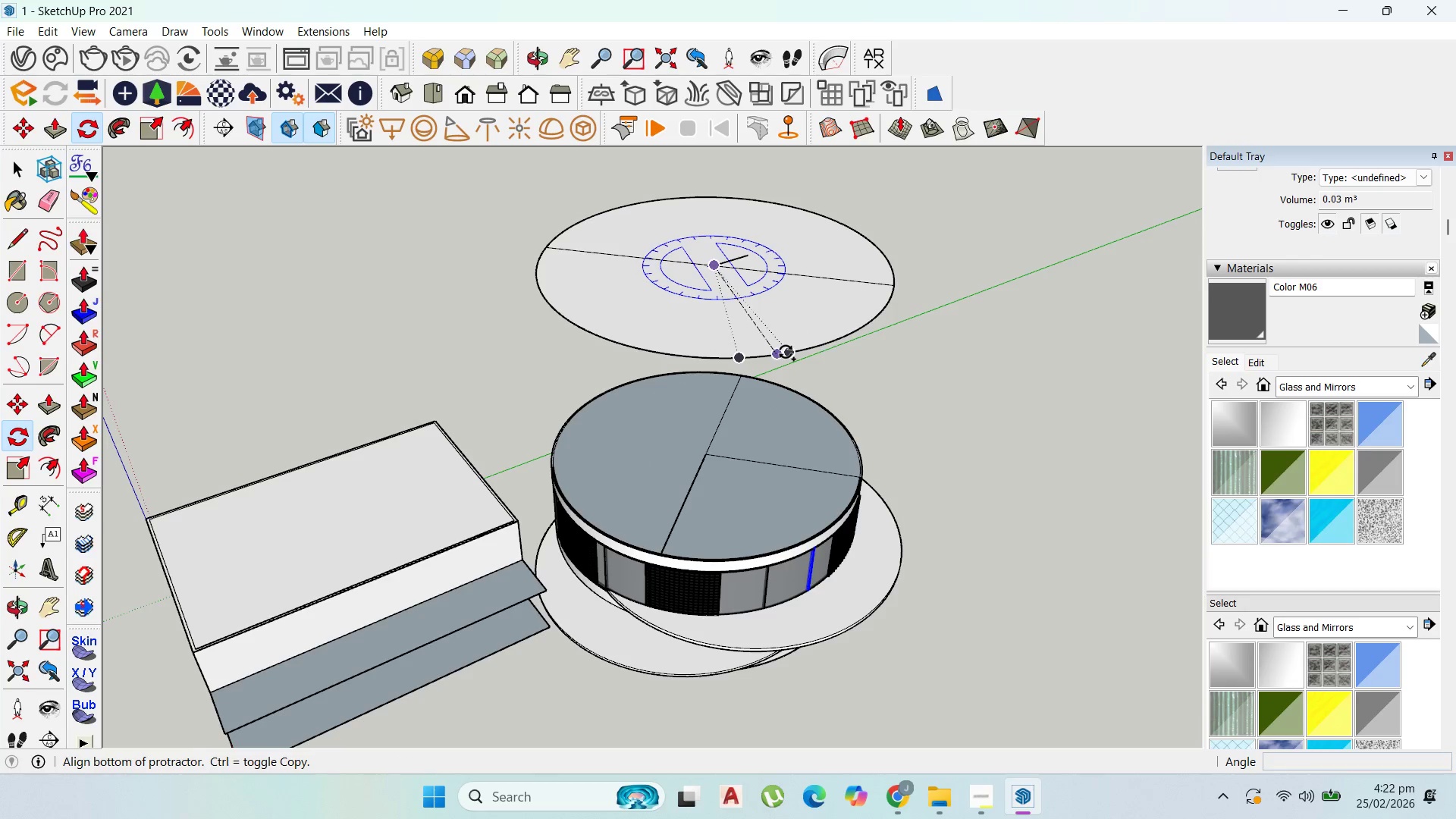 
left_click([786, 352])
 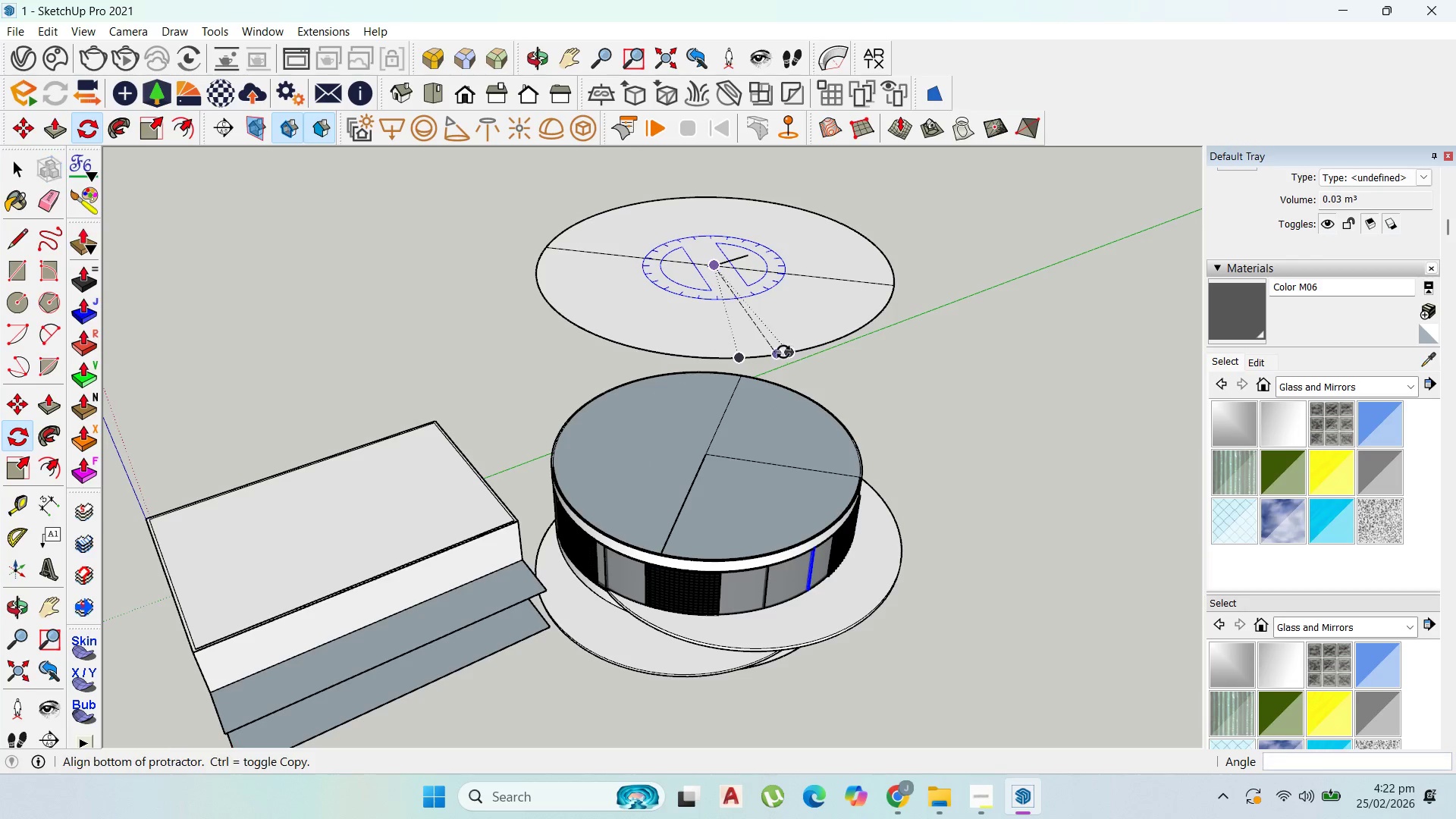 
key(Control+ControlLeft)
 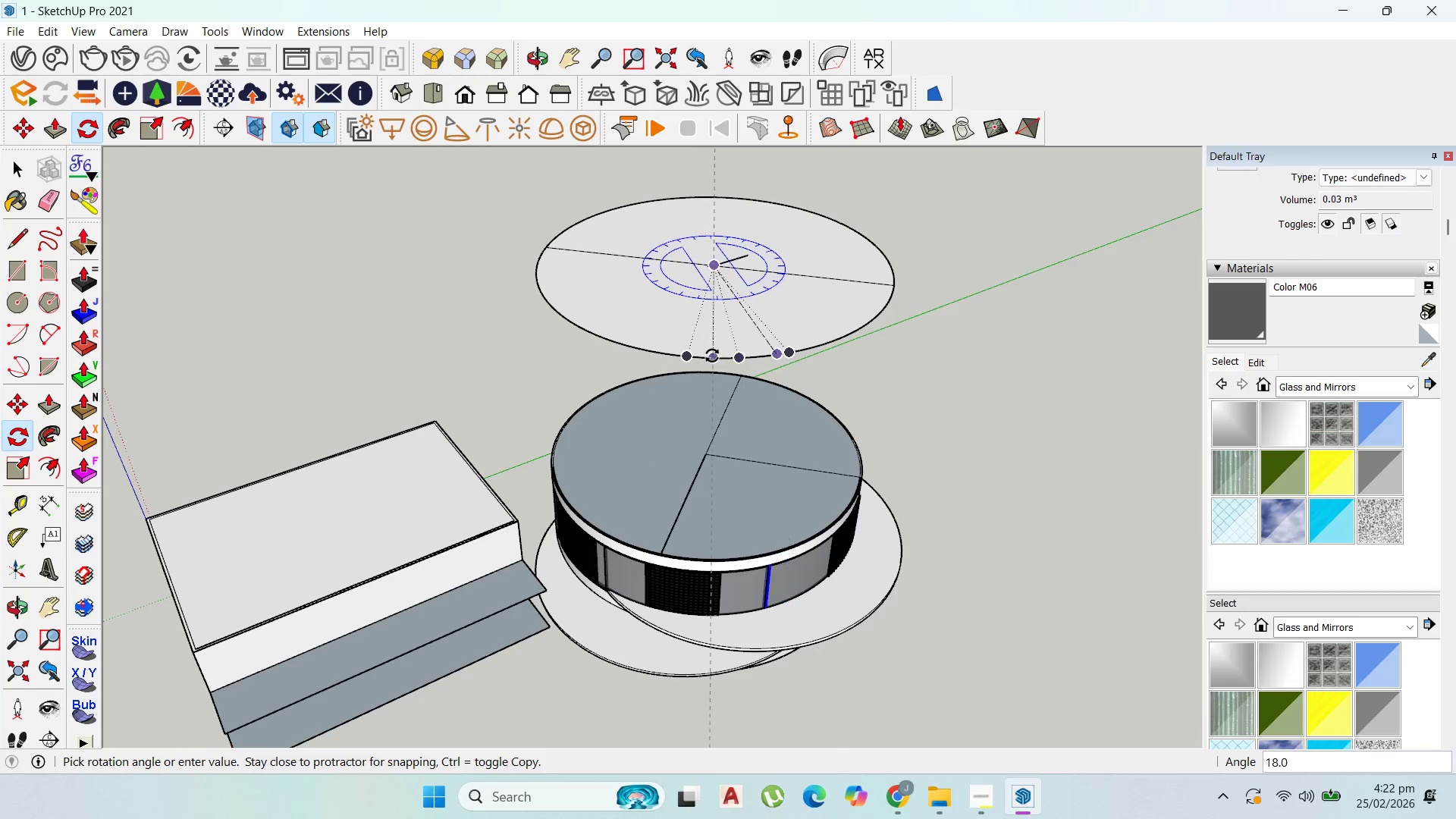 
key(Control+ControlLeft)
 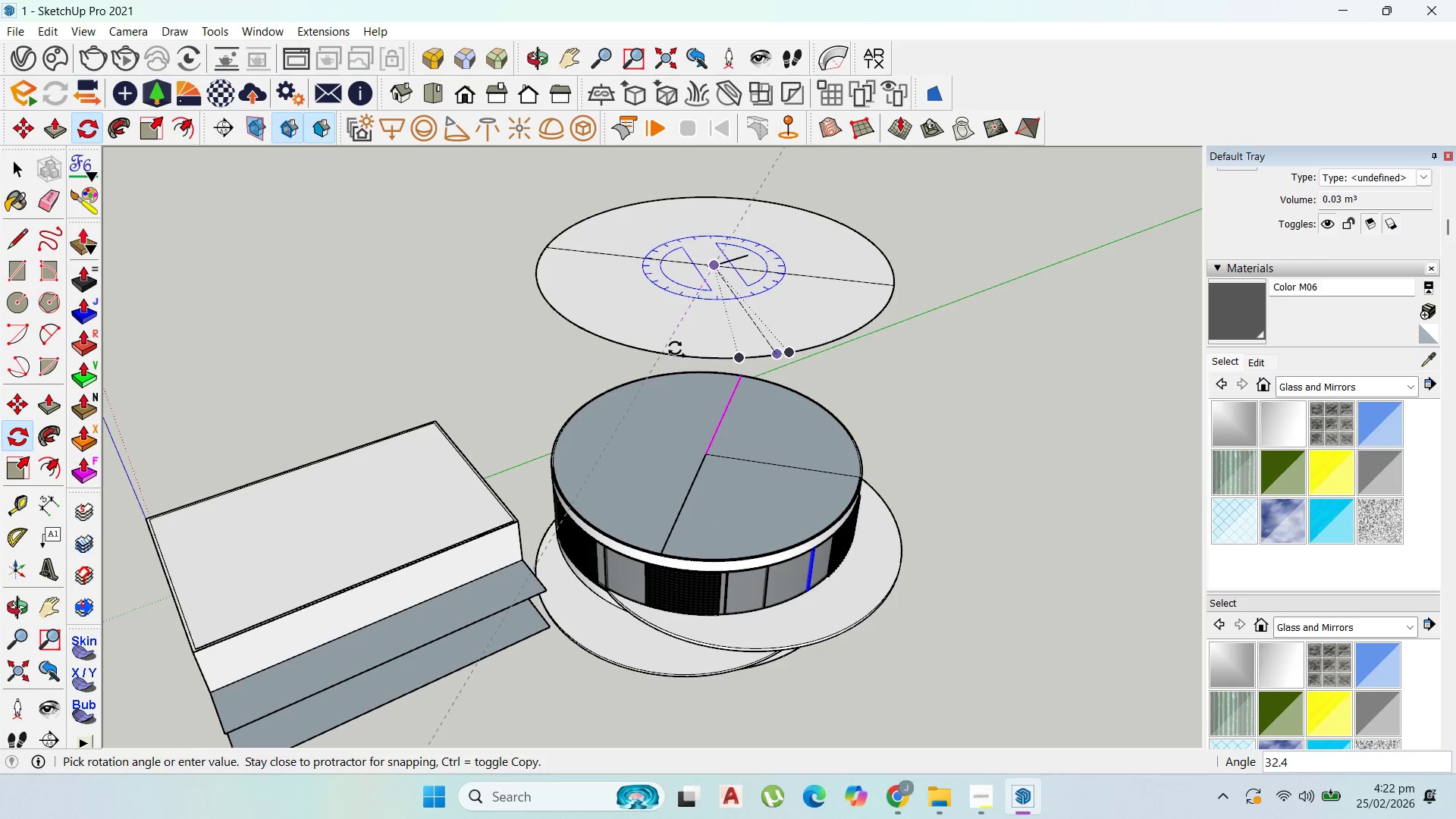 
left_click([675, 348])
 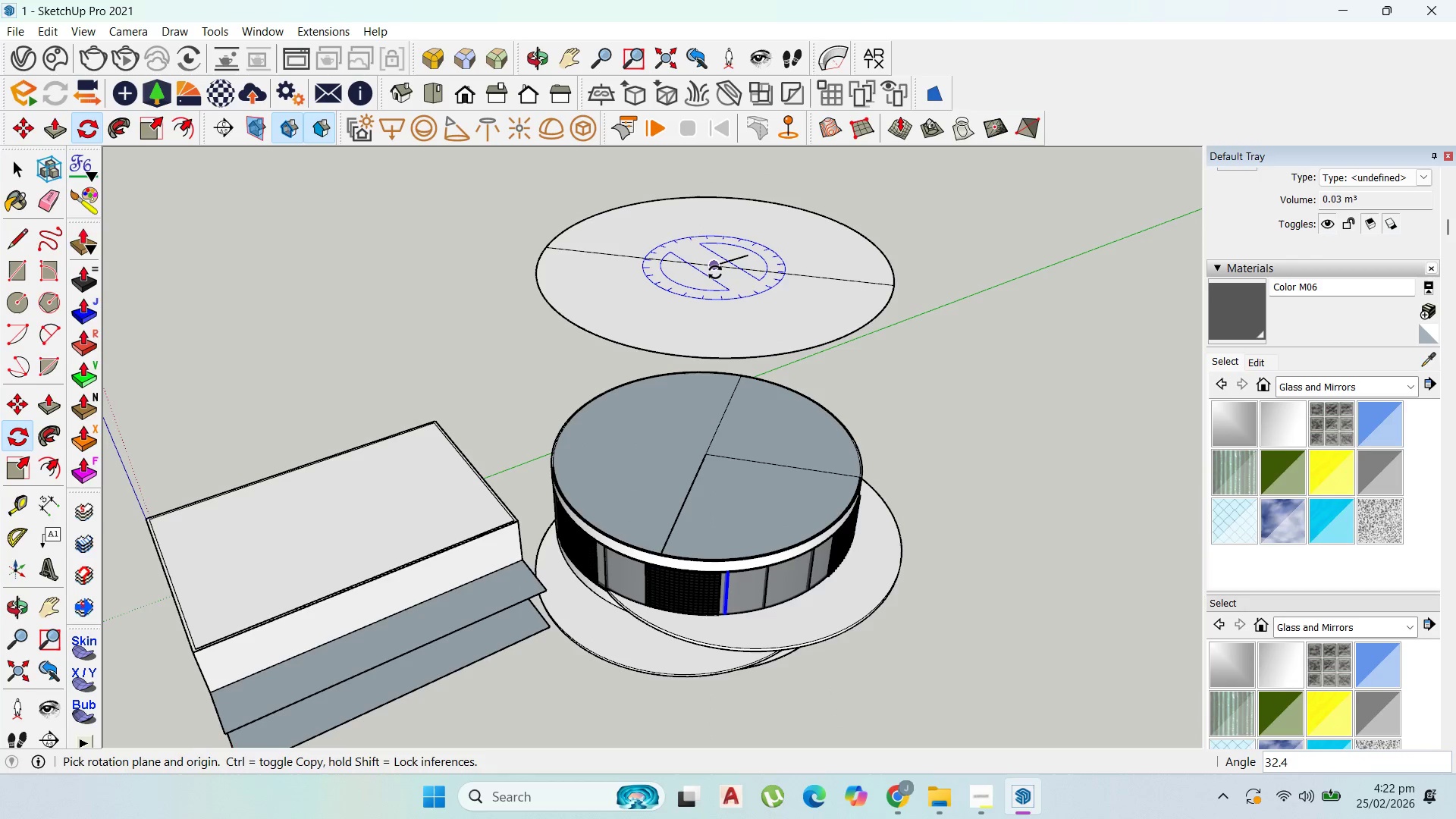 
left_click([715, 272])
 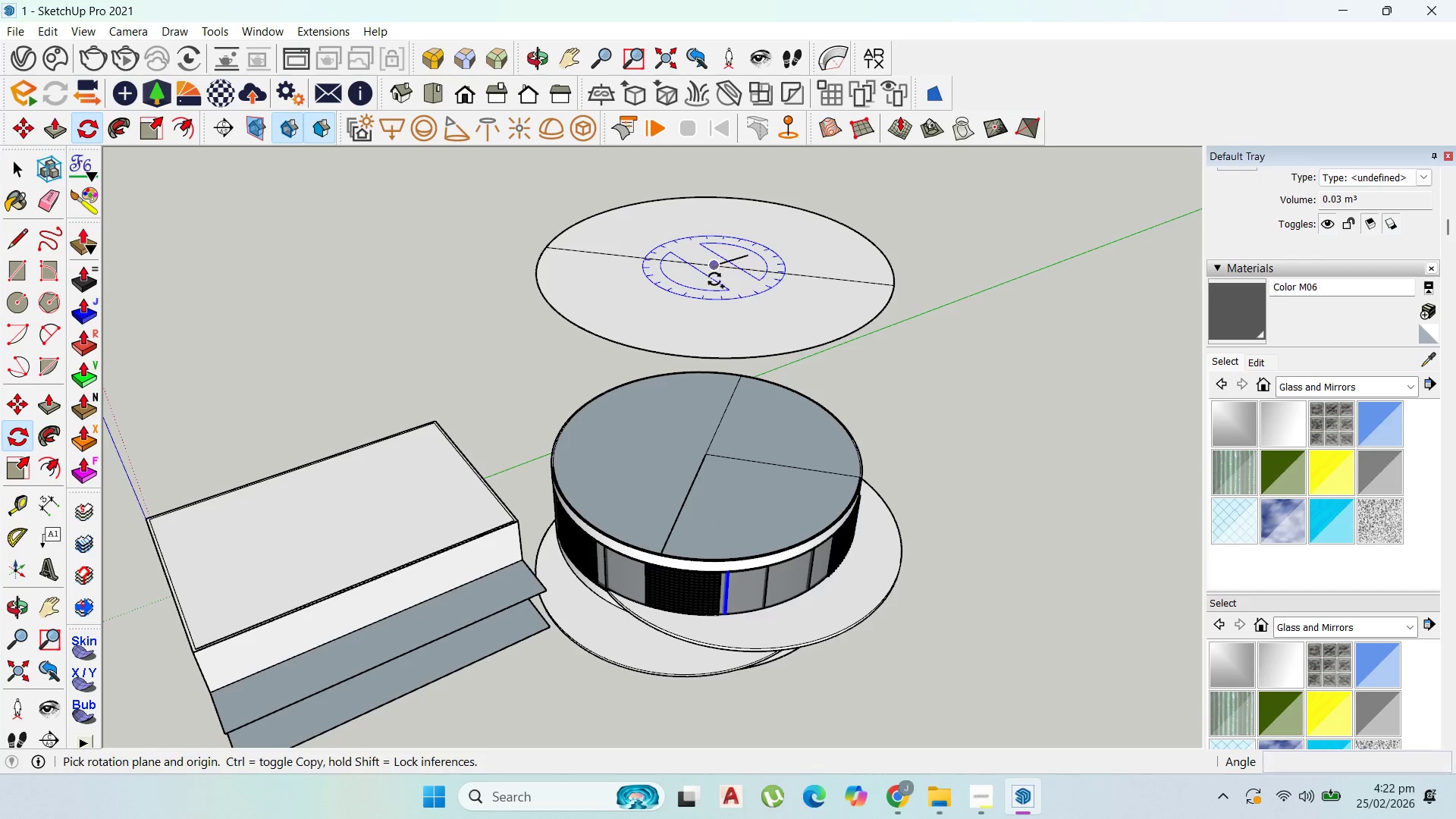 
key(Control+ControlLeft)
 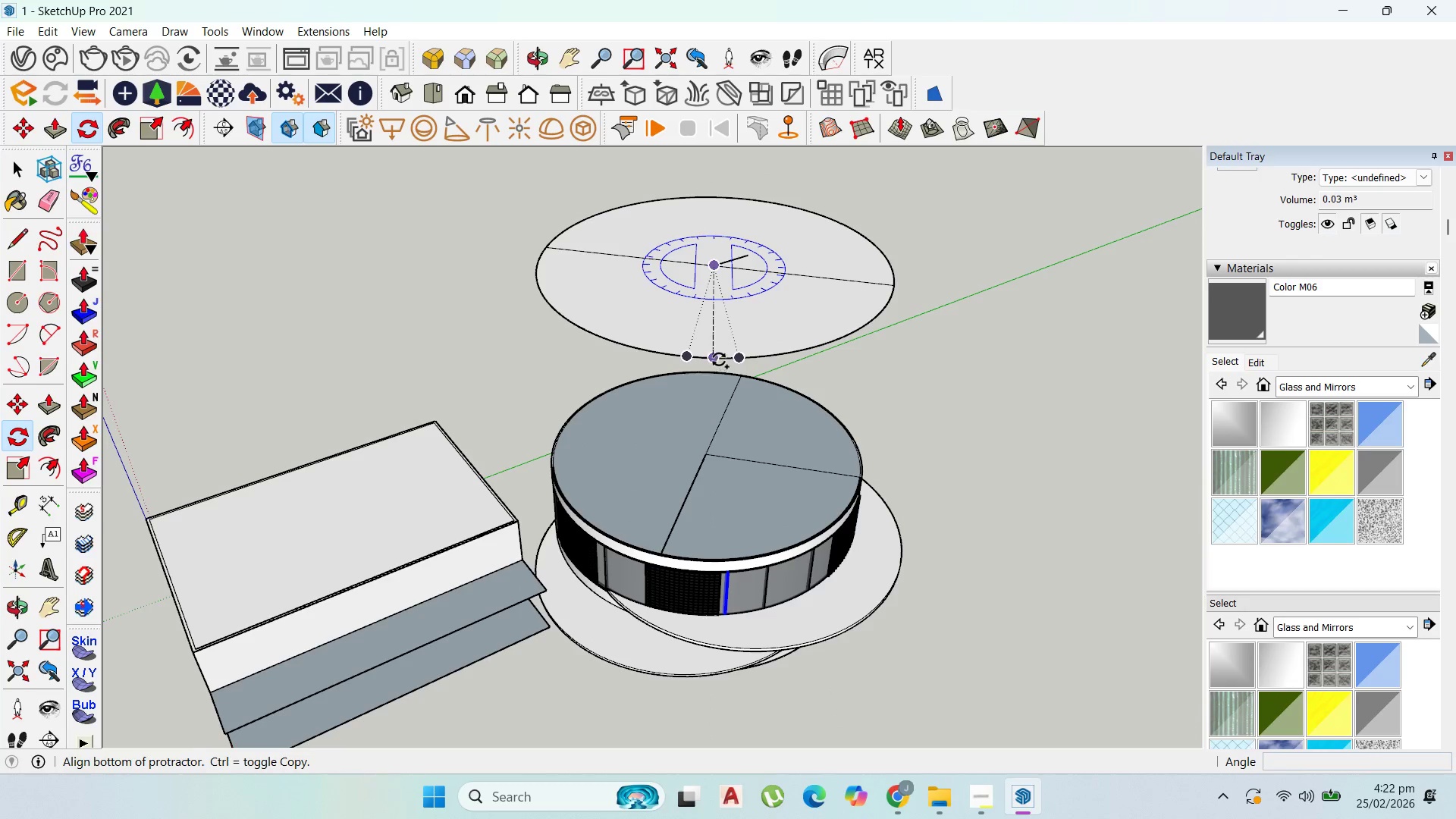 
key(Control+ControlLeft)
 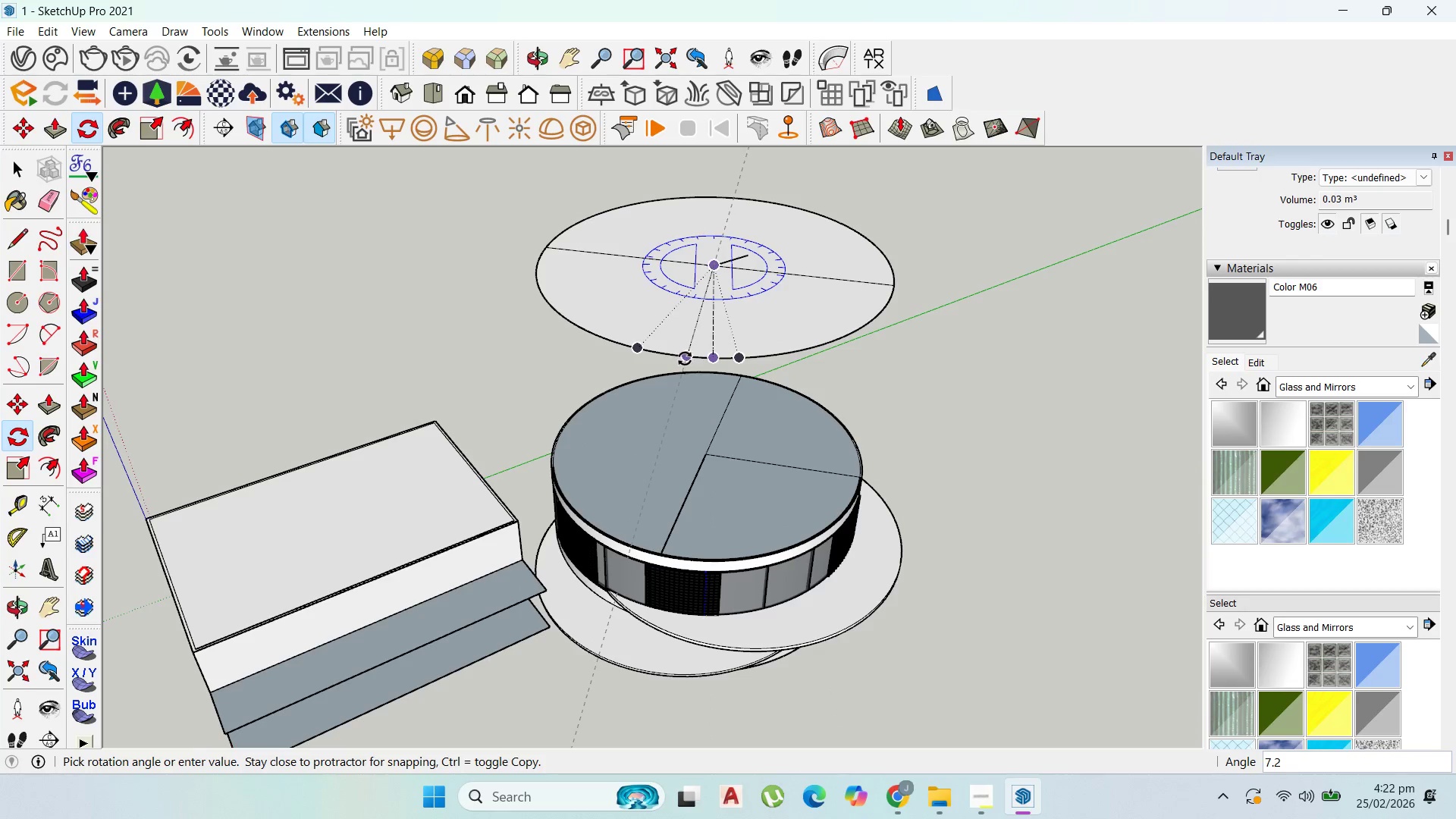 
key(Control+ControlLeft)
 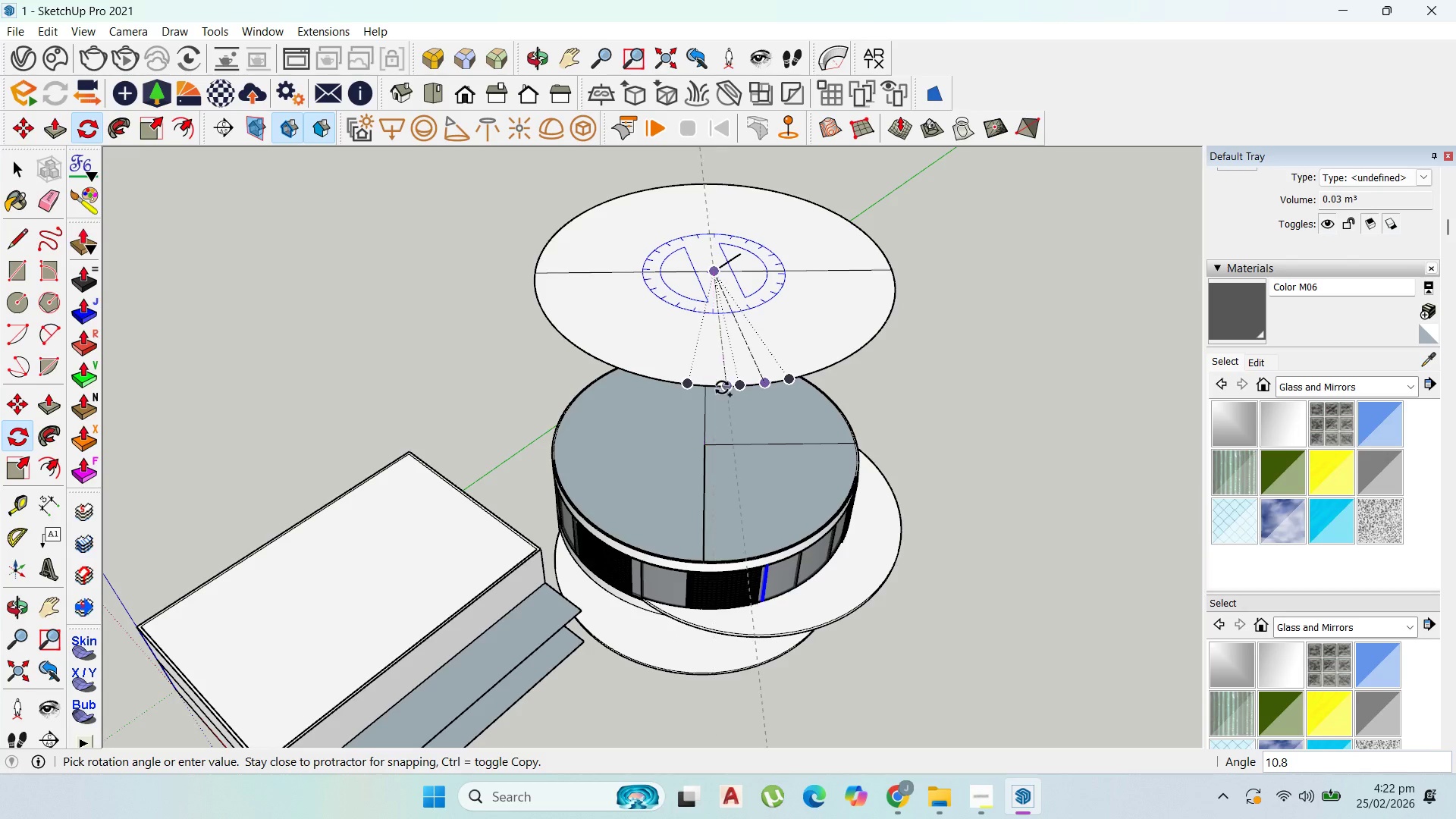 
key(Control+ControlLeft)
 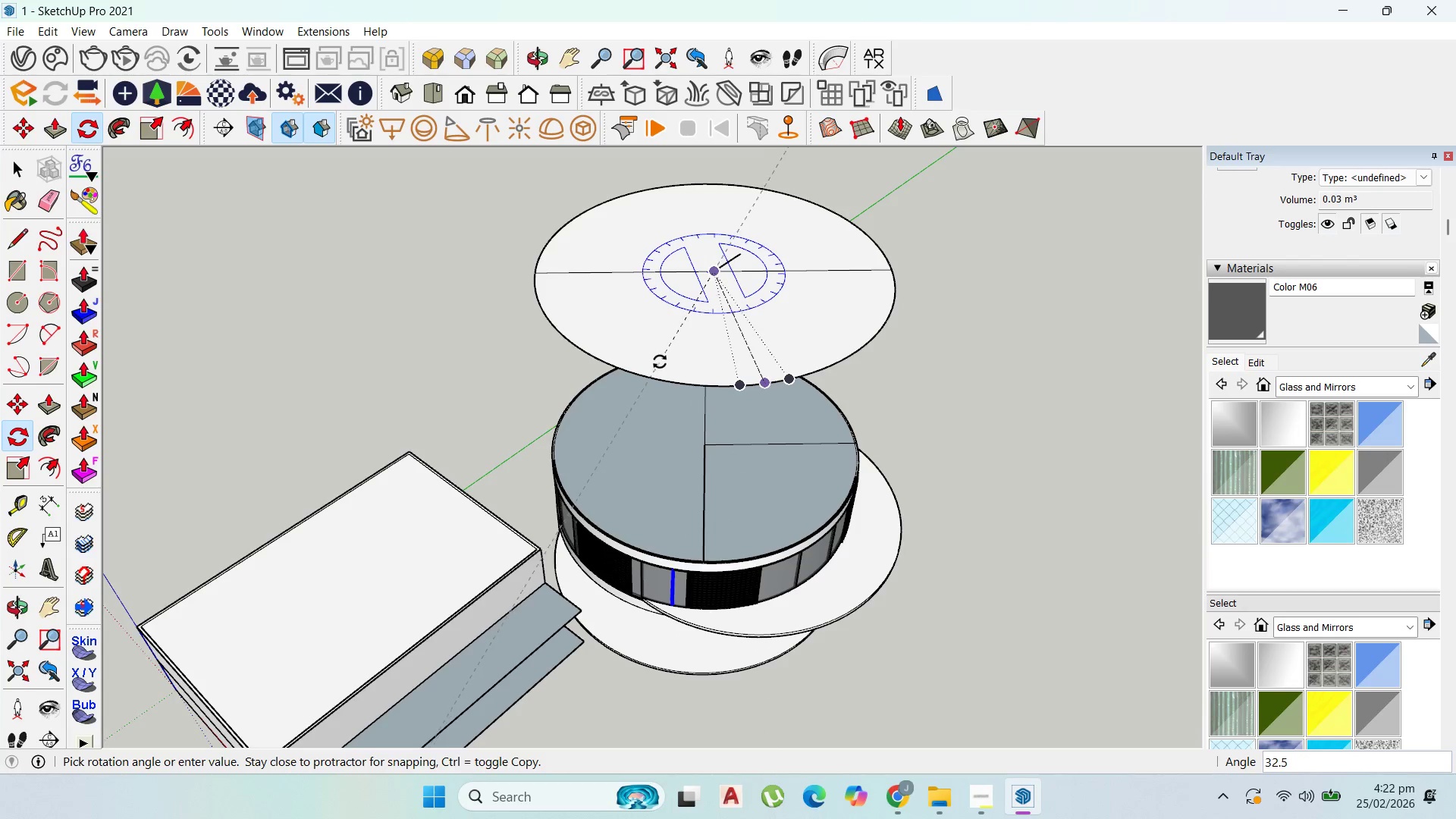 
key(Control+ControlLeft)
 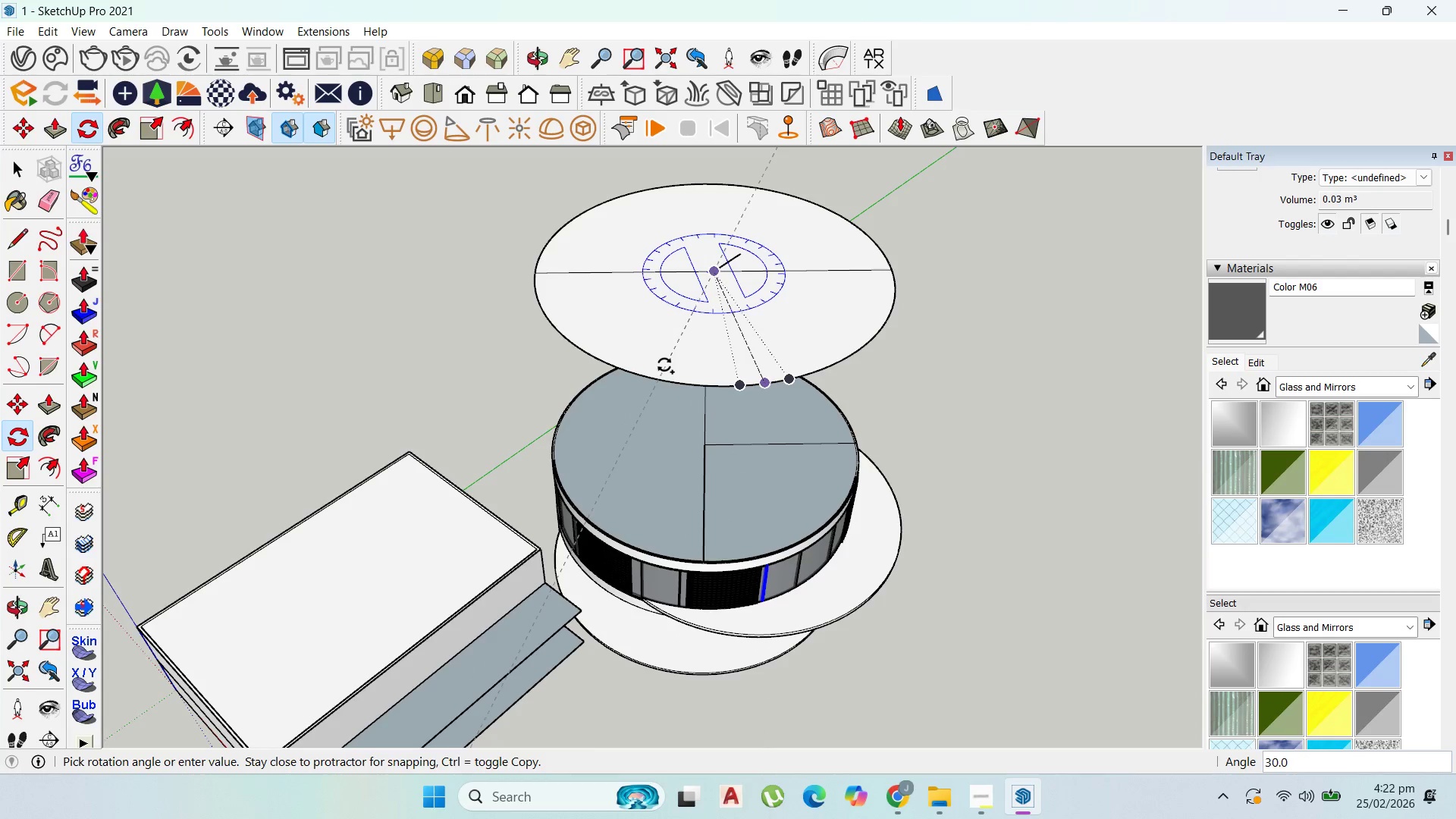 
left_click([664, 365])
 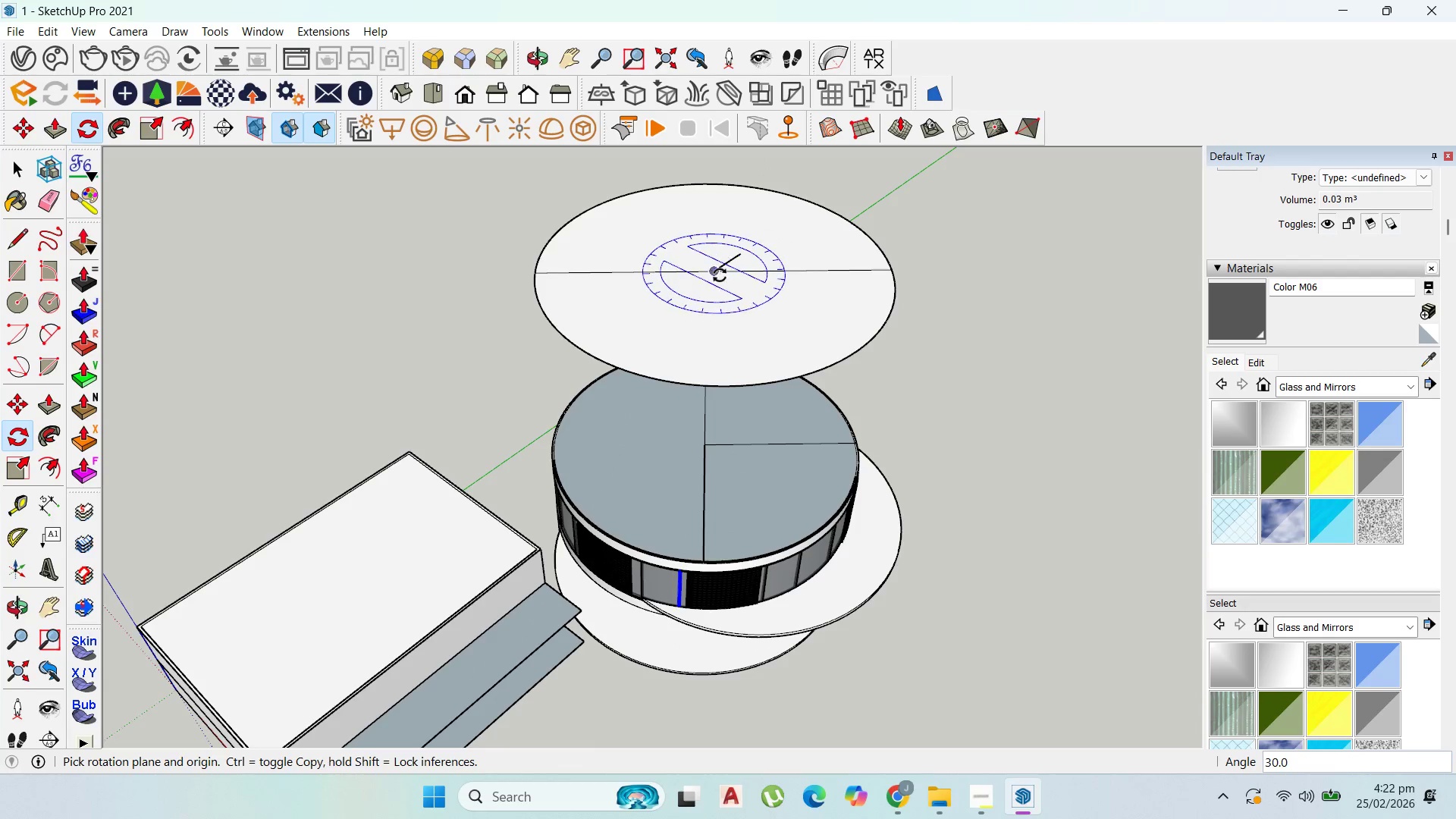 
left_click([717, 281])
 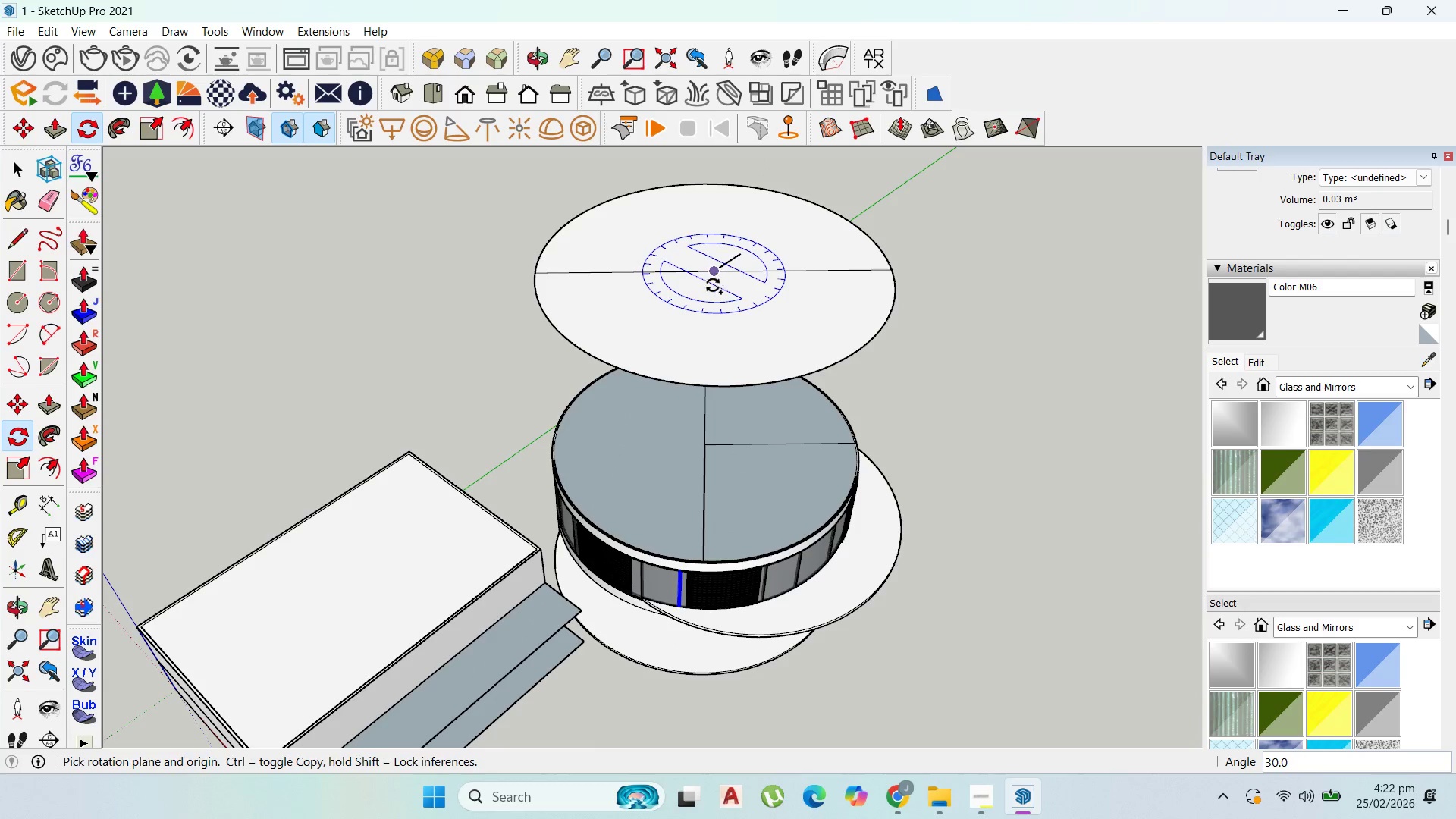 
key(Control+ControlLeft)
 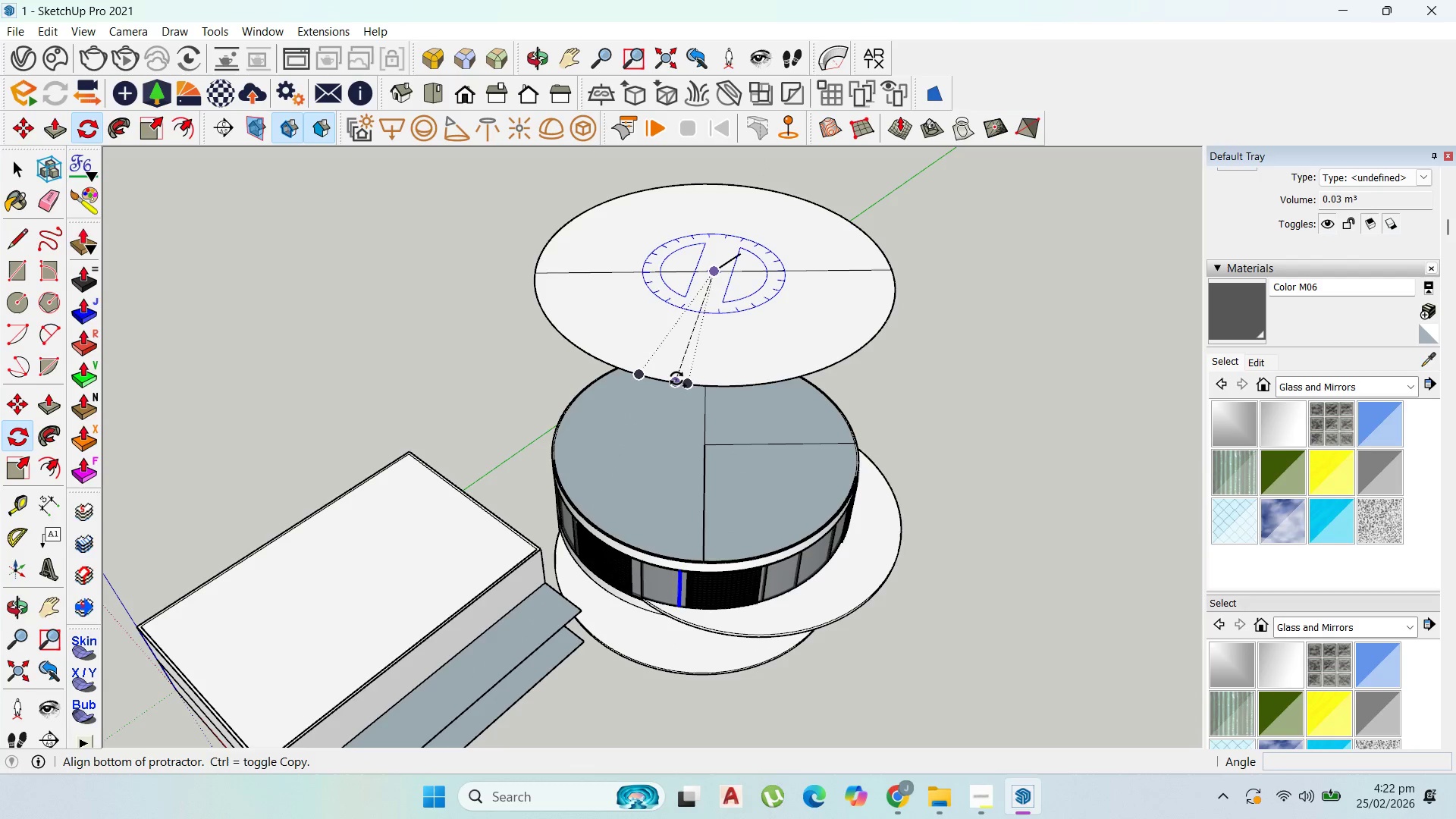 
left_click_drag(start_coordinate=[676, 378], to_coordinate=[681, 378])
 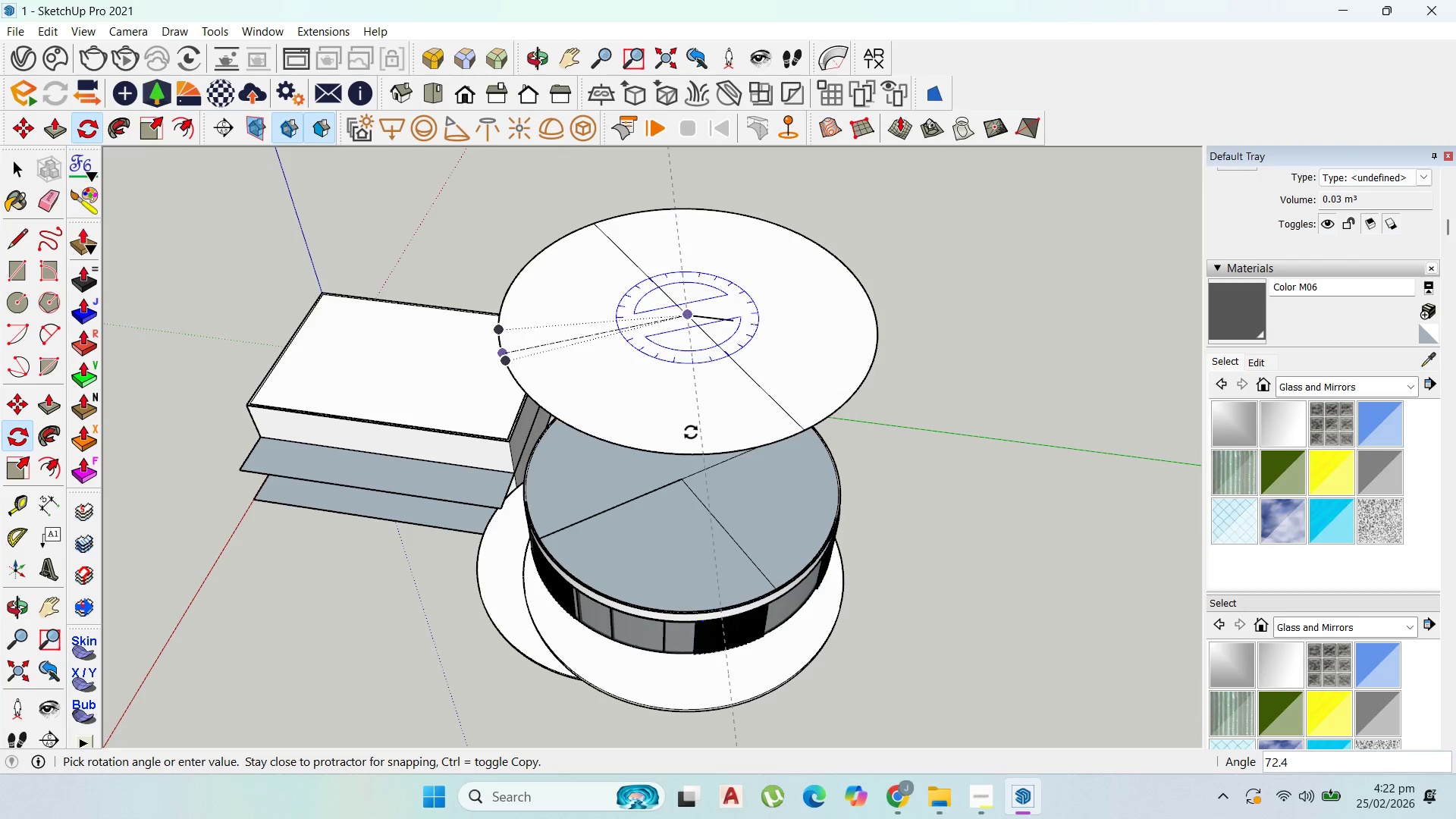 
key(Control+ControlLeft)
 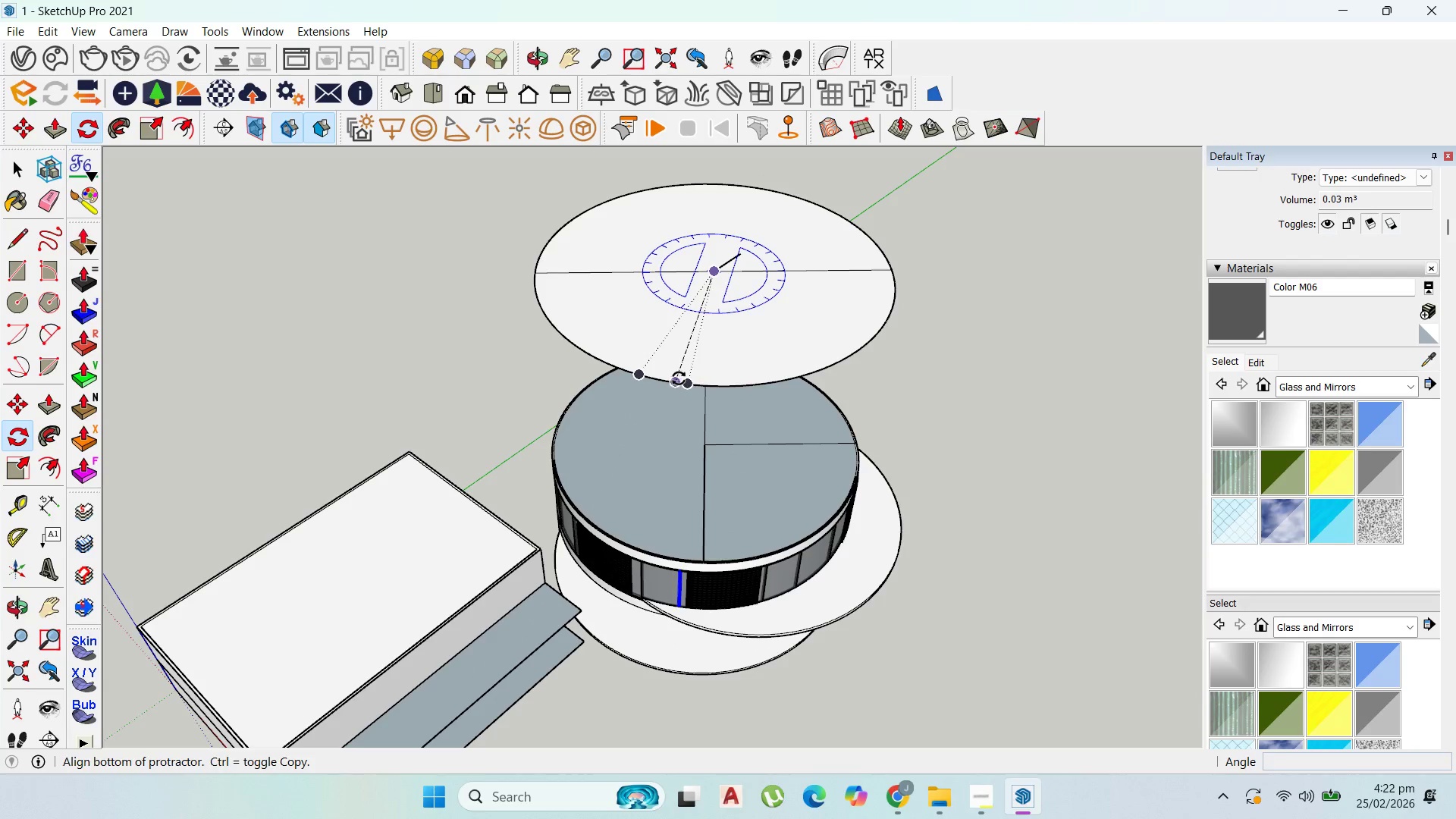 
left_click([702, 455])
 